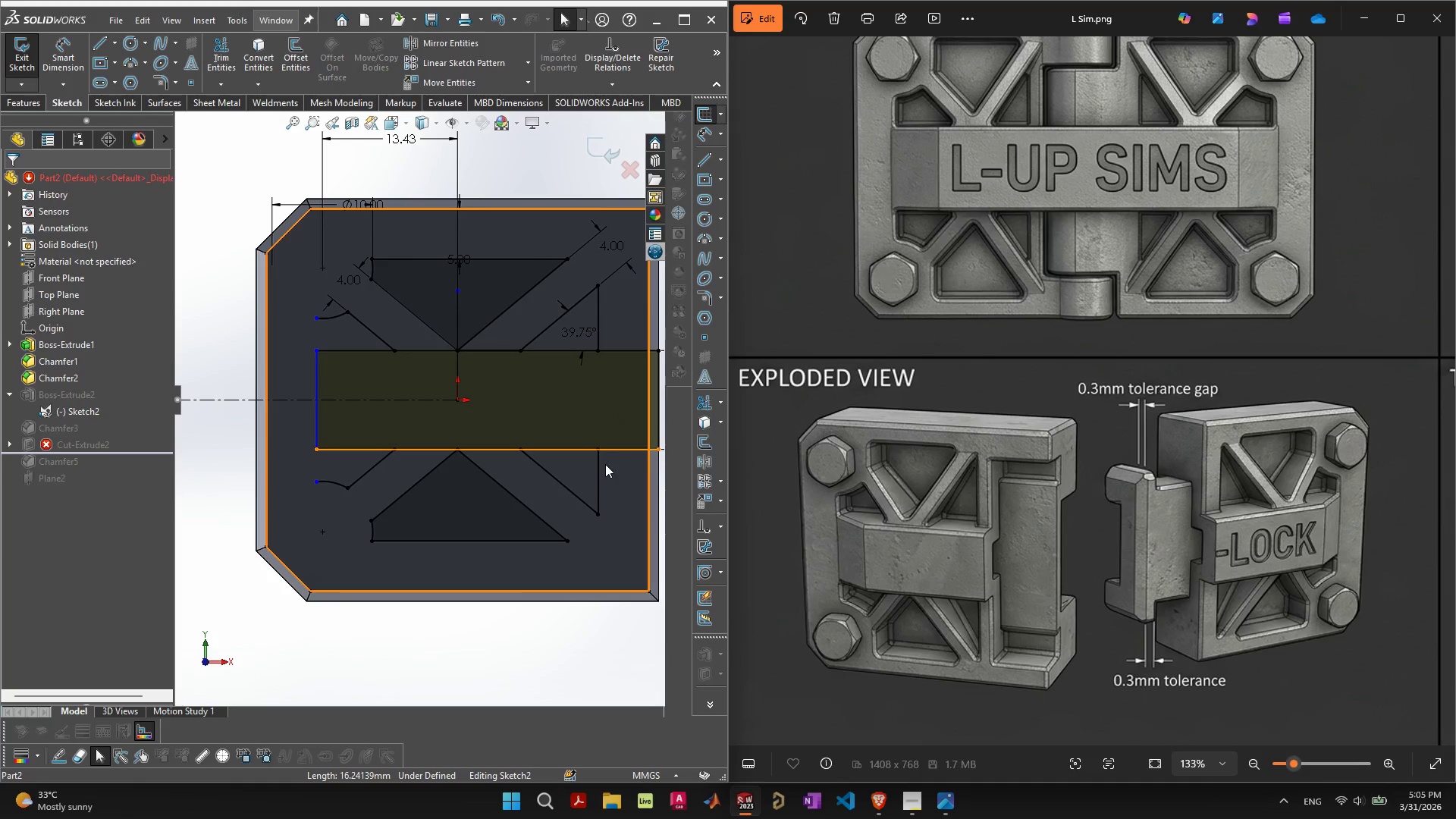 
left_click([319, 322])
 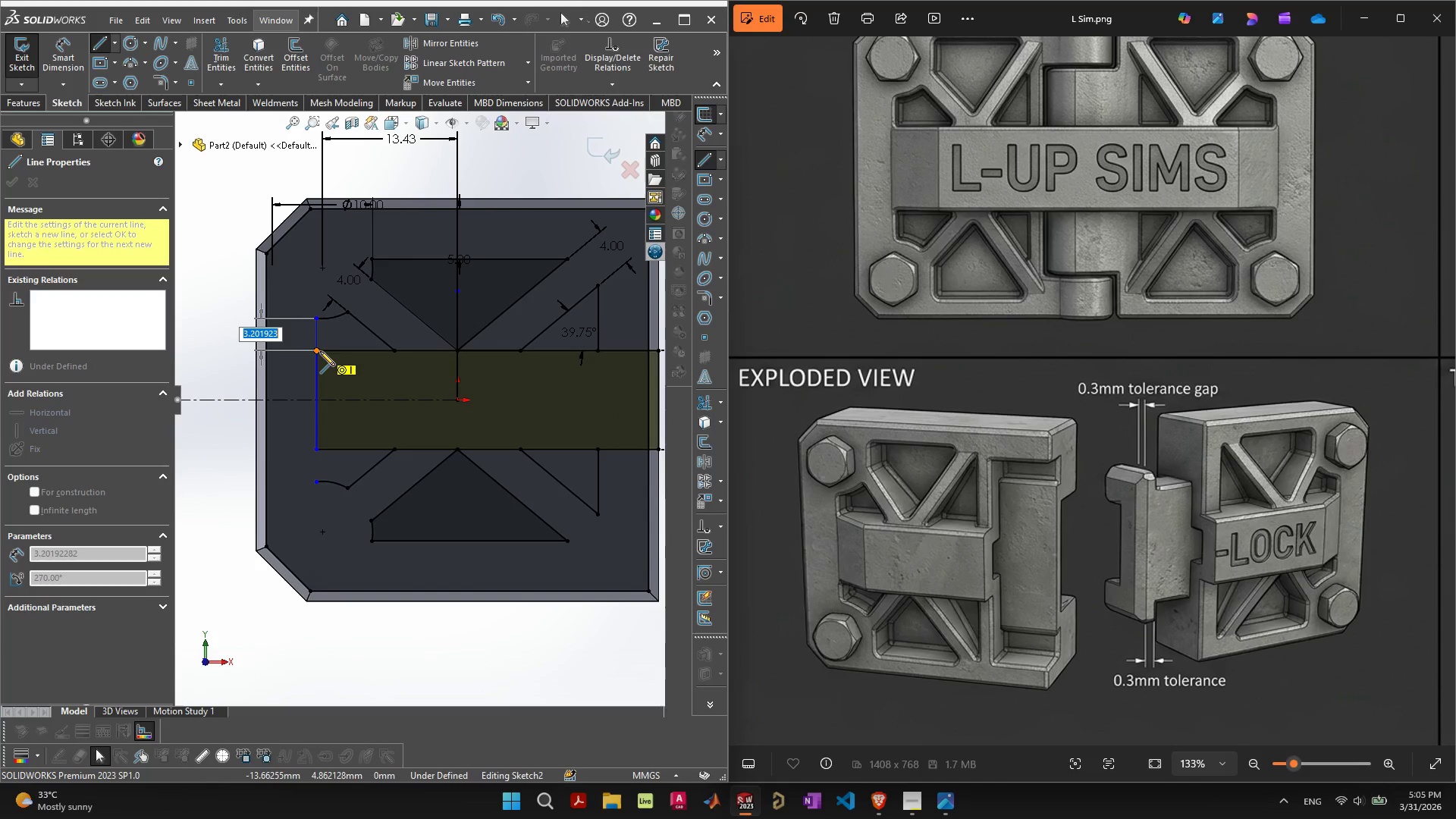 
left_click([320, 351])
 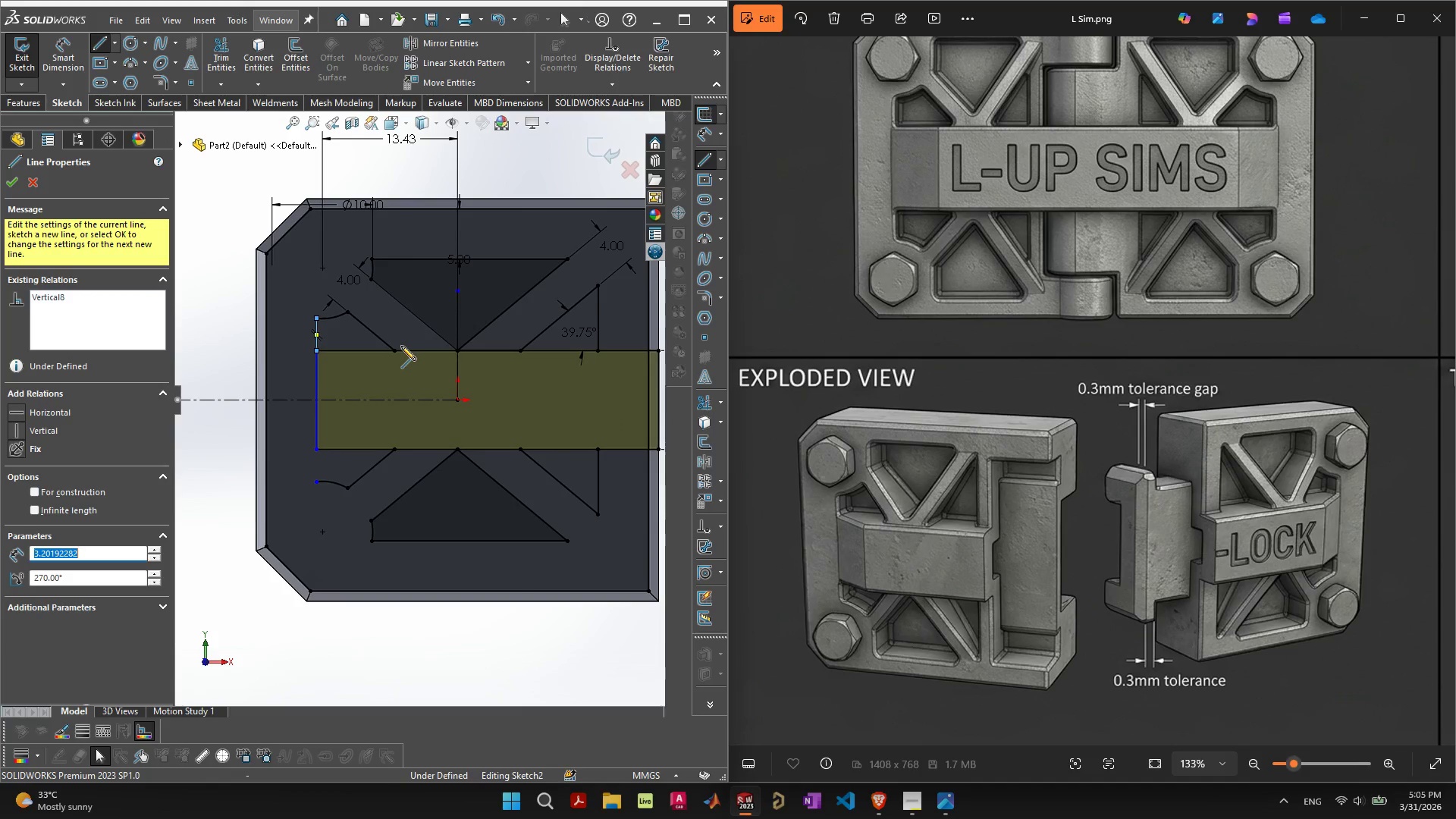 
left_click([397, 350])
 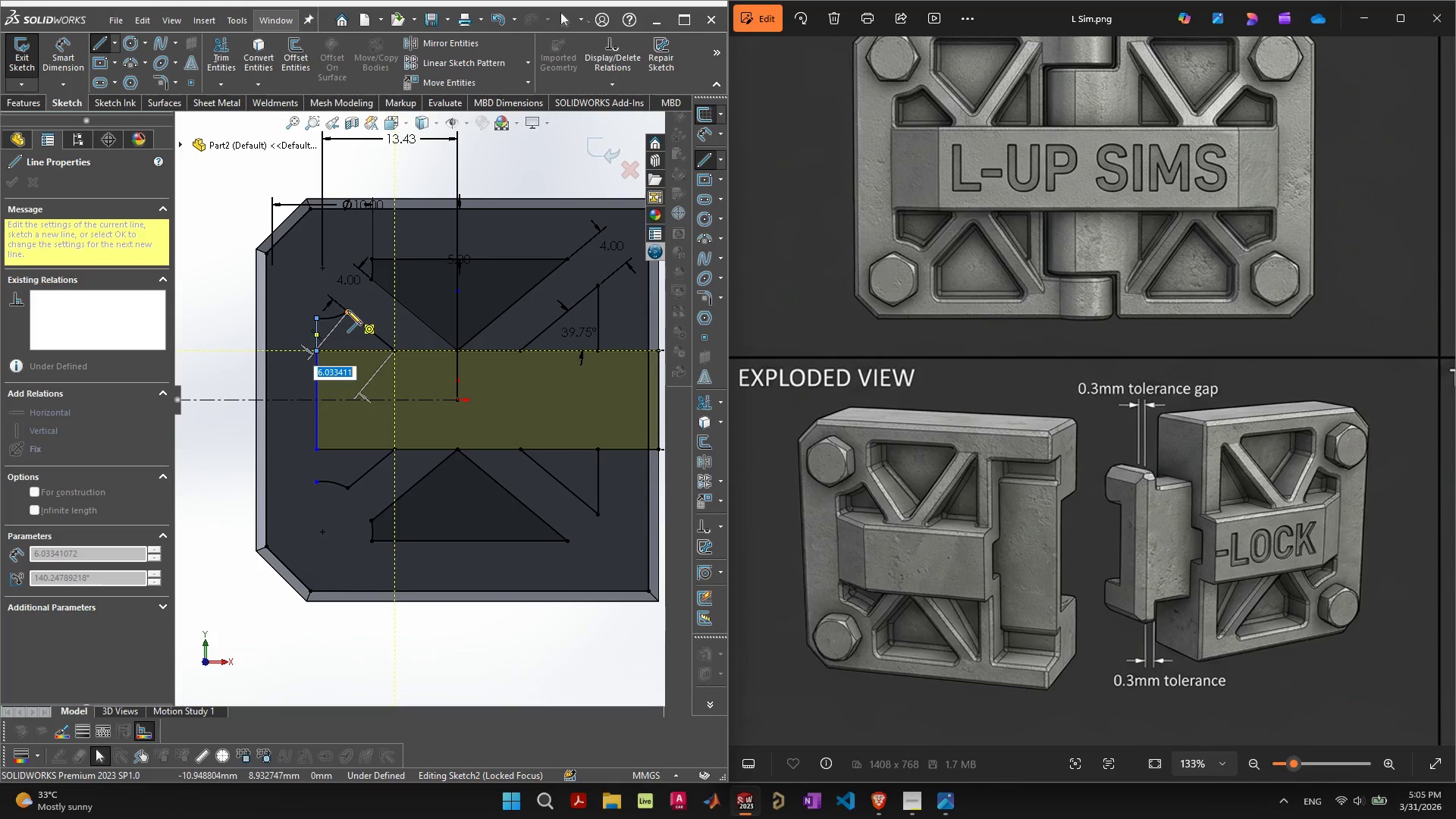 
left_click([349, 313])
 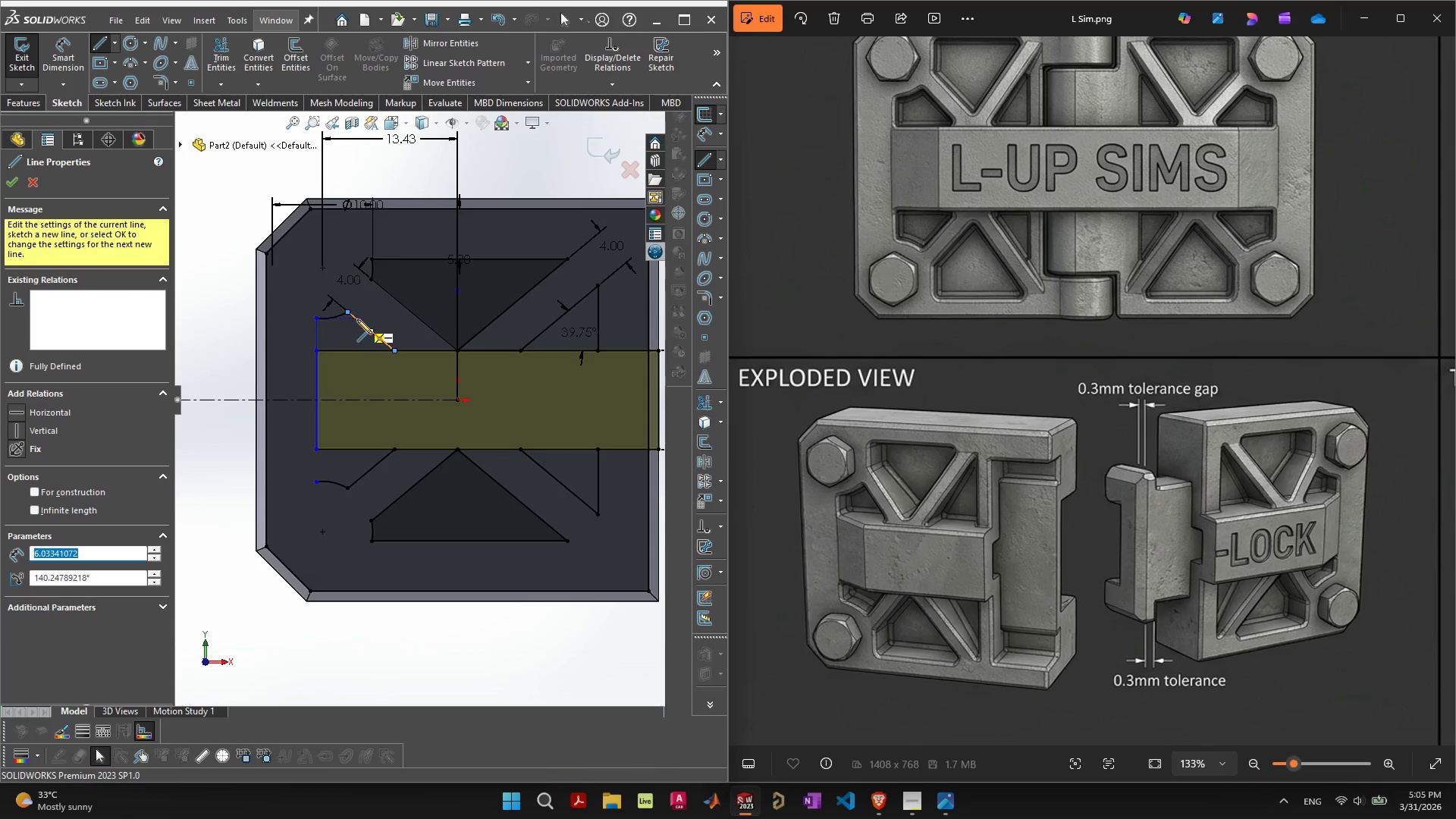 
scroll: coordinate [347, 318], scroll_direction: up, amount: 4.0
 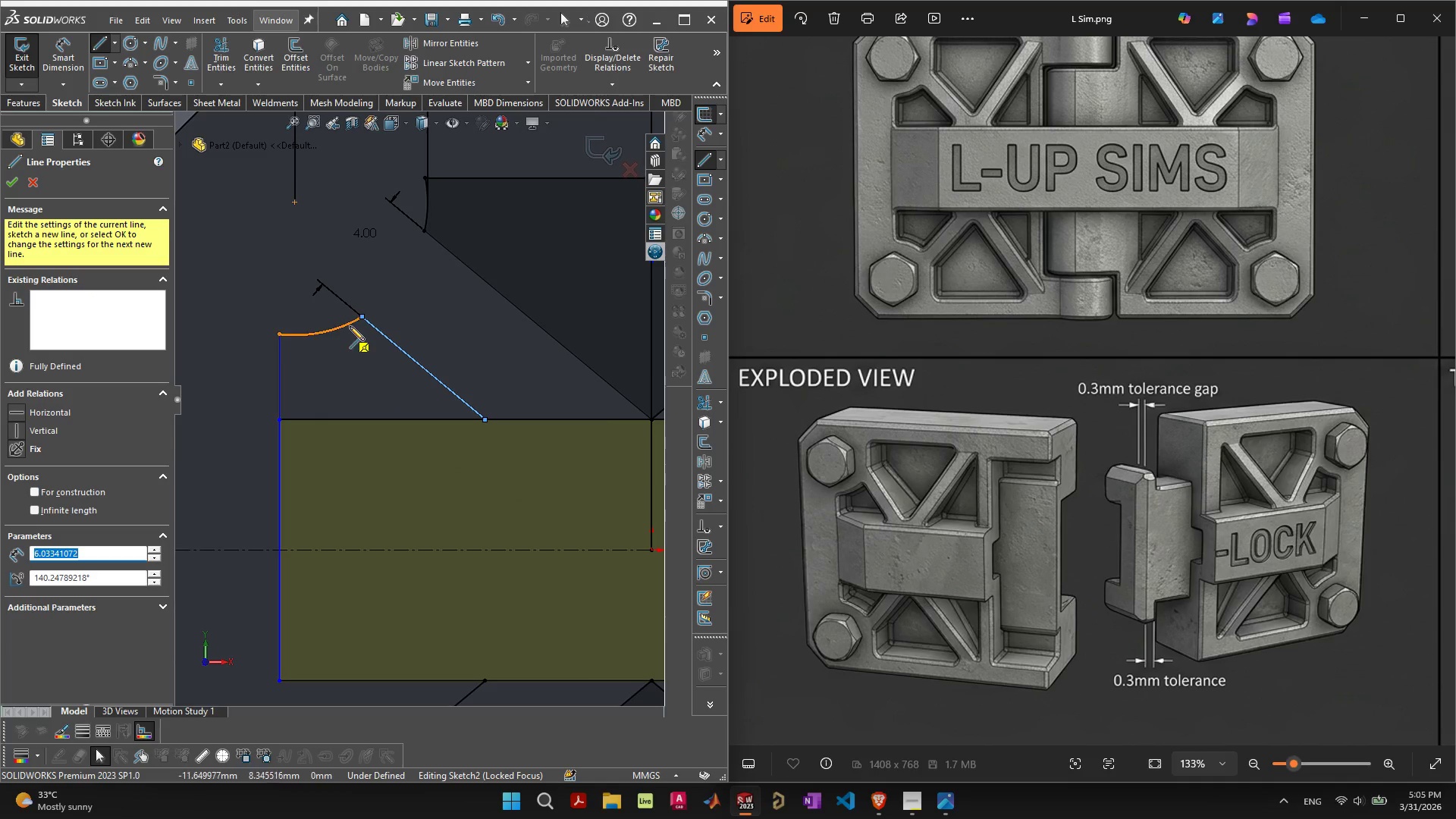 
wait(8.54)
 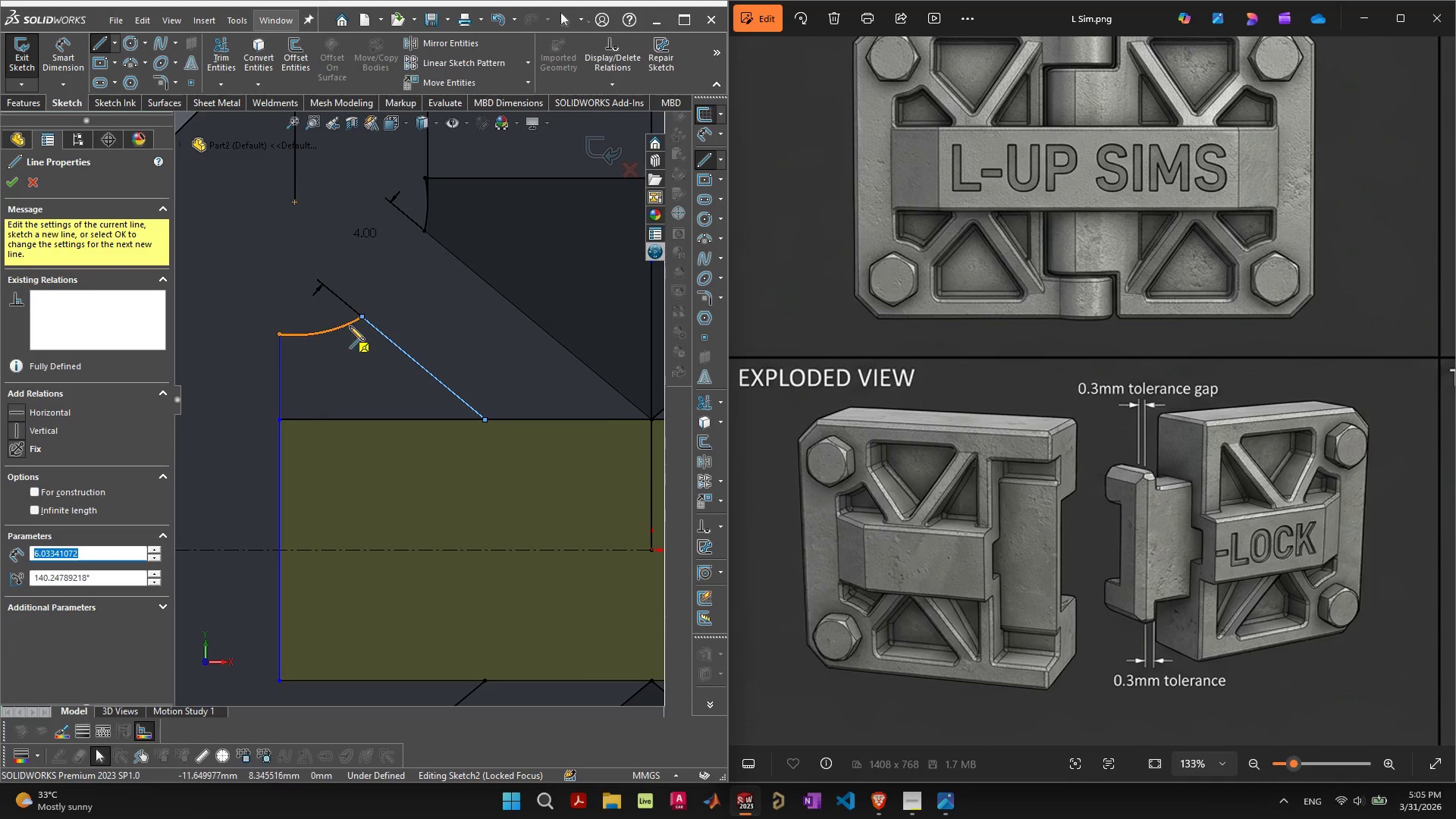 
key(Control+ControlLeft)
 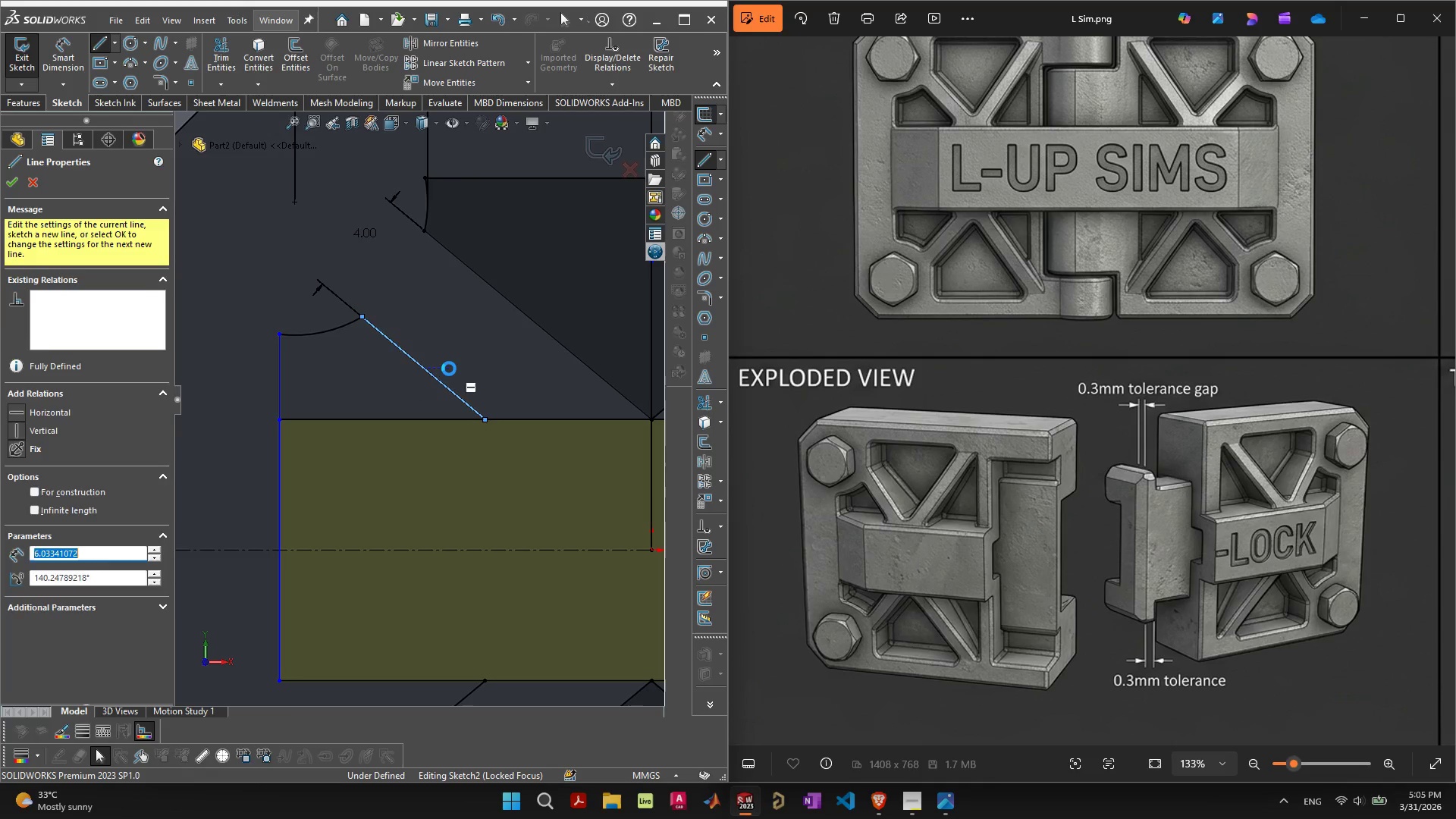 
key(Control+Z)
 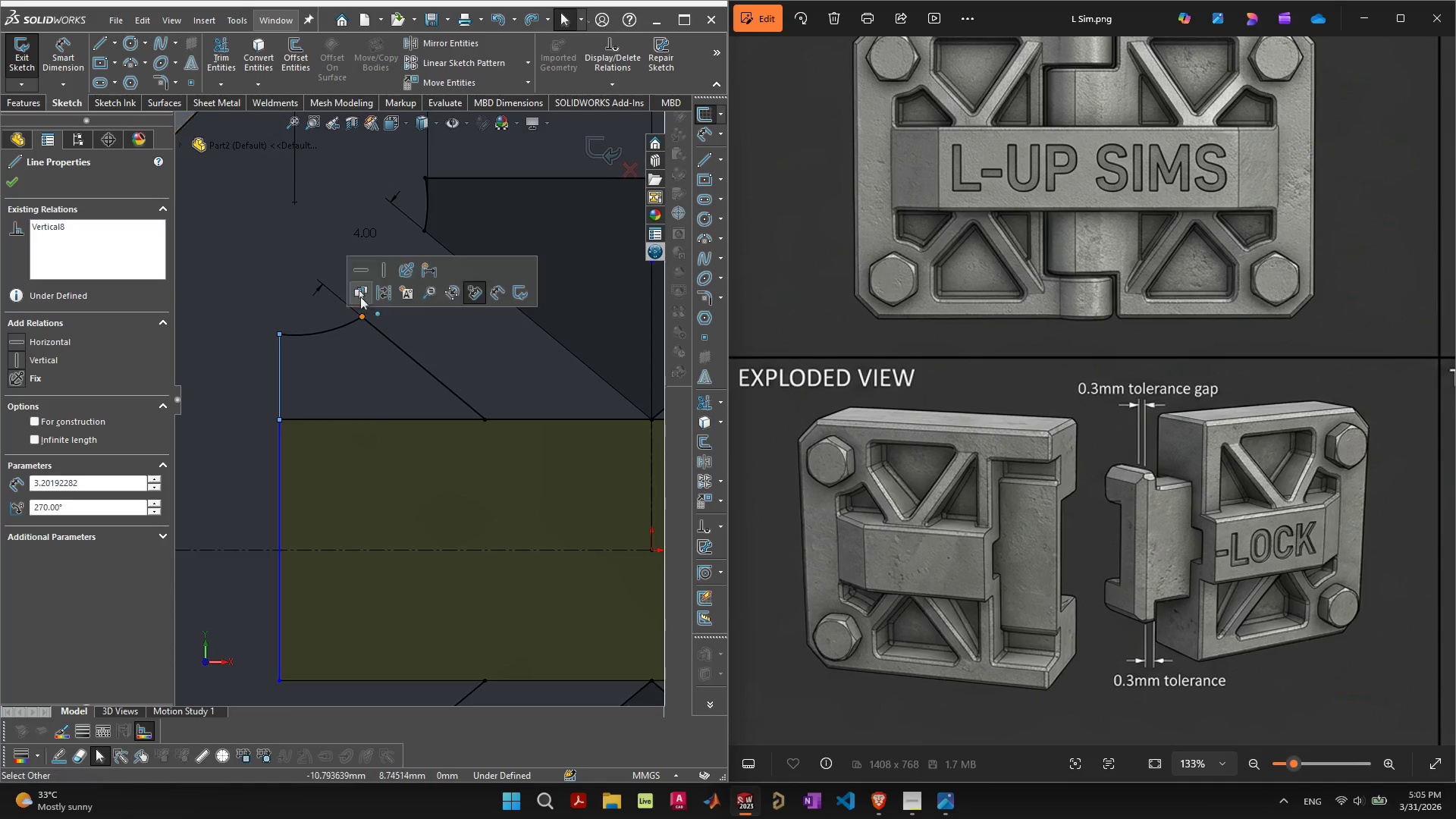 
key(Control+Z)
 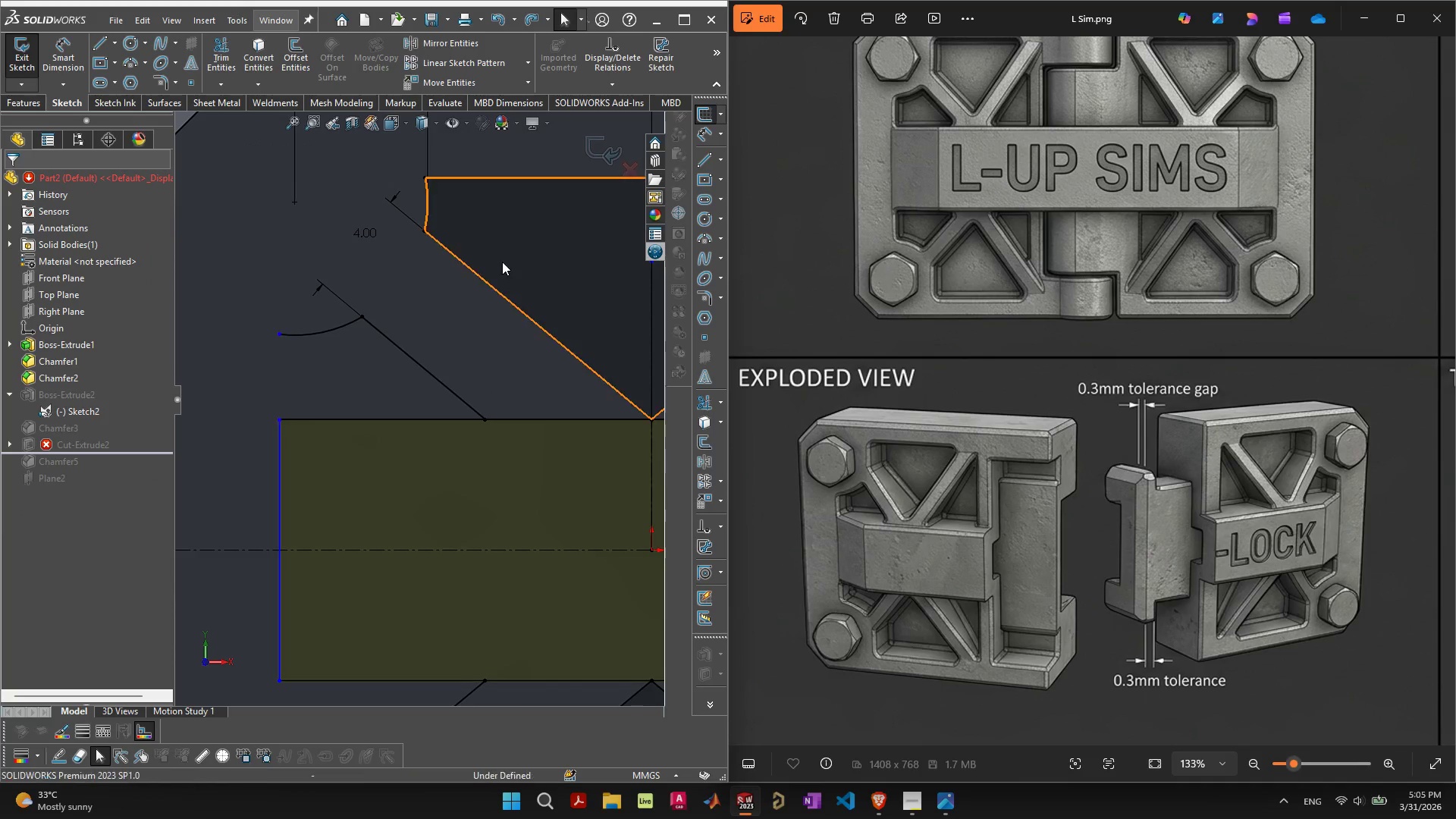 
key(Control+Z)
 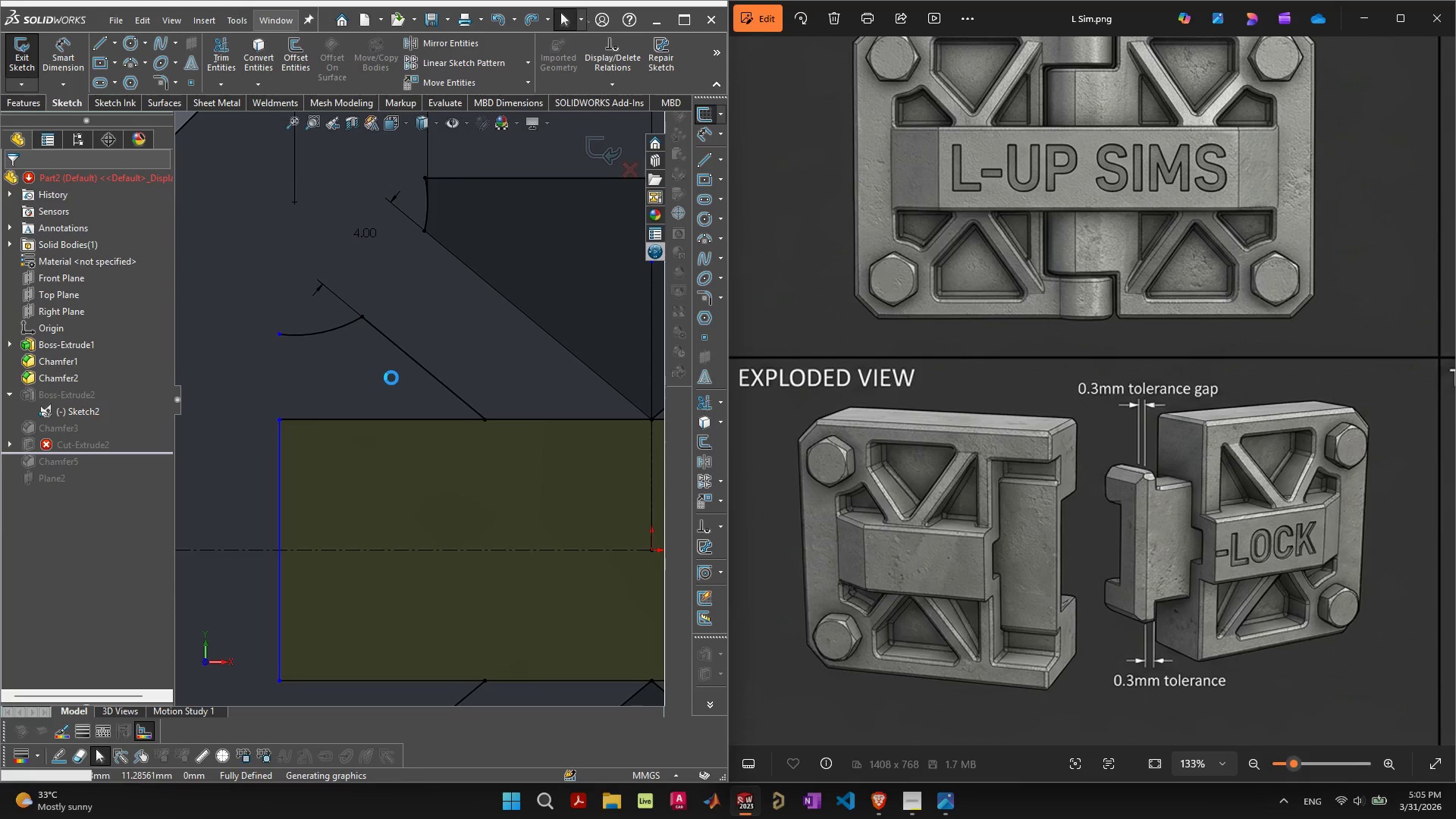 
key(Control+Z)
 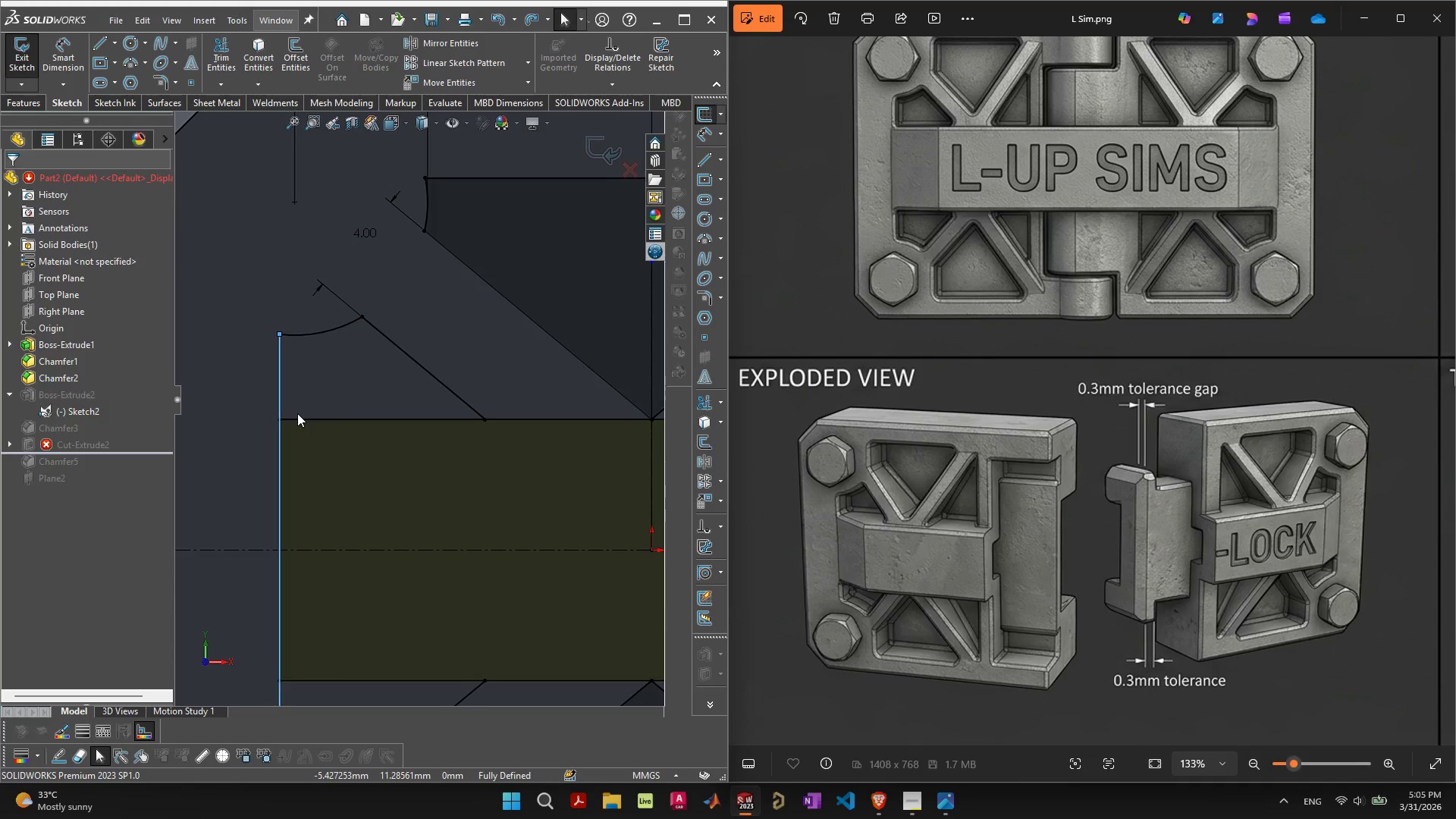 
key(Control+Z)
 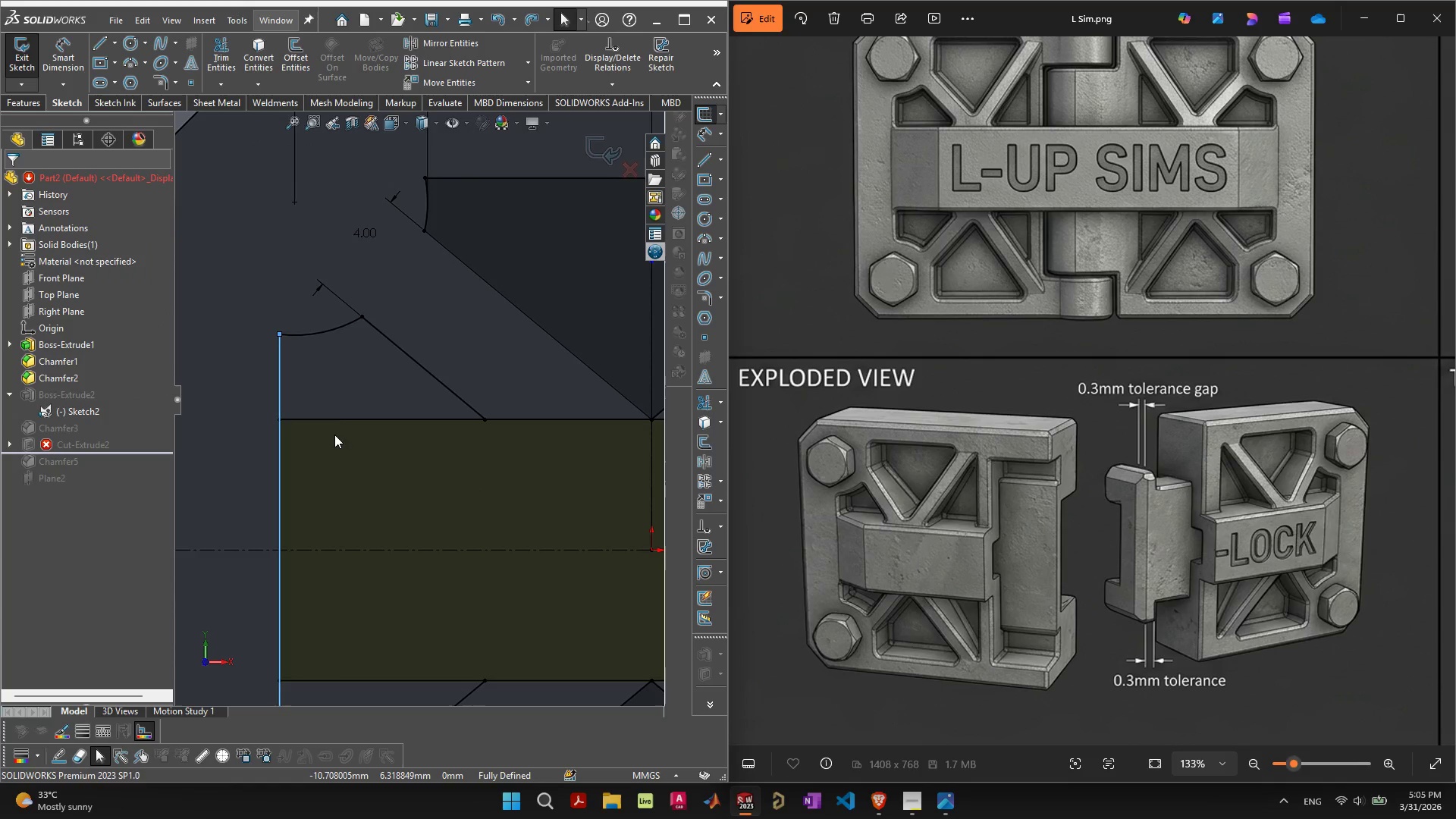 
key(Control+Z)
 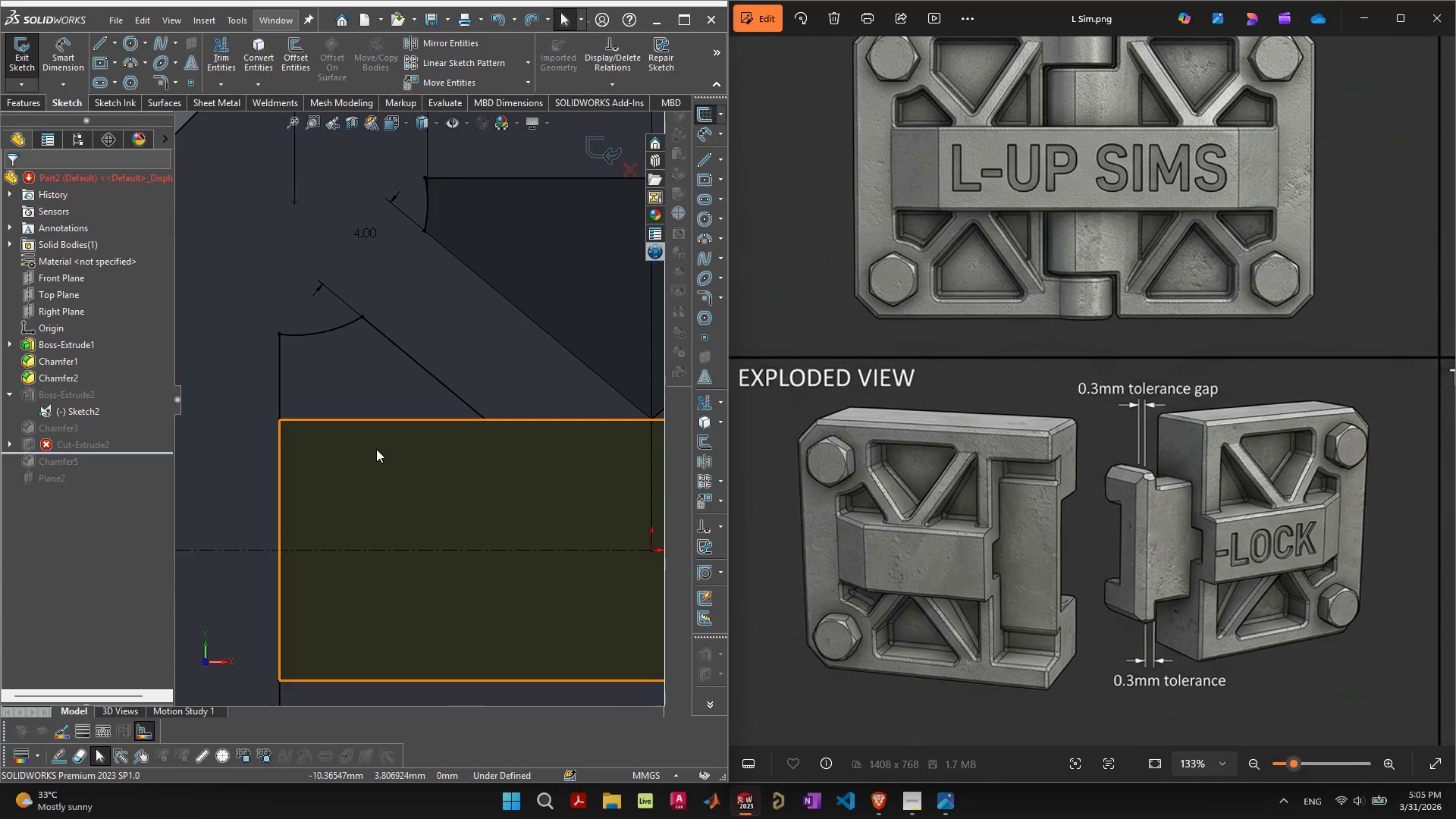 
key(Control+ControlLeft)
 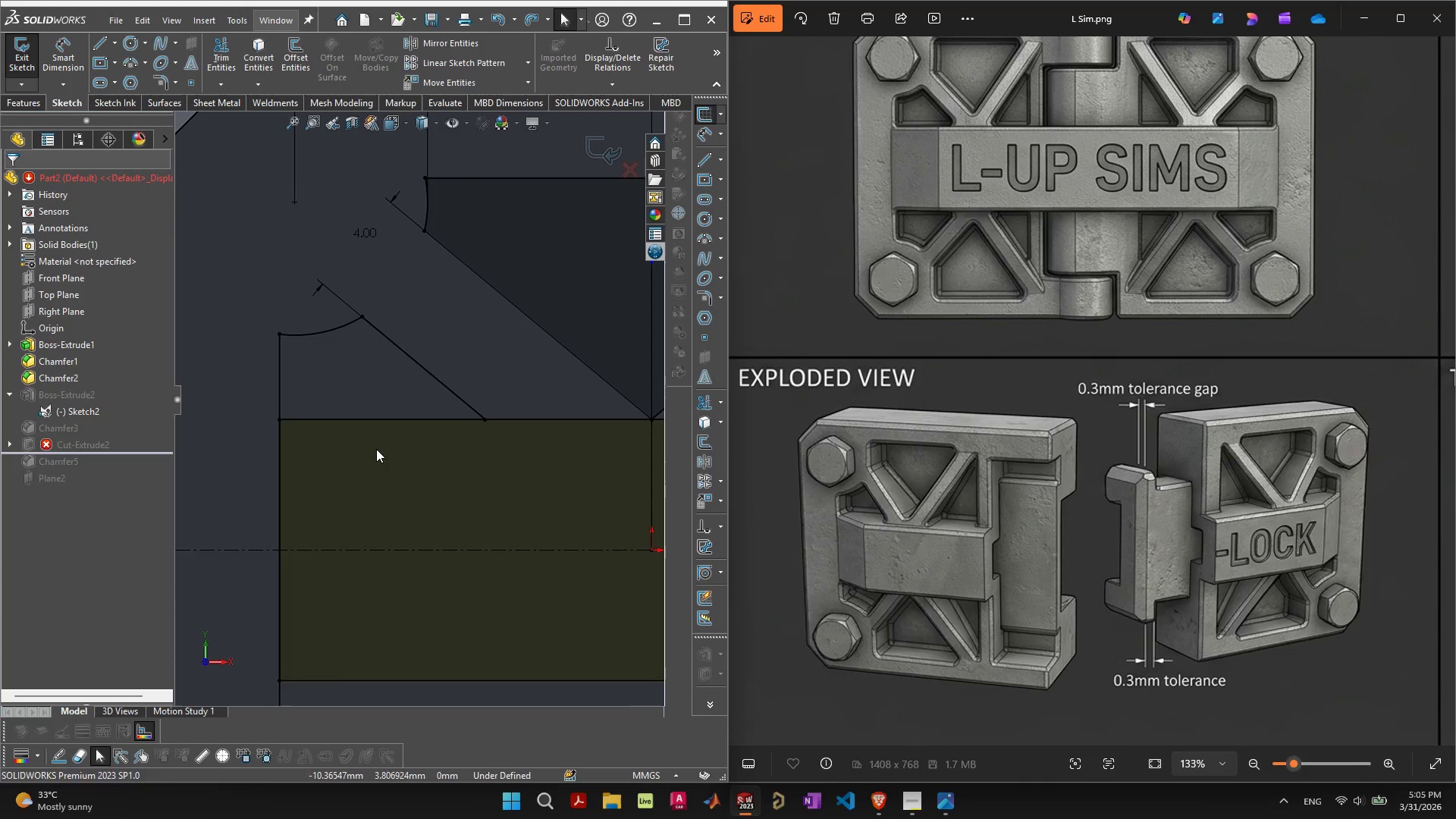 
key(Control+Z)
 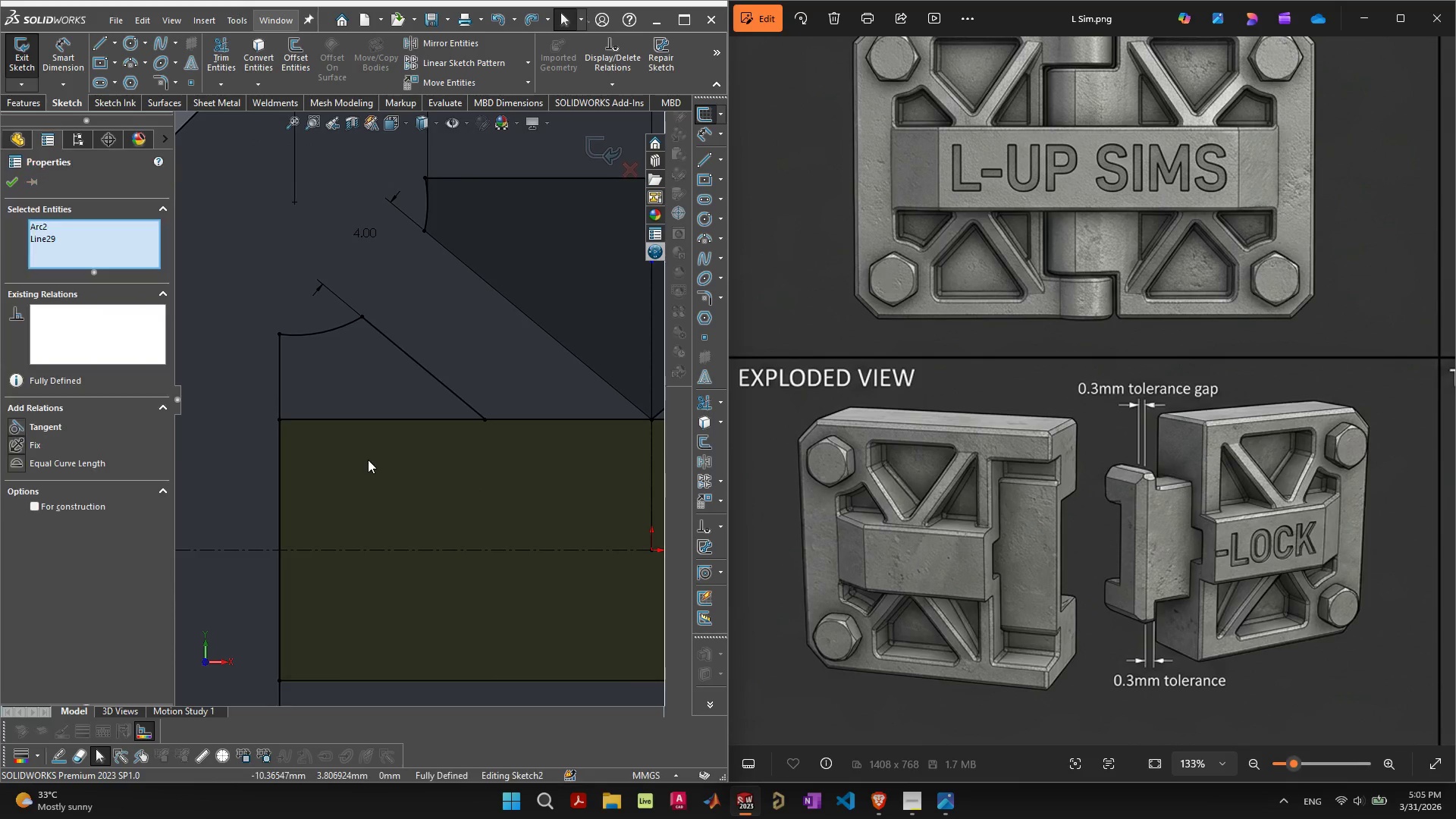 
scroll: coordinate [448, 457], scroll_direction: down, amount: 12.0
 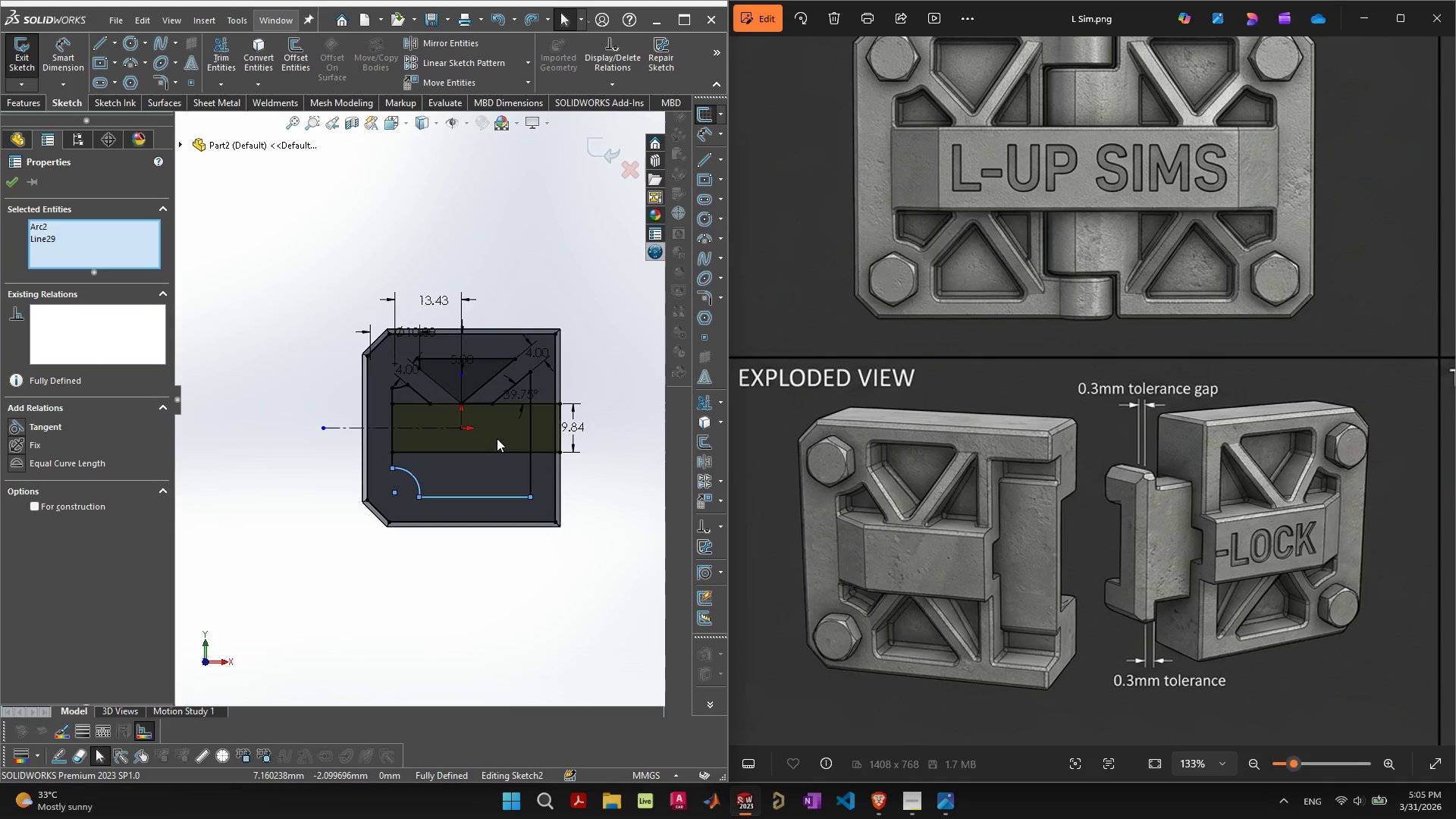 
scroll: coordinate [494, 438], scroll_direction: up, amount: 1.0
 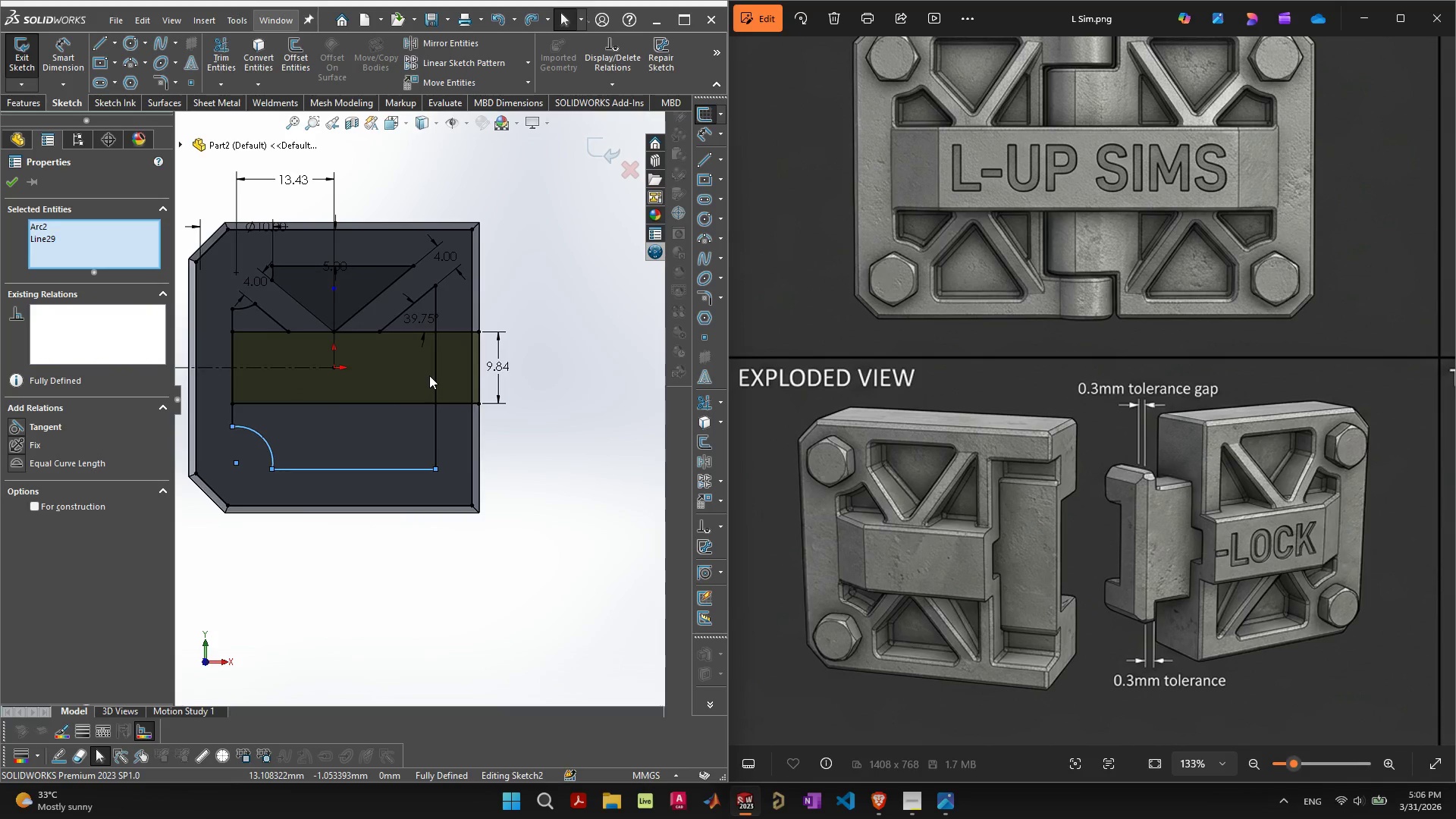 
scroll: coordinate [360, 378], scroll_direction: down, amount: 1.0
 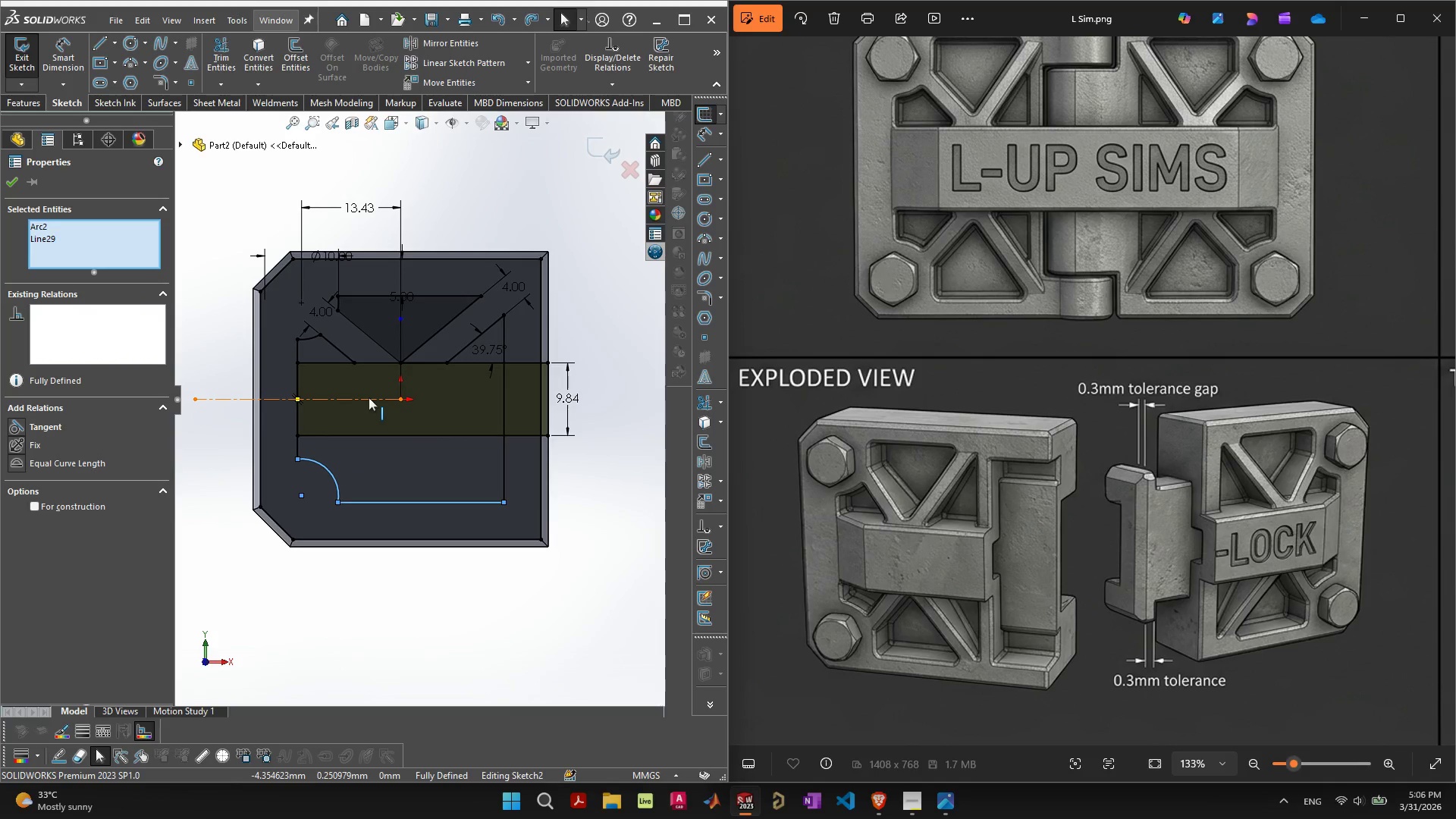 
scroll: coordinate [539, 311], scroll_direction: none, amount: 0.0
 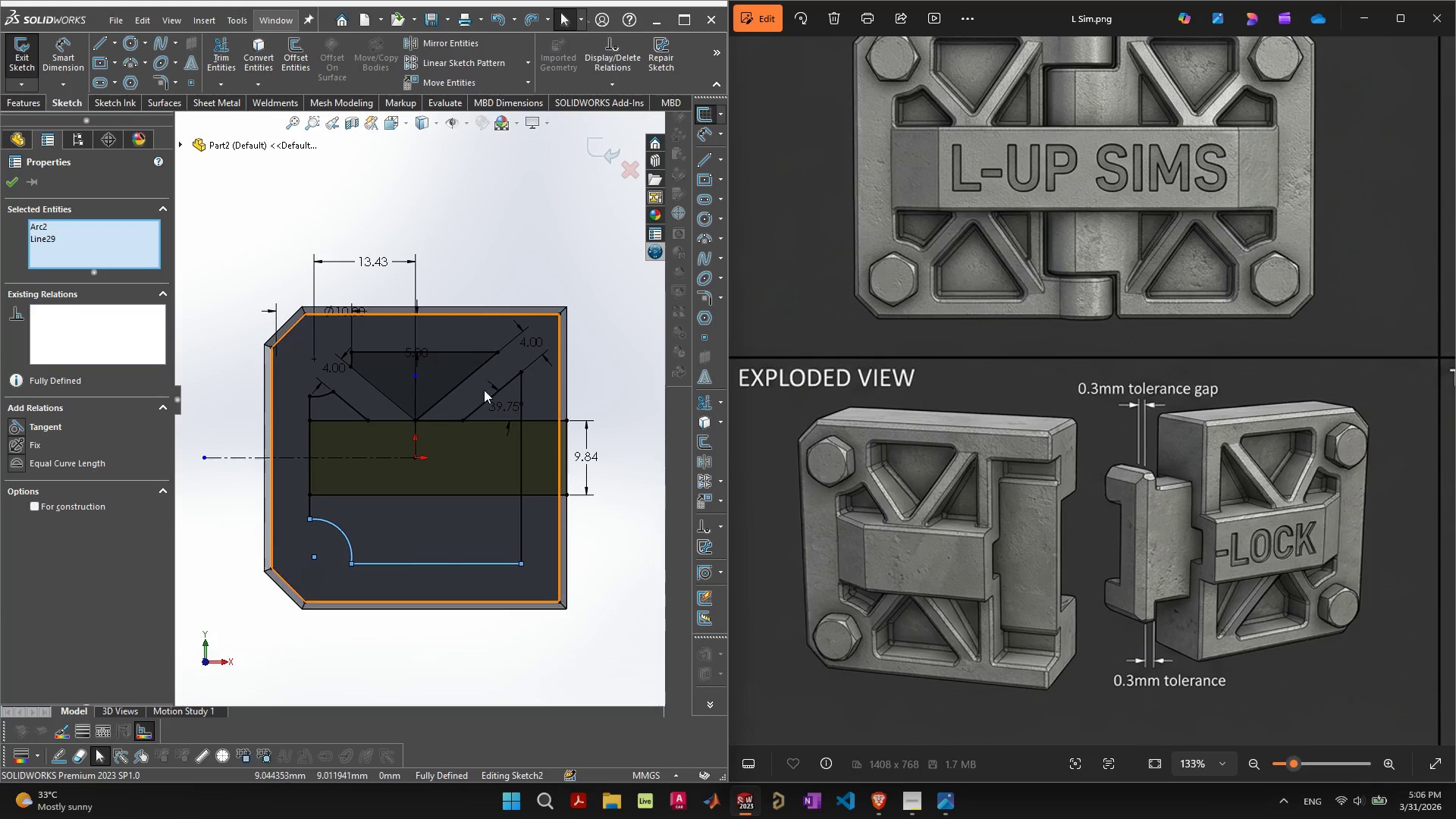 
key(Control+Z)
 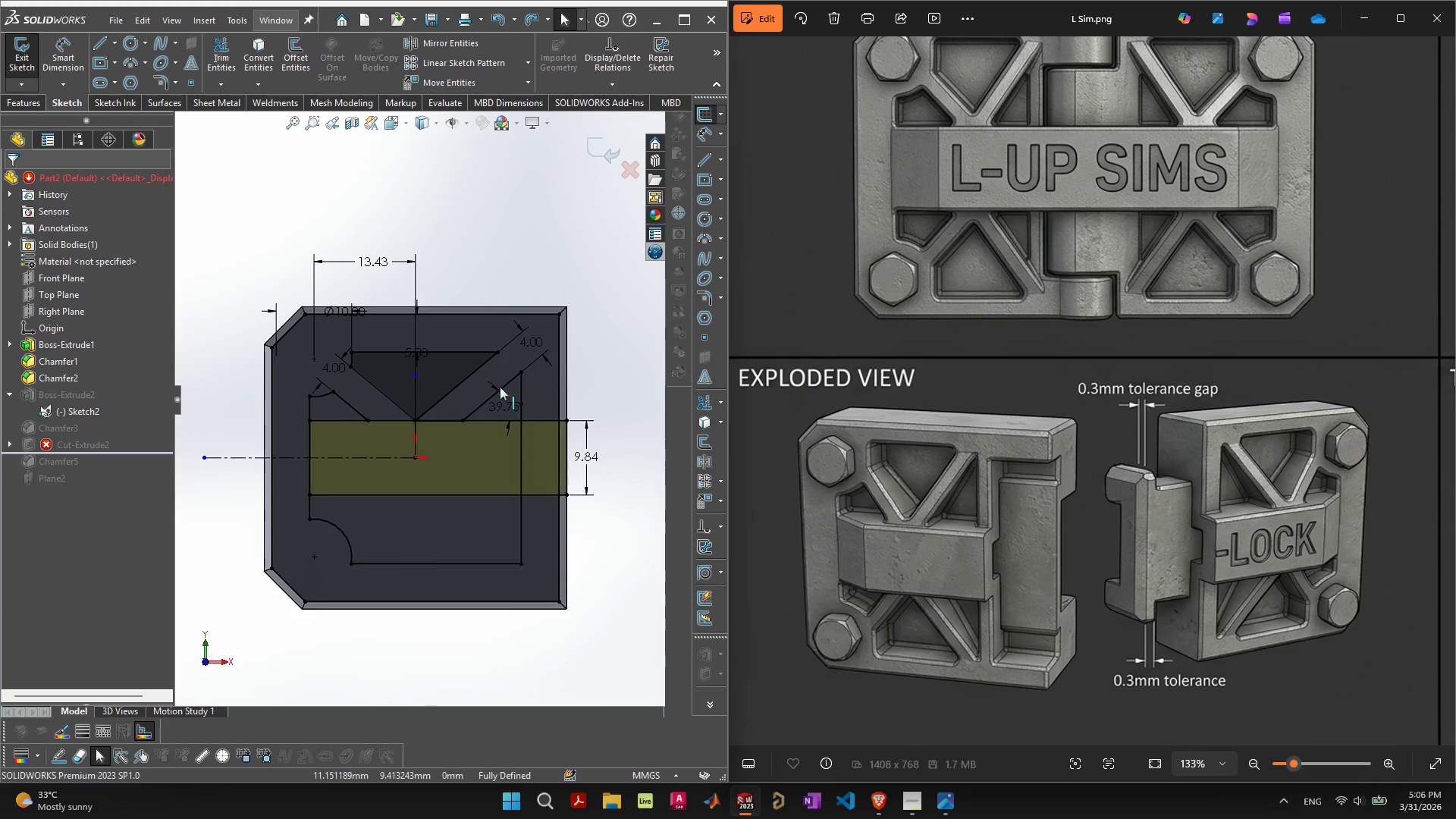 
key(Control+Z)
 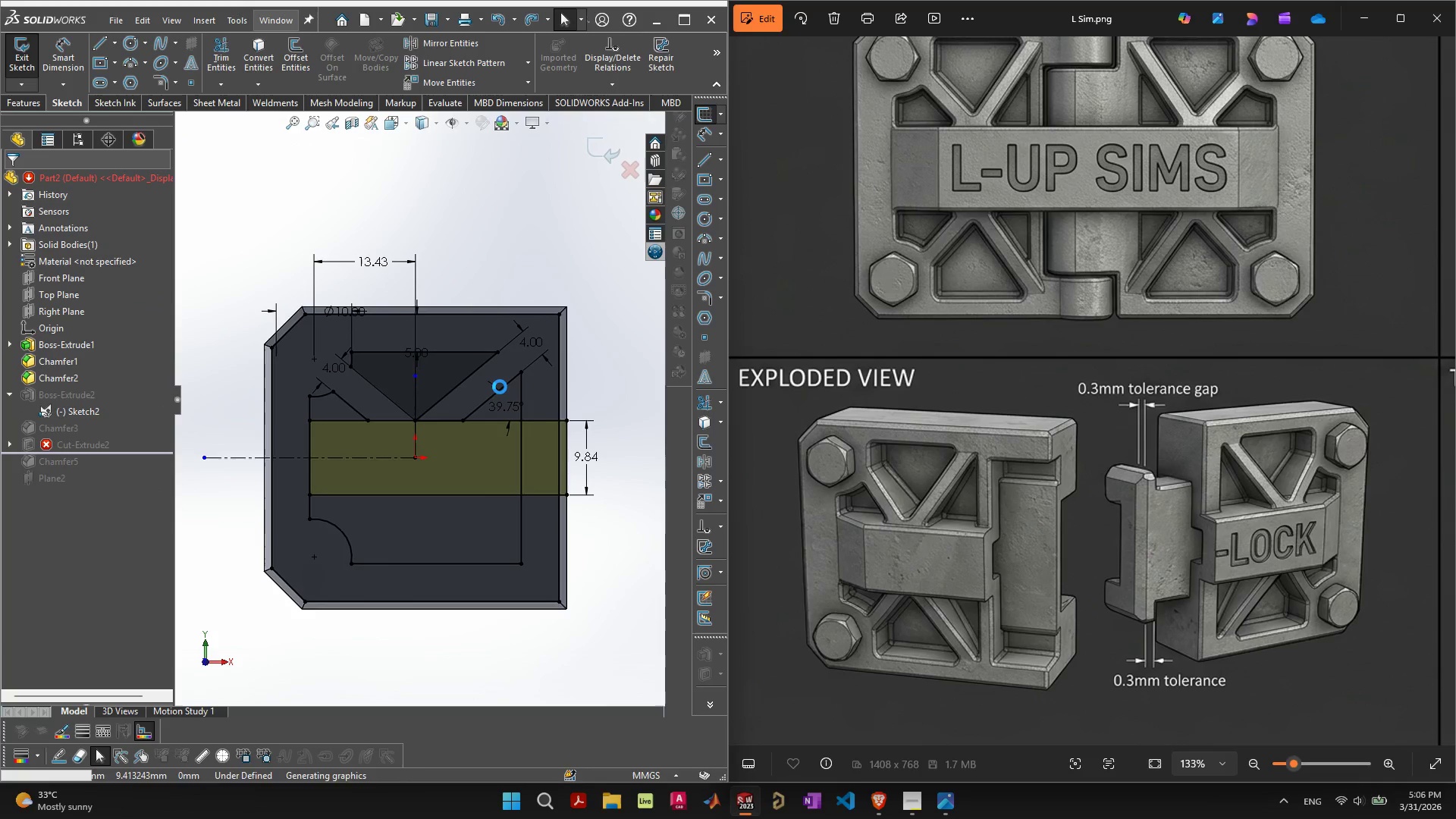 
key(Control+Z)
 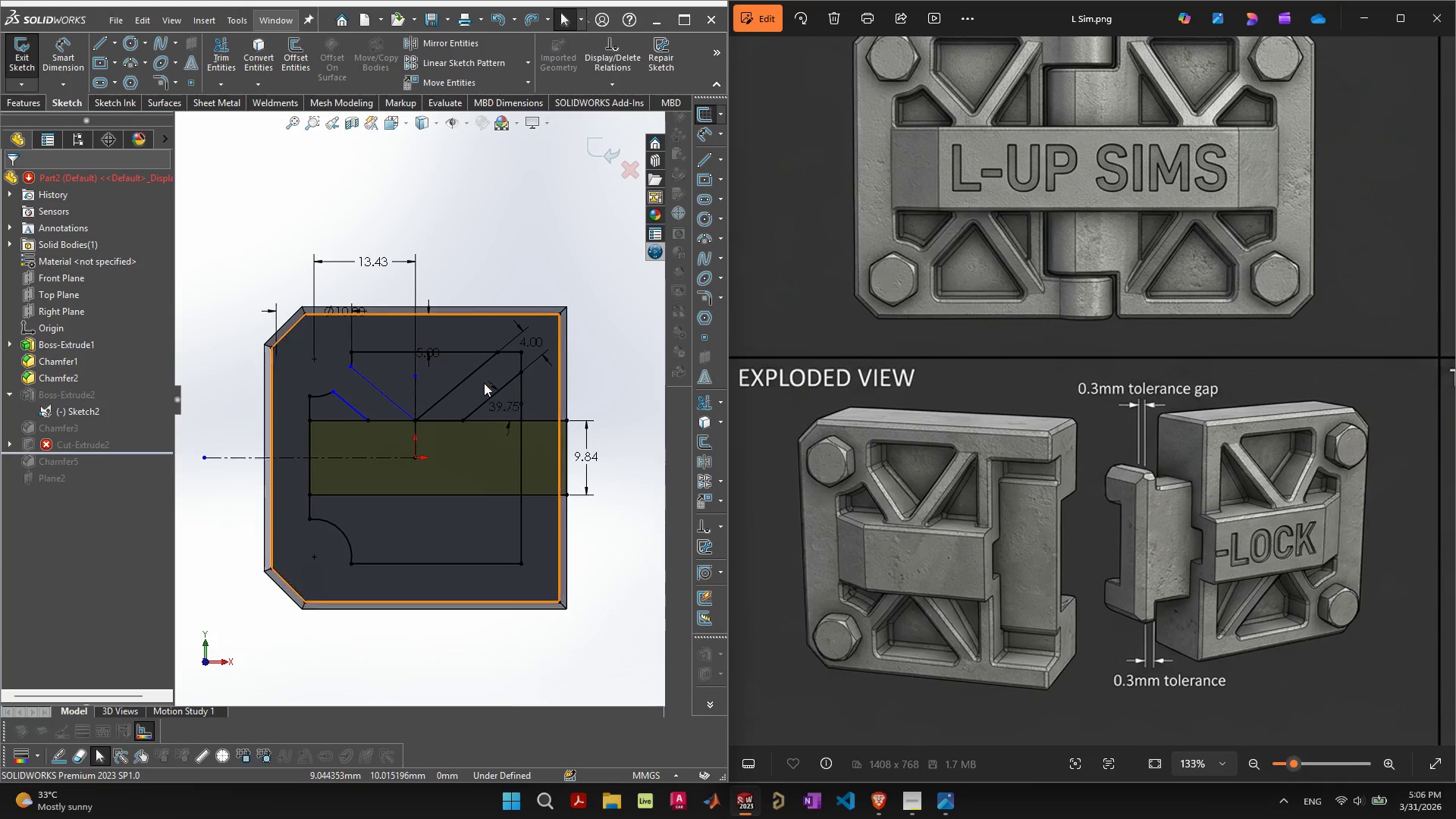 
key(Control+ControlLeft)
 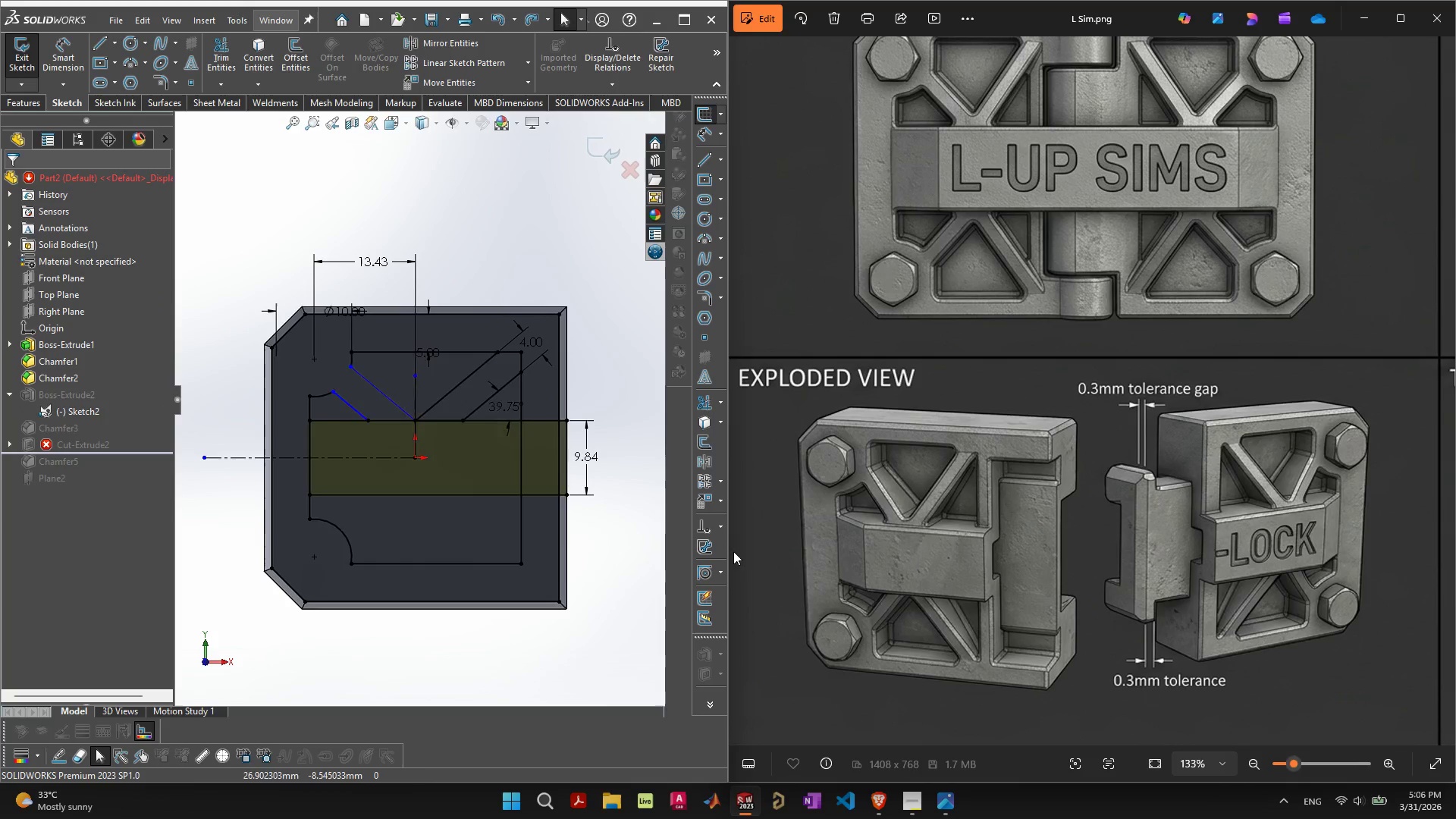 
key(Control+Z)
 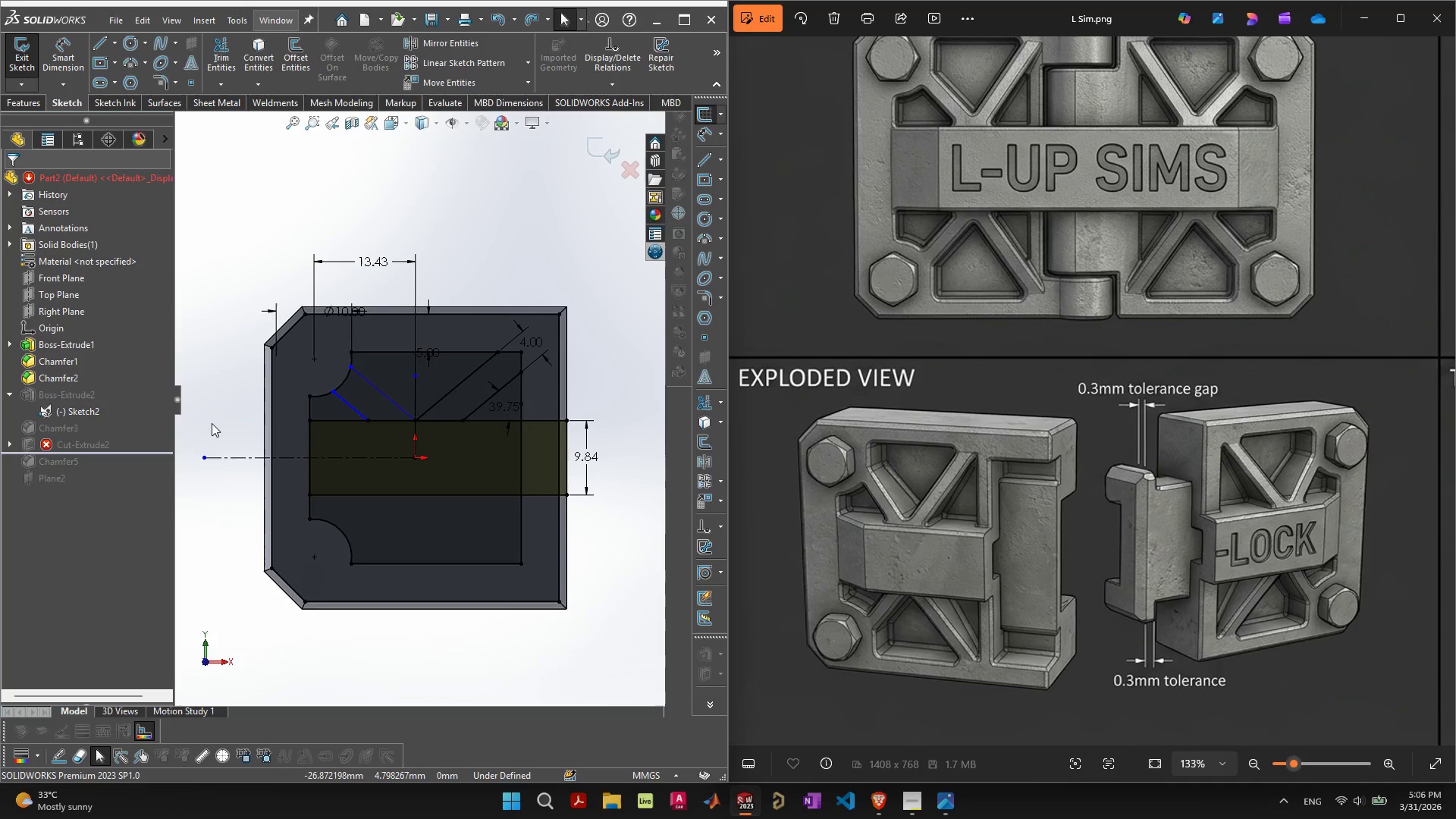 
hold_key(key=ControlLeft, duration=0.34)
 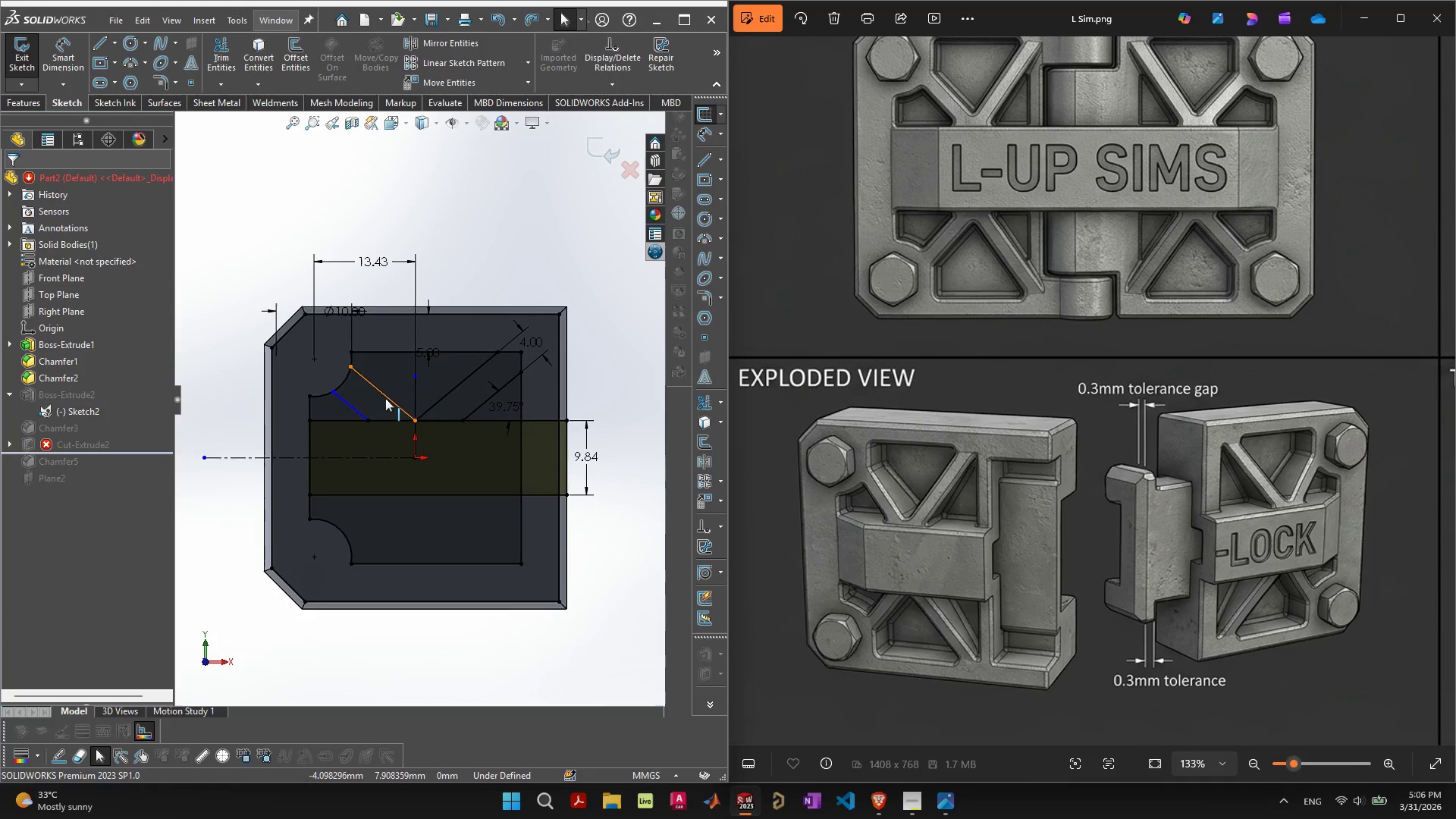 
key(Control+ControlLeft)
 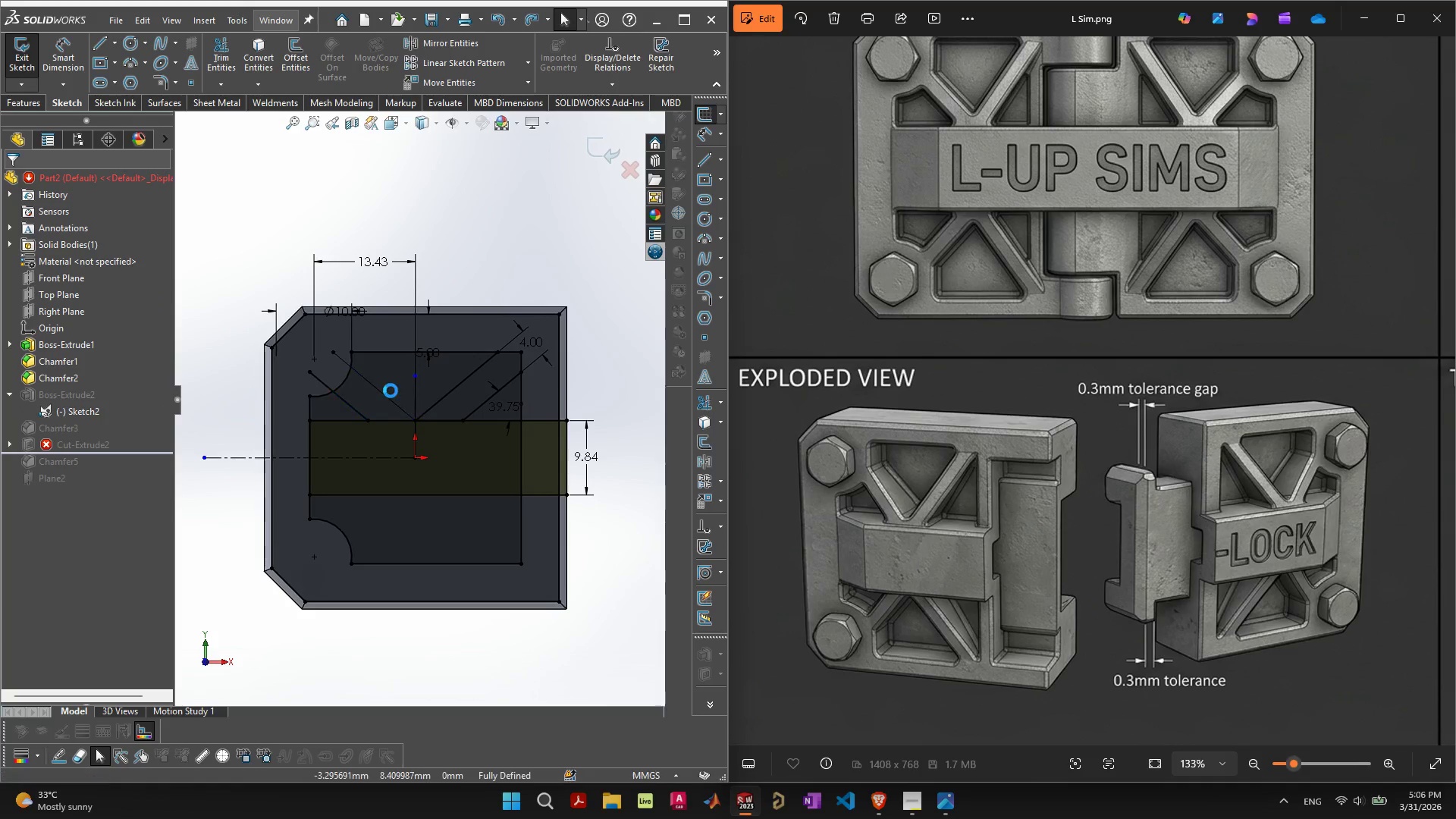 
key(Control+Z)
 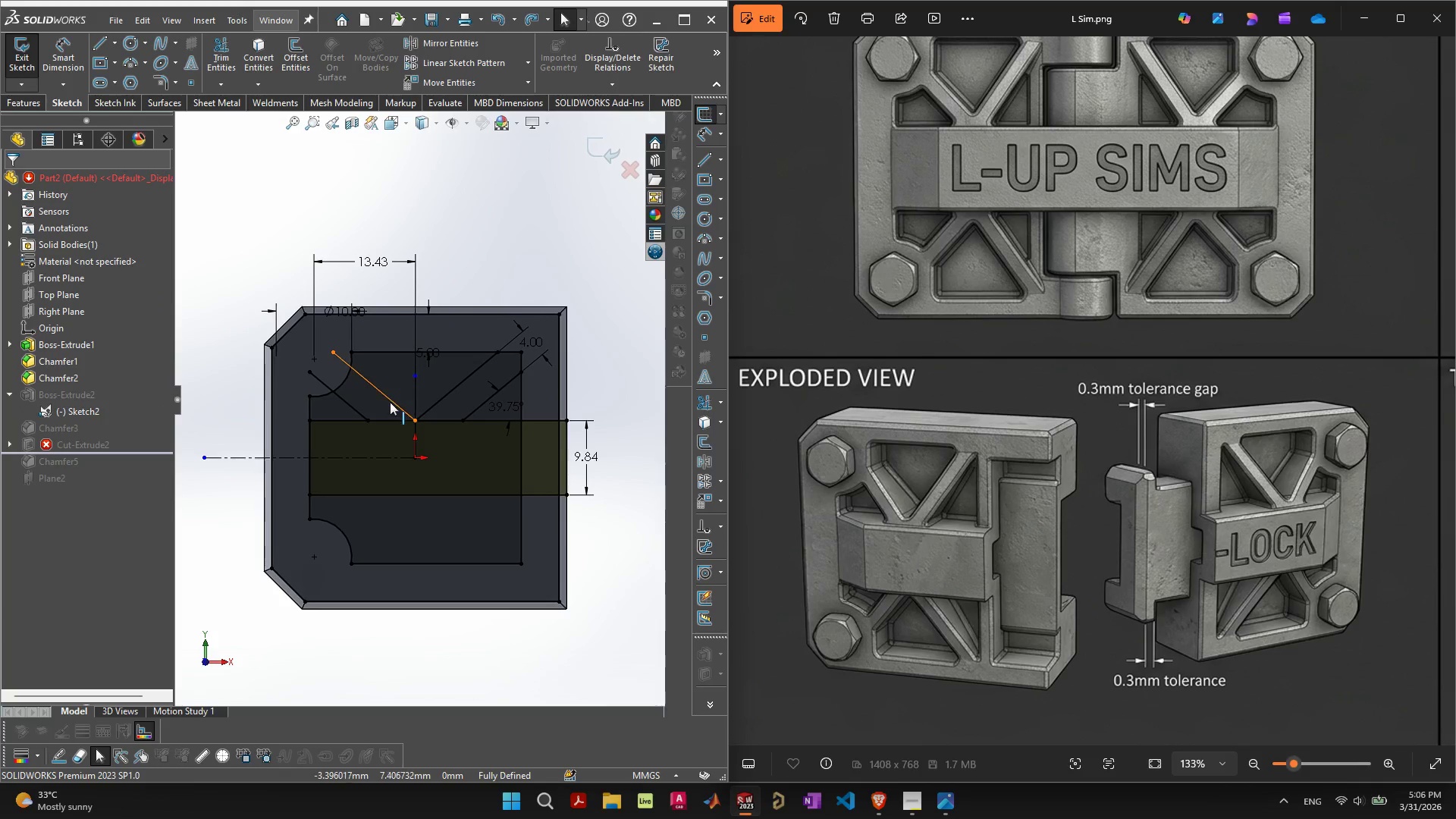 
hold_key(key=ControlLeft, duration=0.44)
 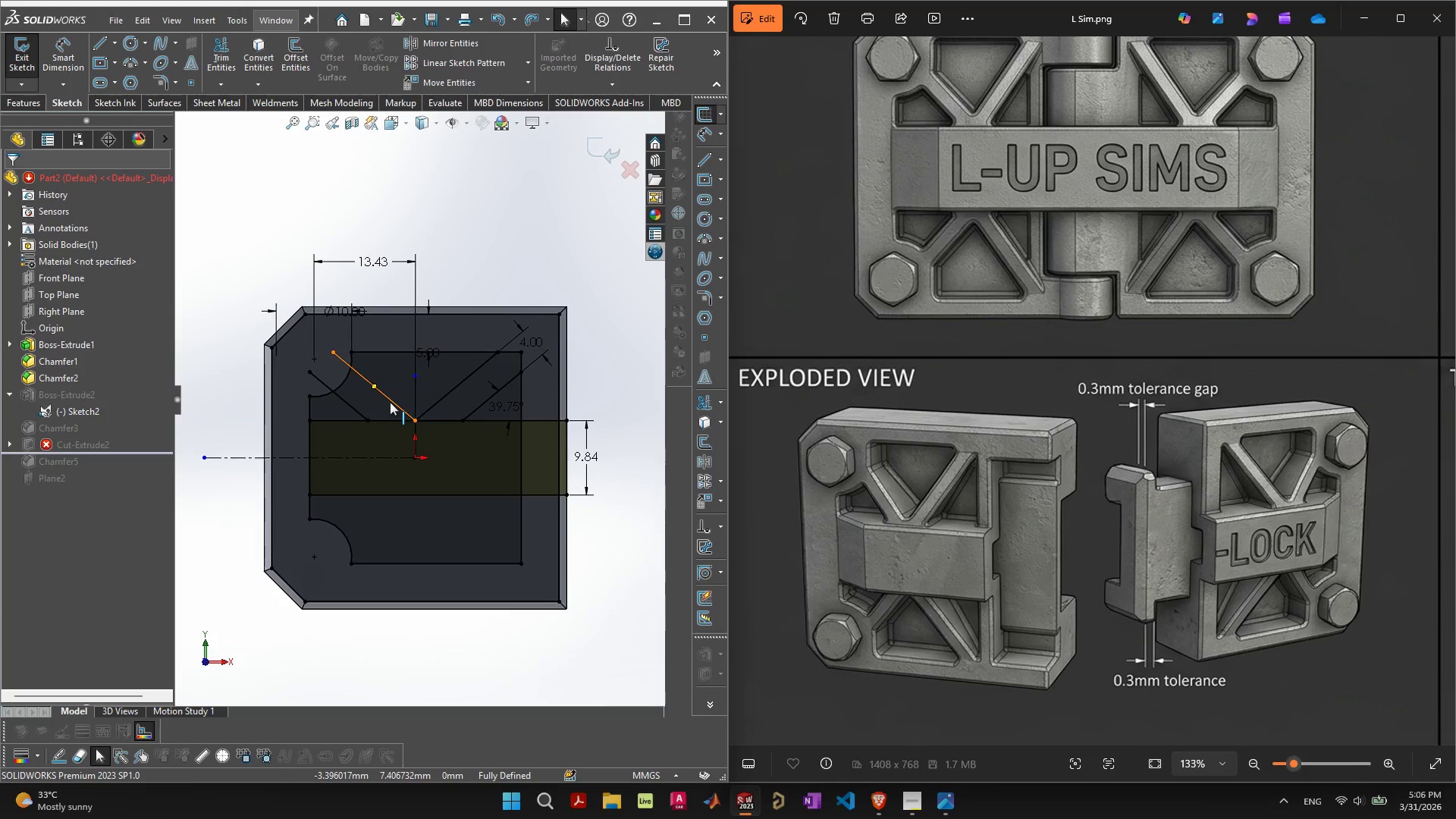 
left_click([390, 402])
 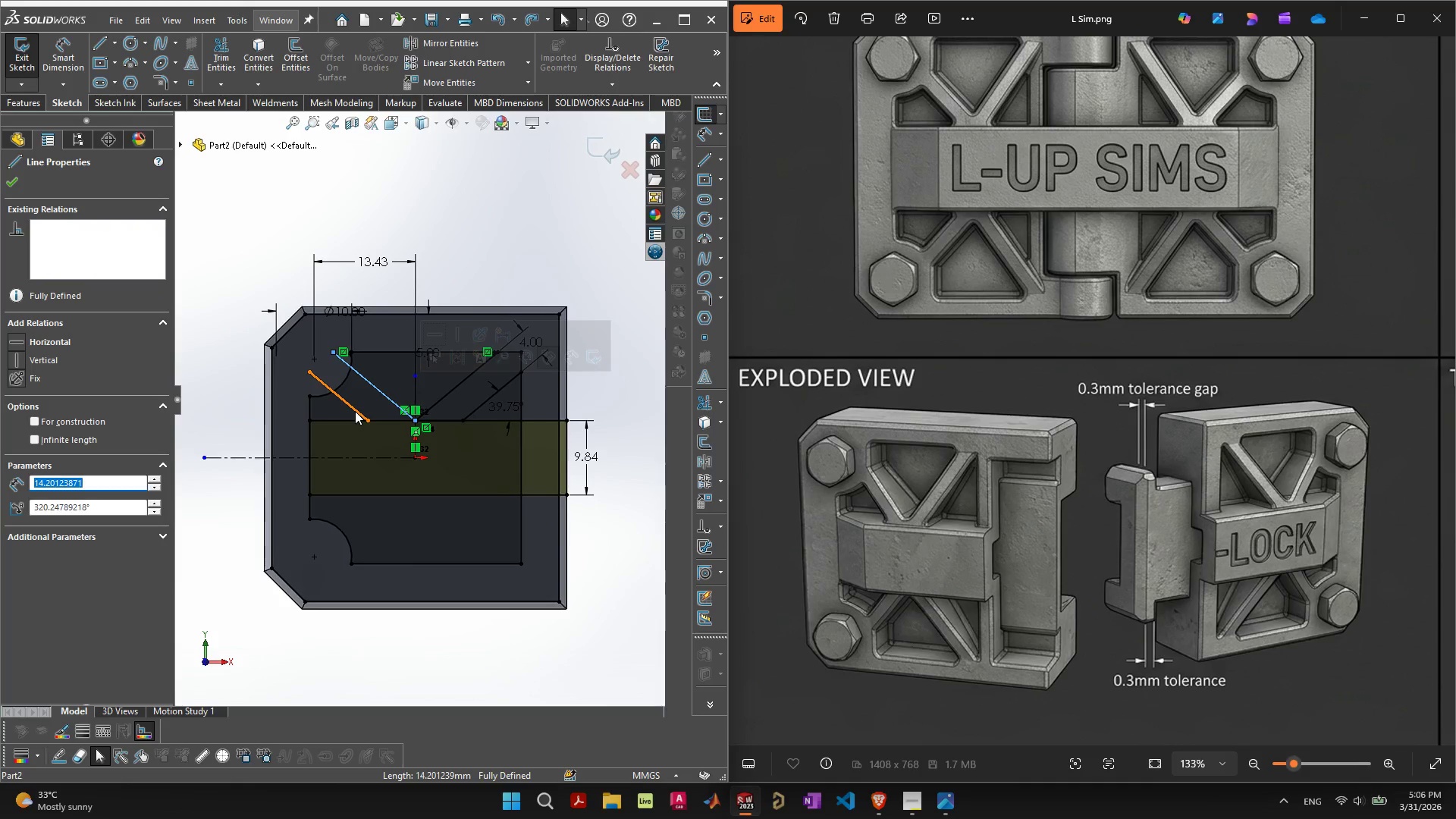 
key(Control+Z)
 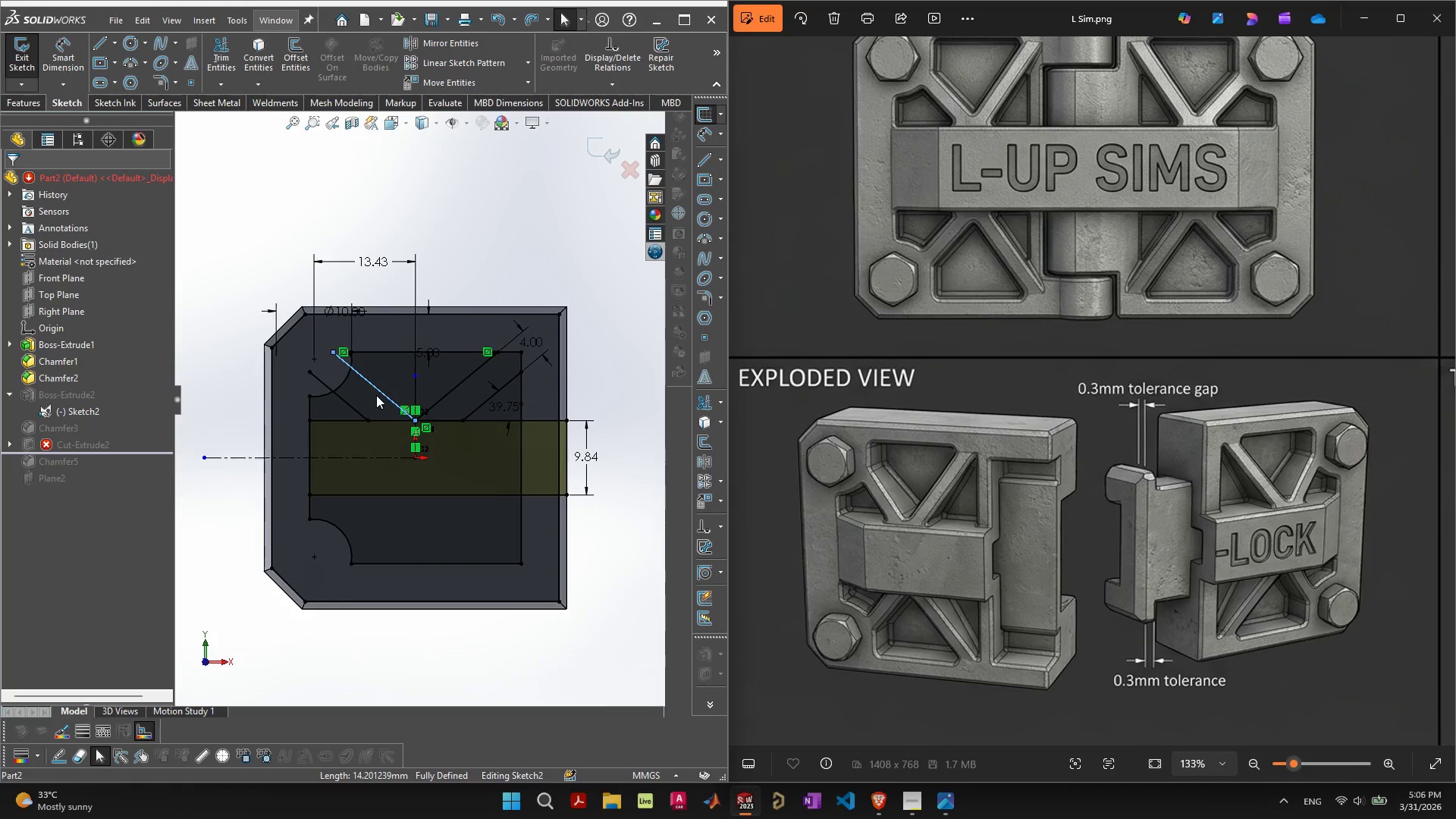 
key(Control+Z)
 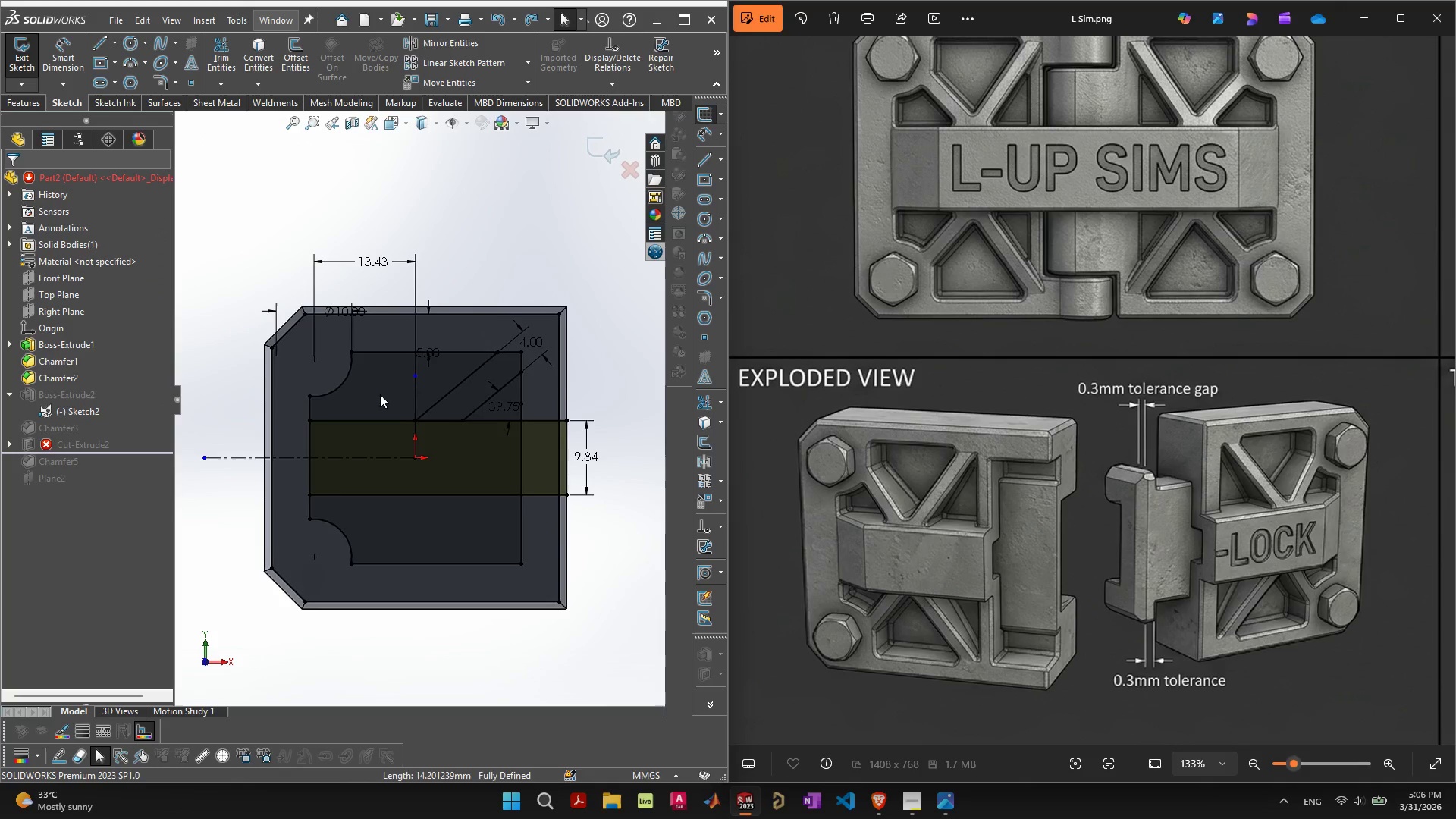 
key(Control+Z)
 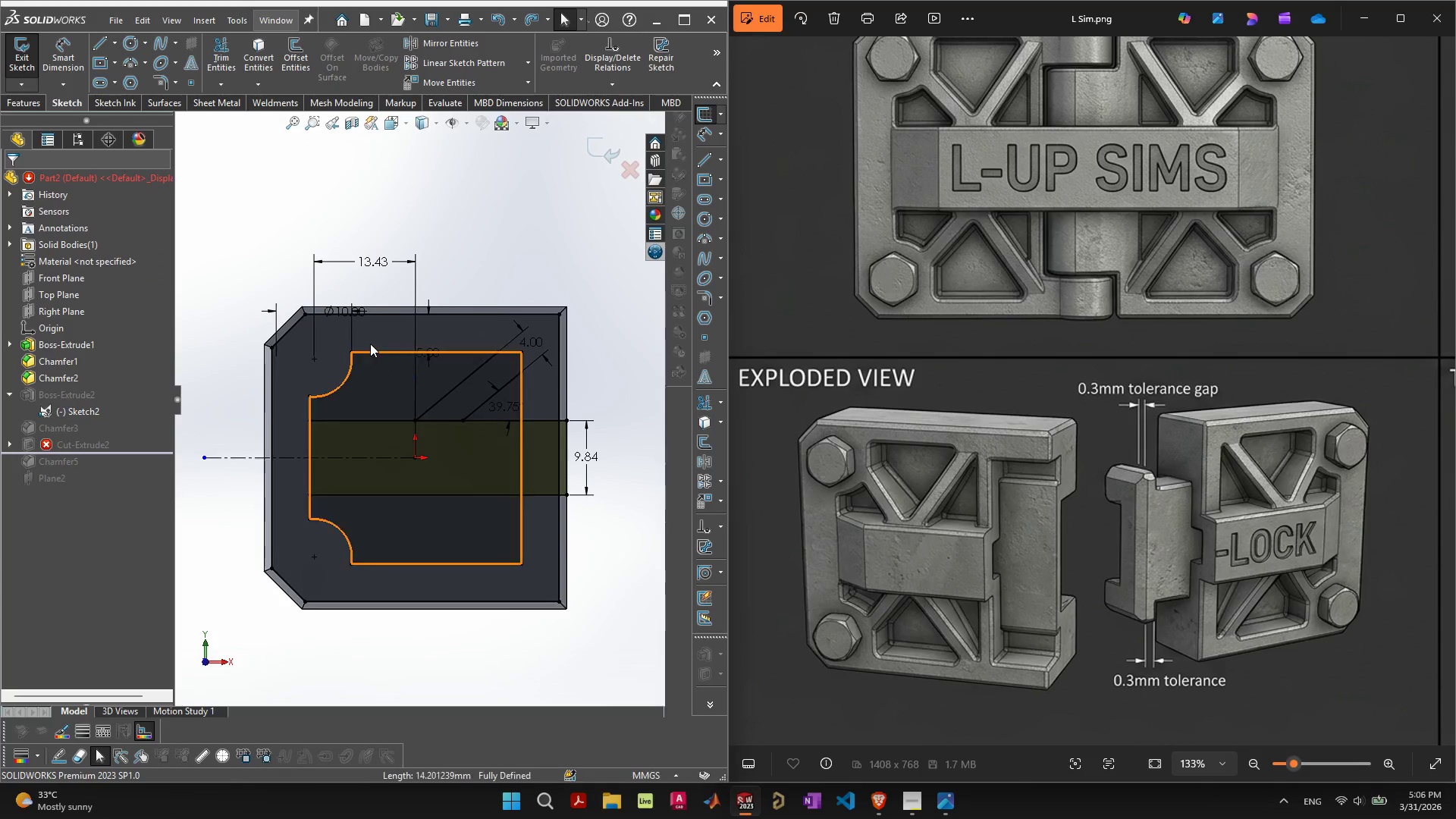 
key(Control+Z)
 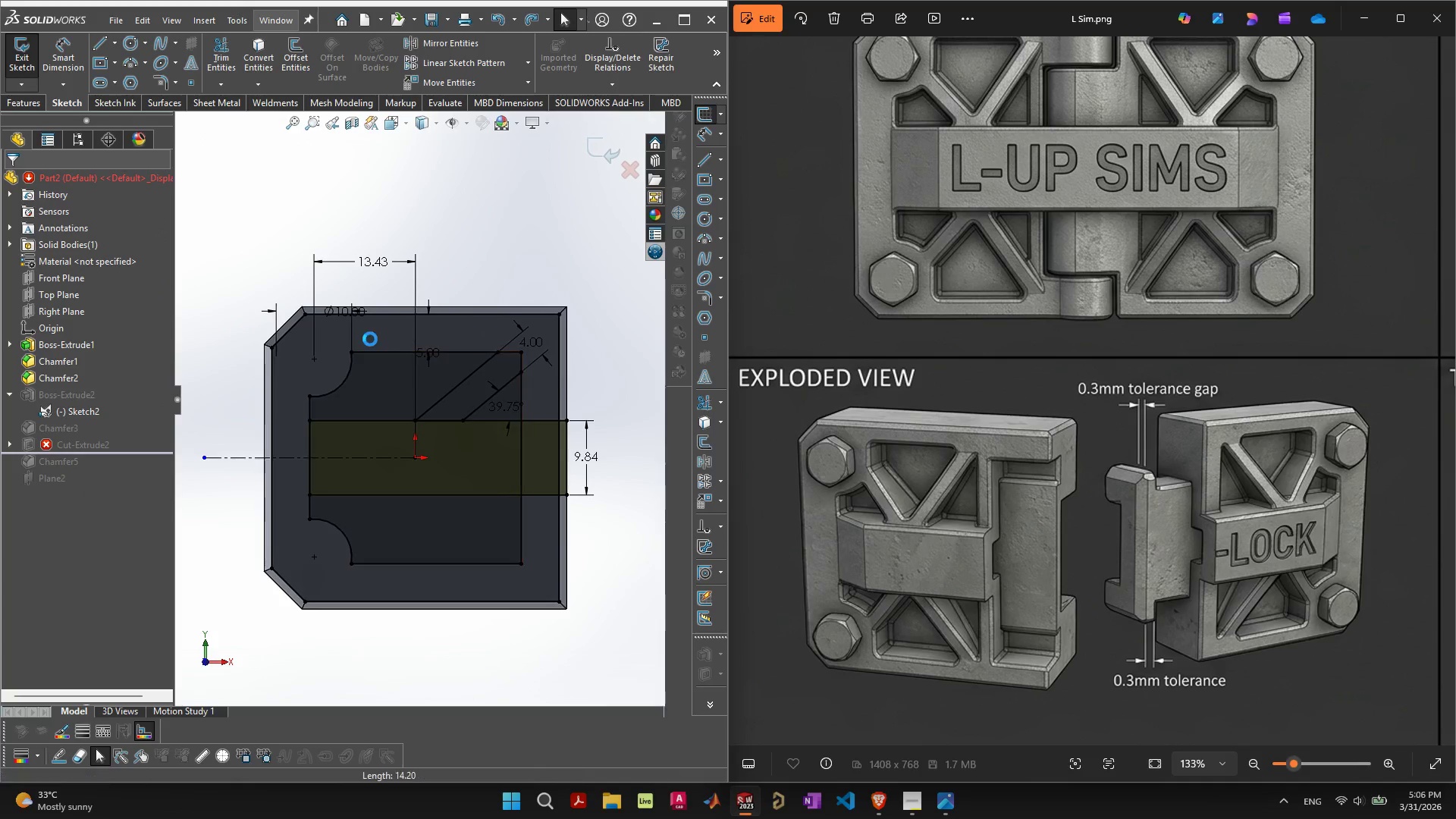 
key(Control+Z)
 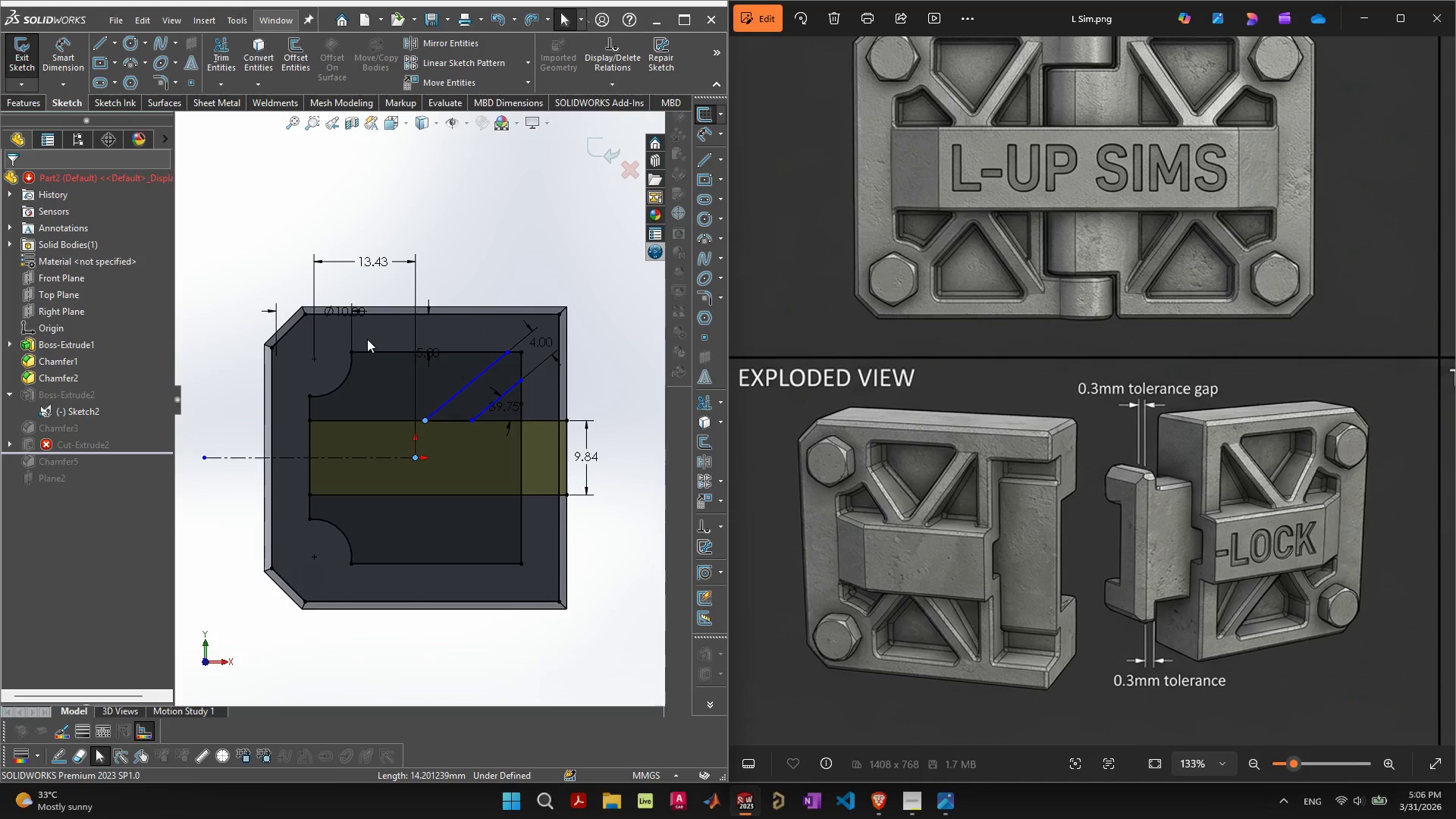 
key(Control+Z)
 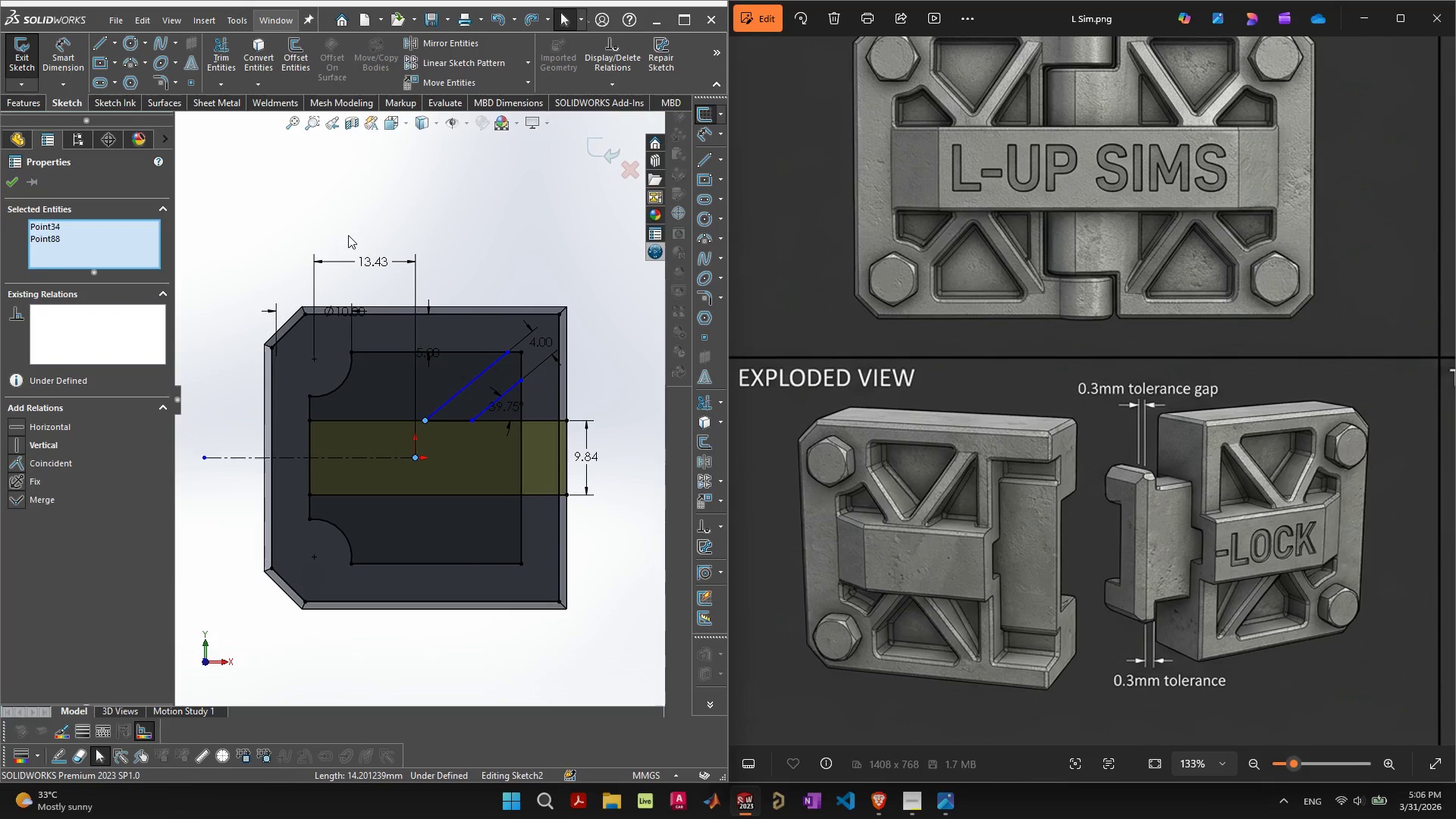 
key(Control+Z)
 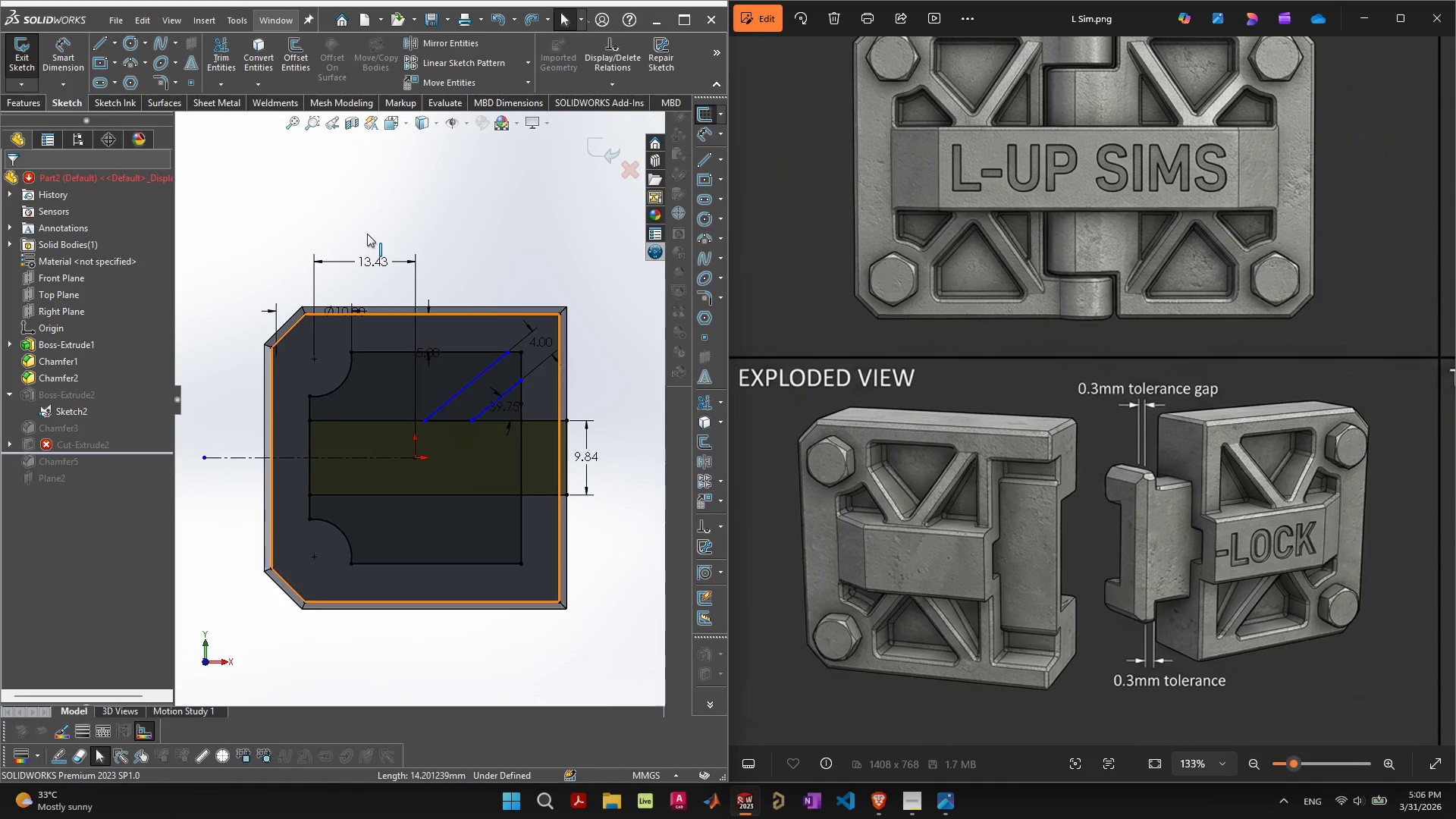 
key(Control+Z)
 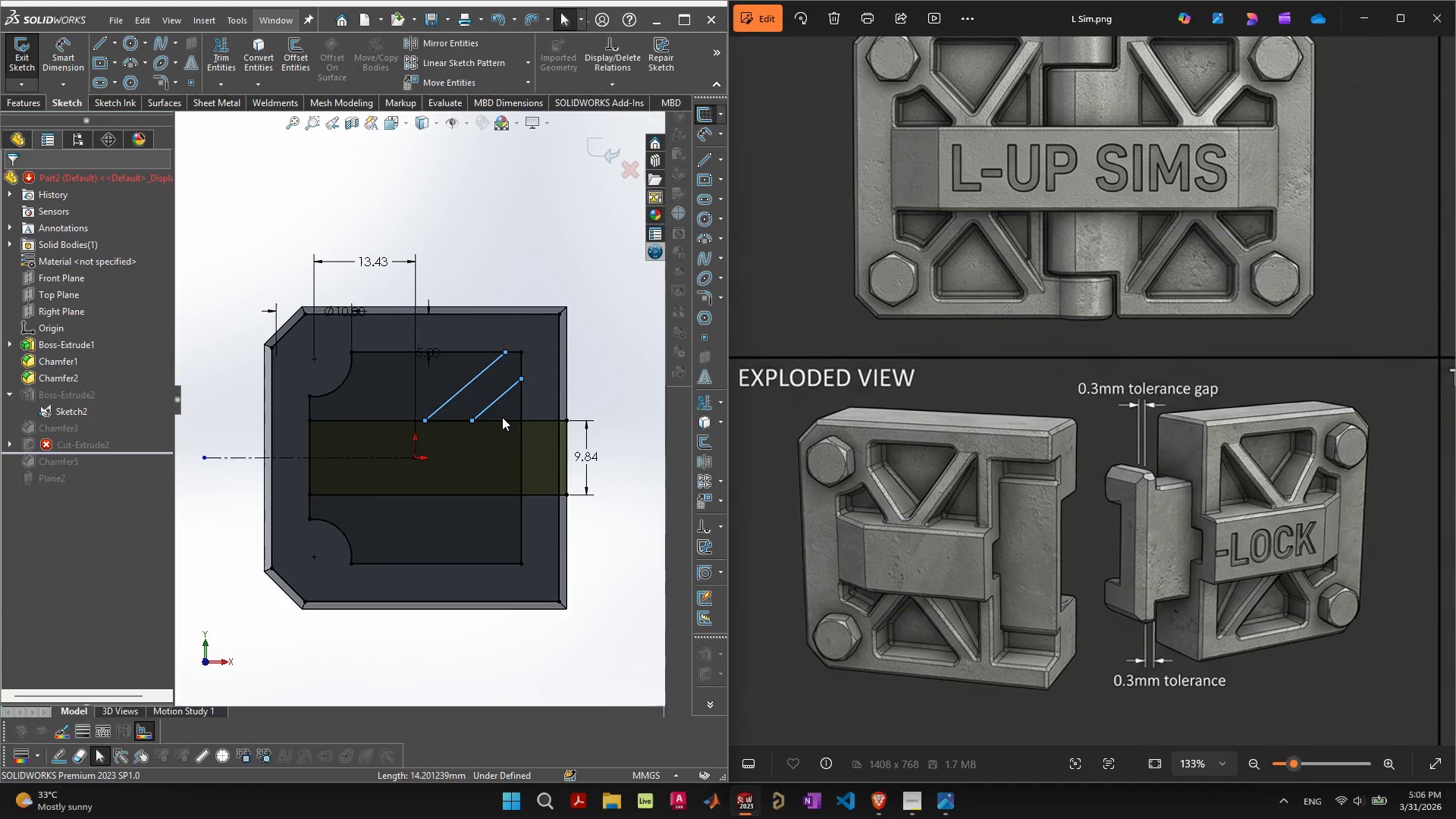 
key(Control+ControlLeft)
 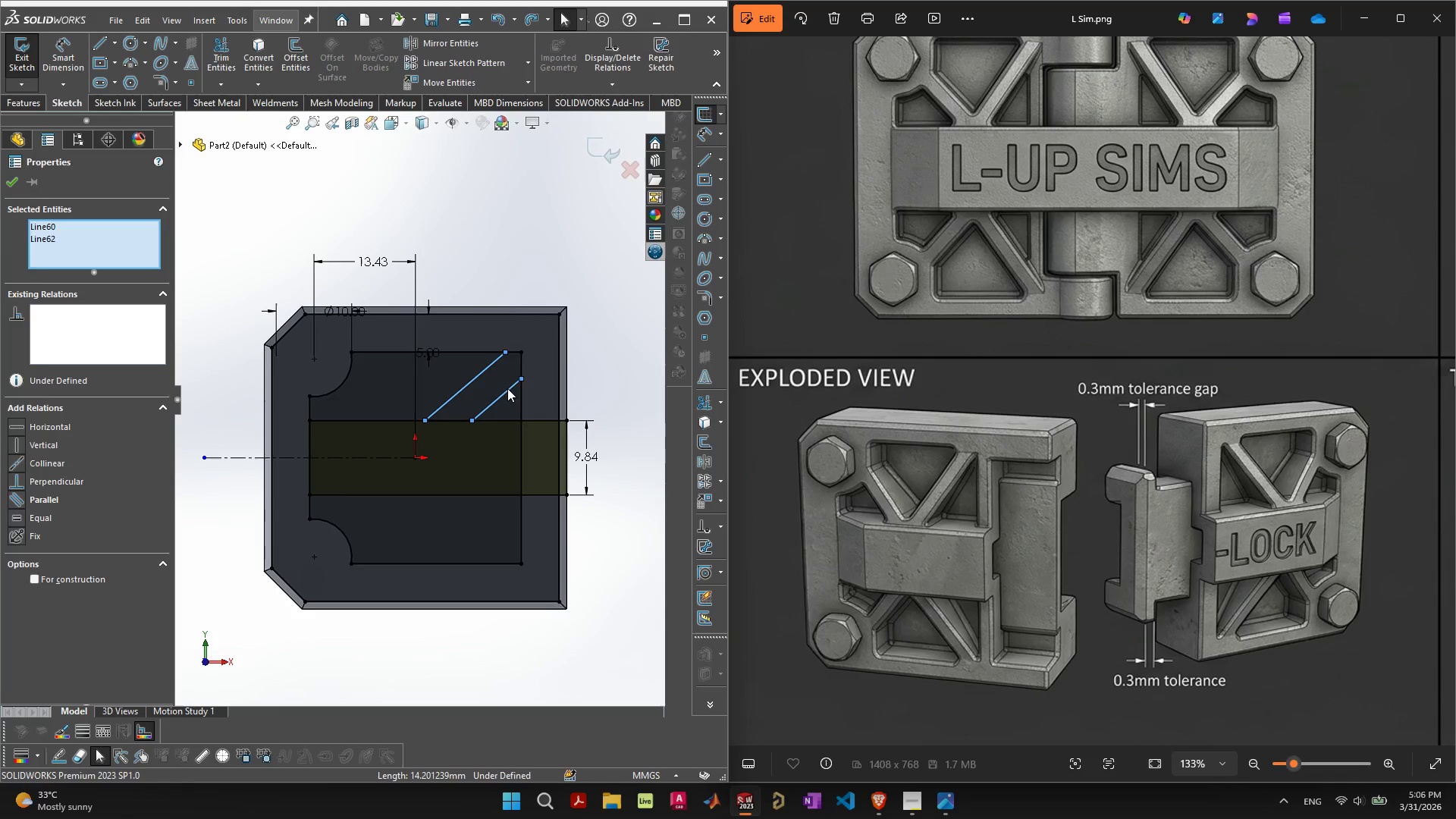 
key(Control+Z)
 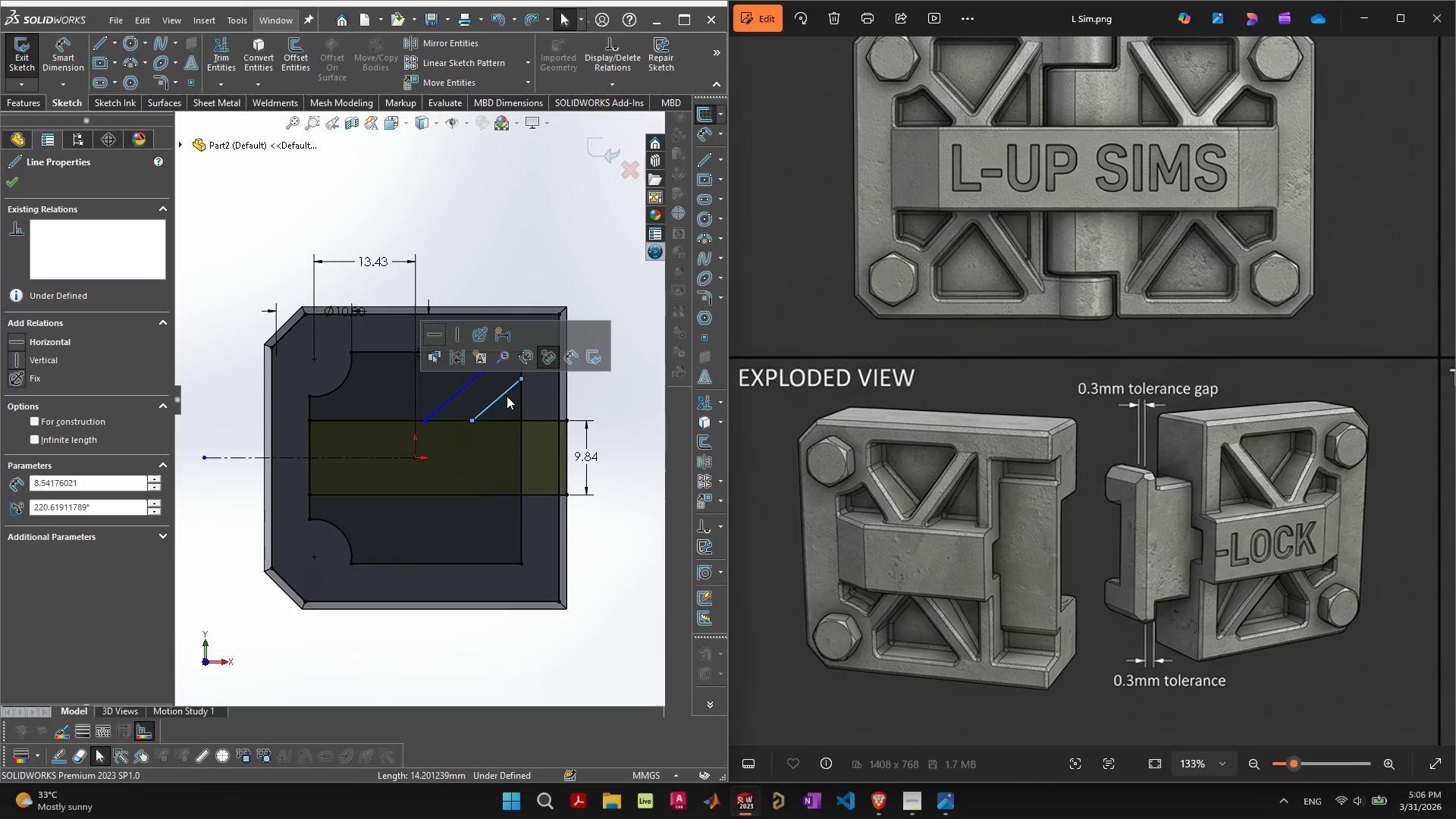 
key(Control+Z)
 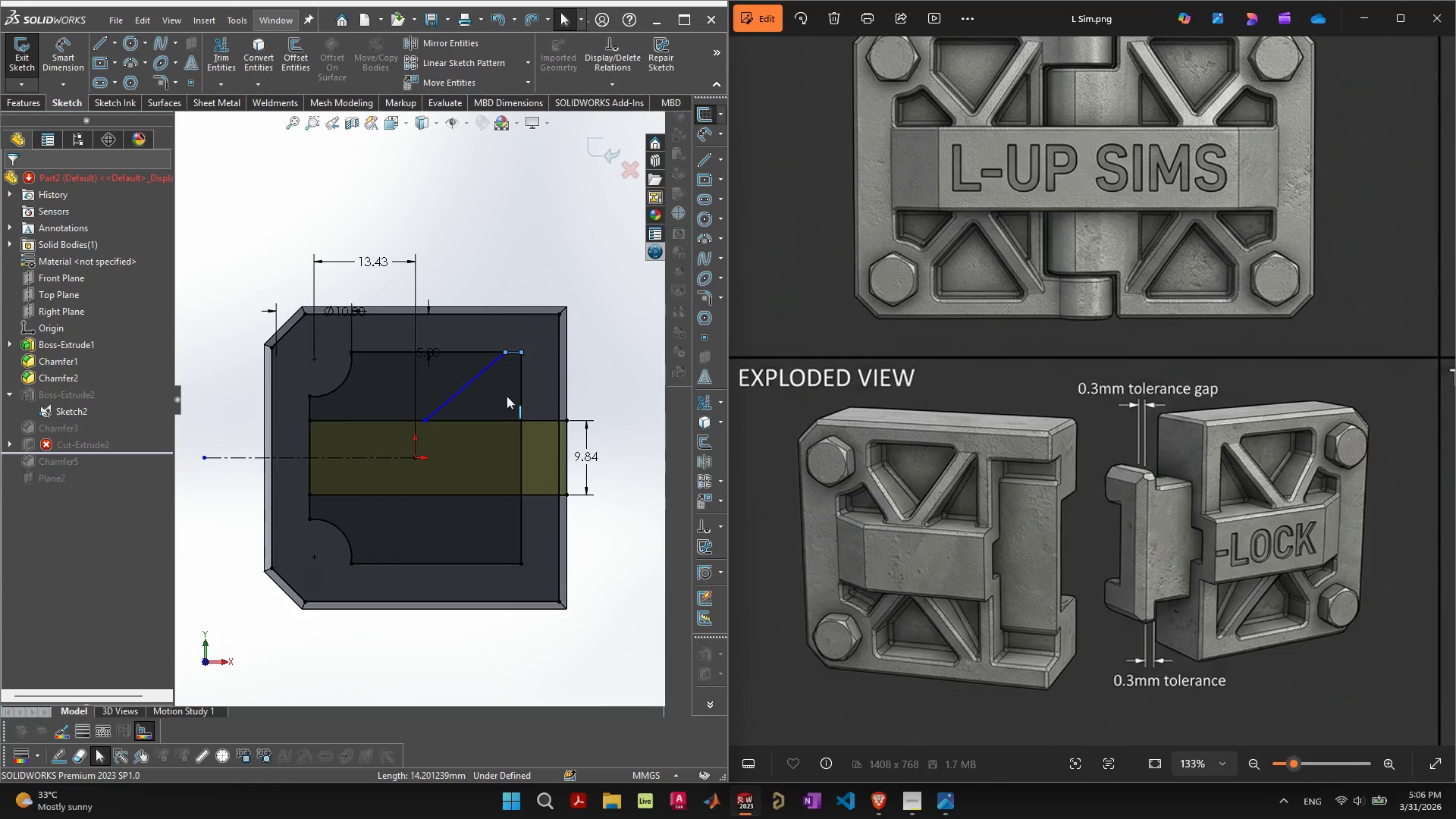 
key(Control+Z)
 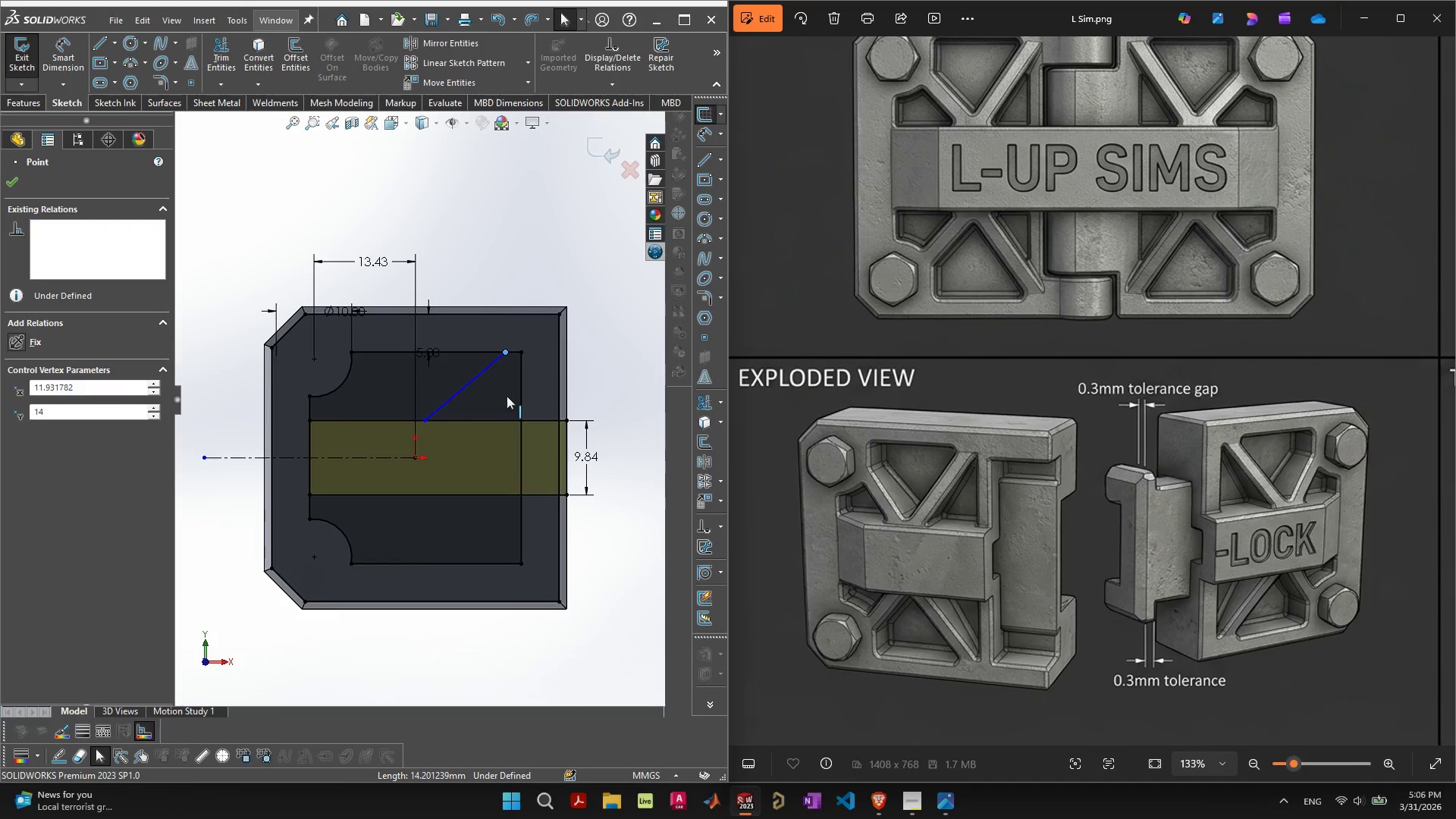 
key(Control+Z)
 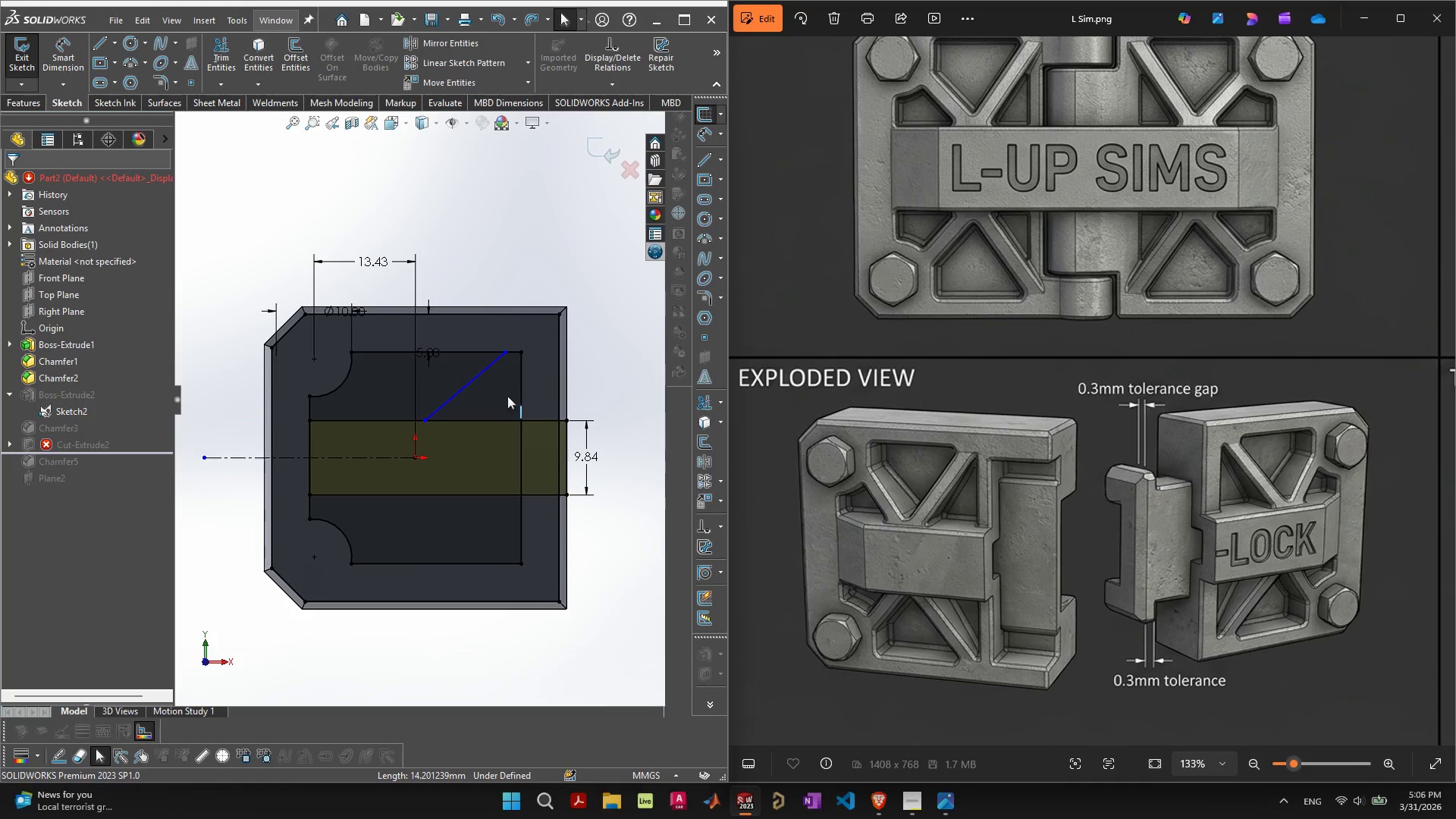 
key(Control+Z)
 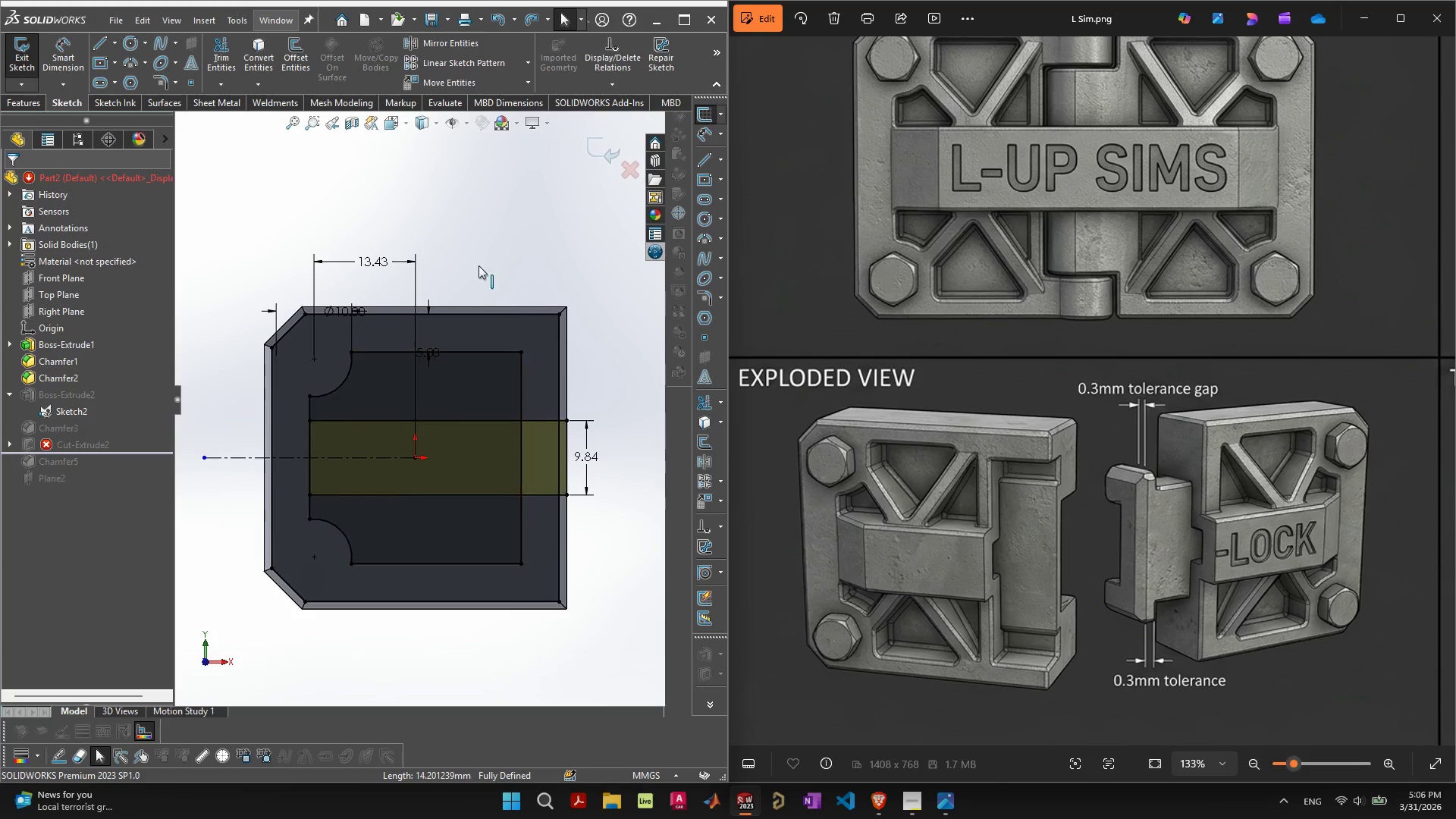 
left_click([494, 202])
 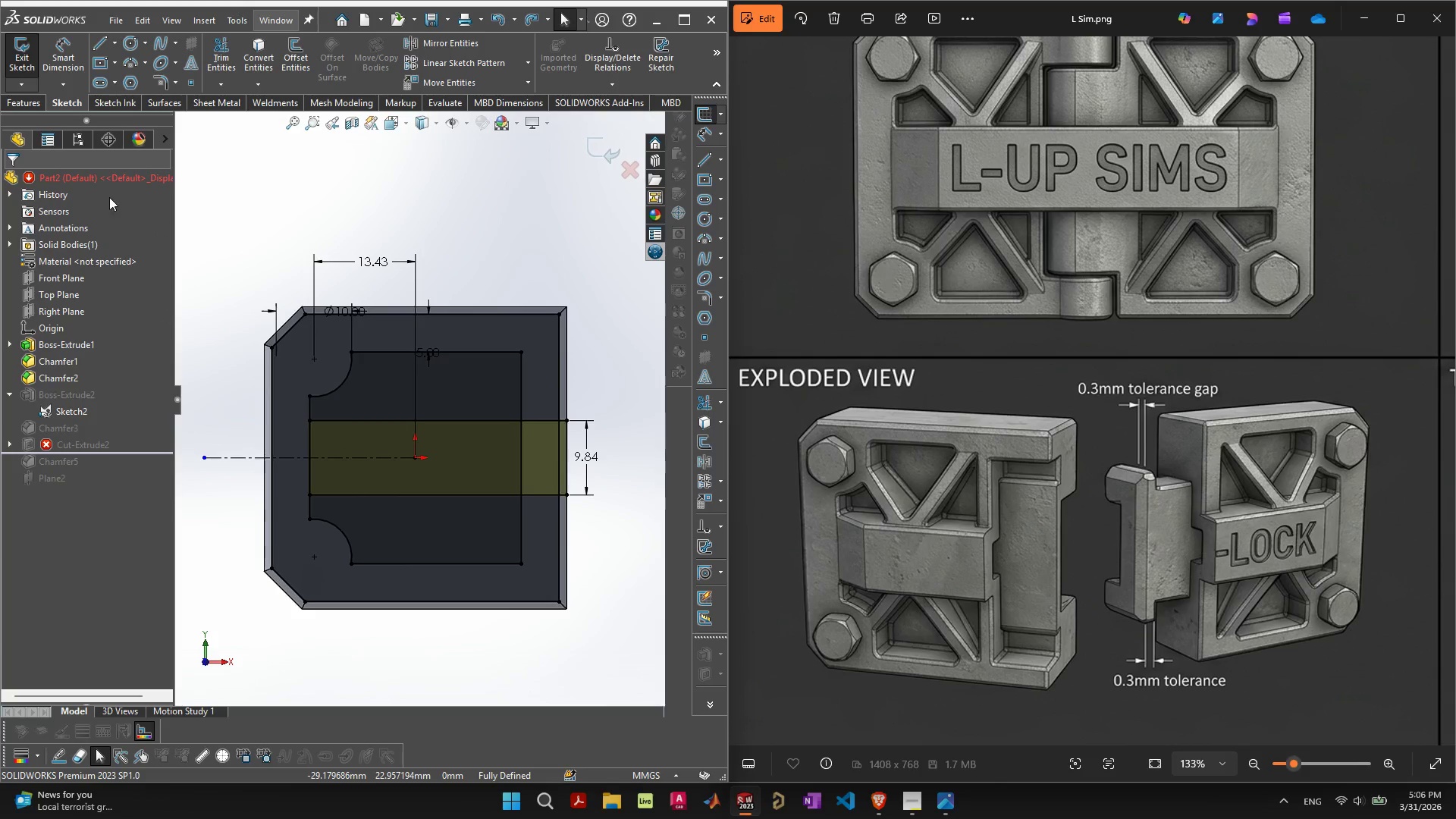 
left_click([114, 180])
 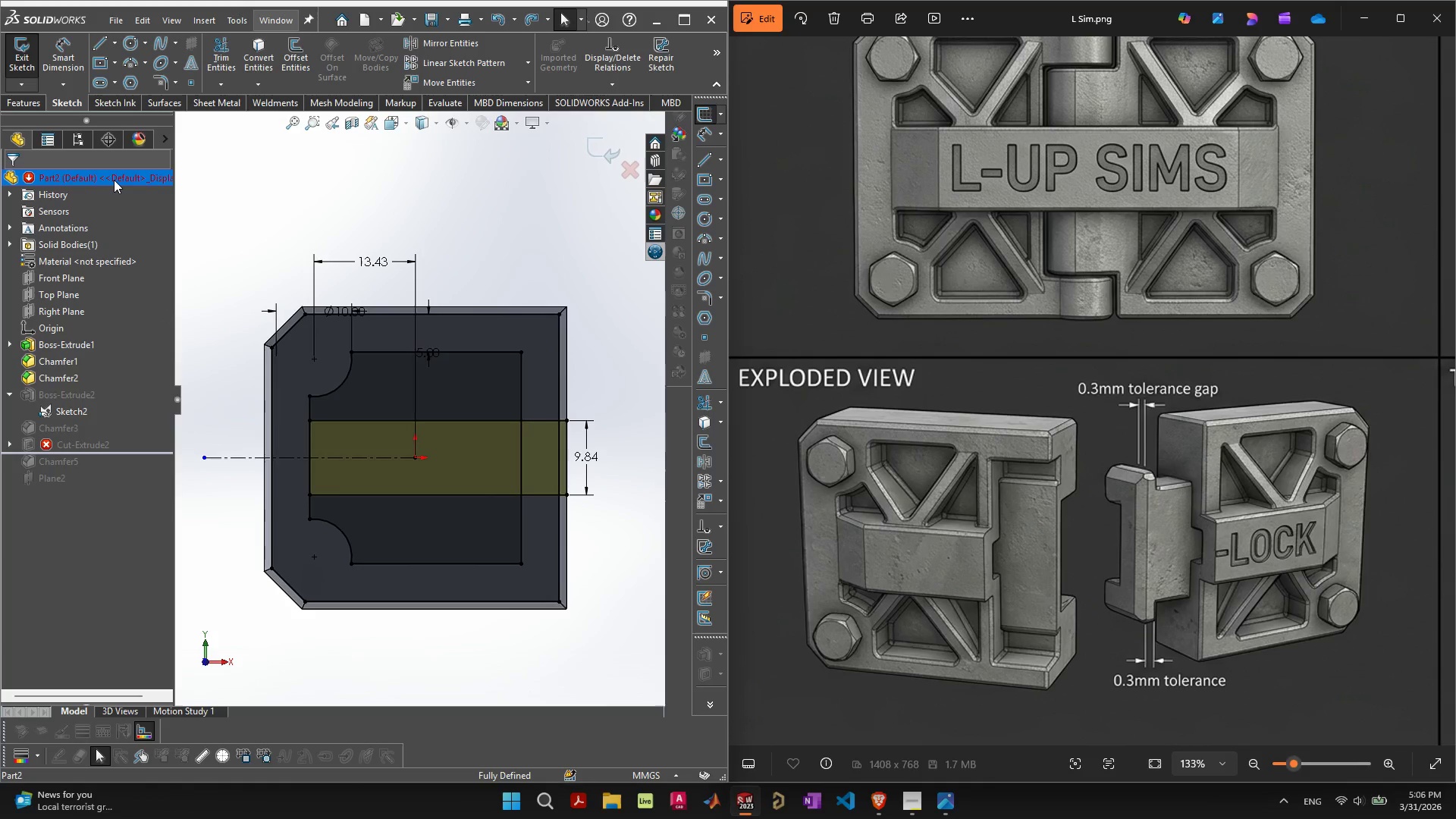 
right_click([114, 180])
 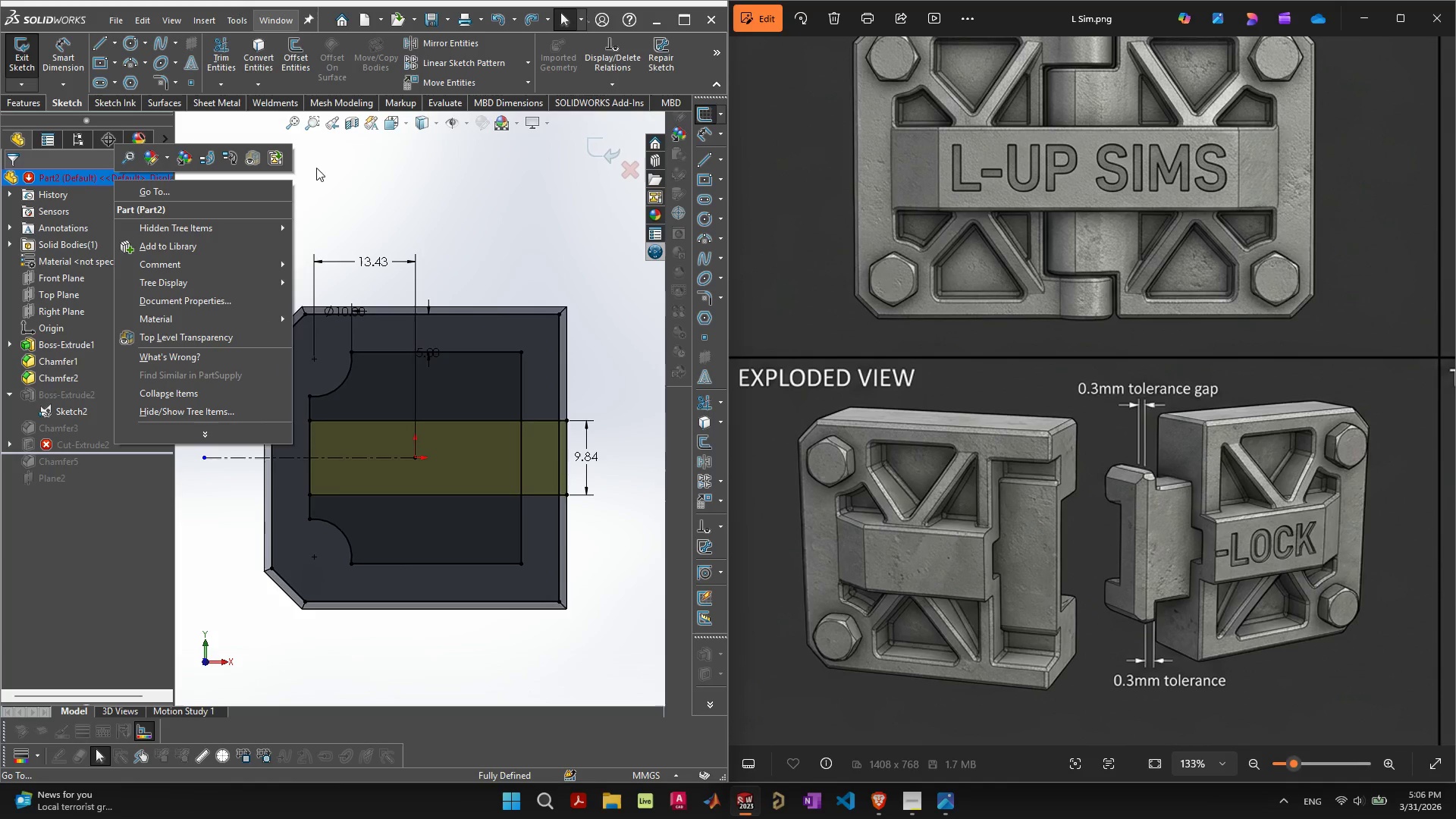 
left_click([397, 186])
 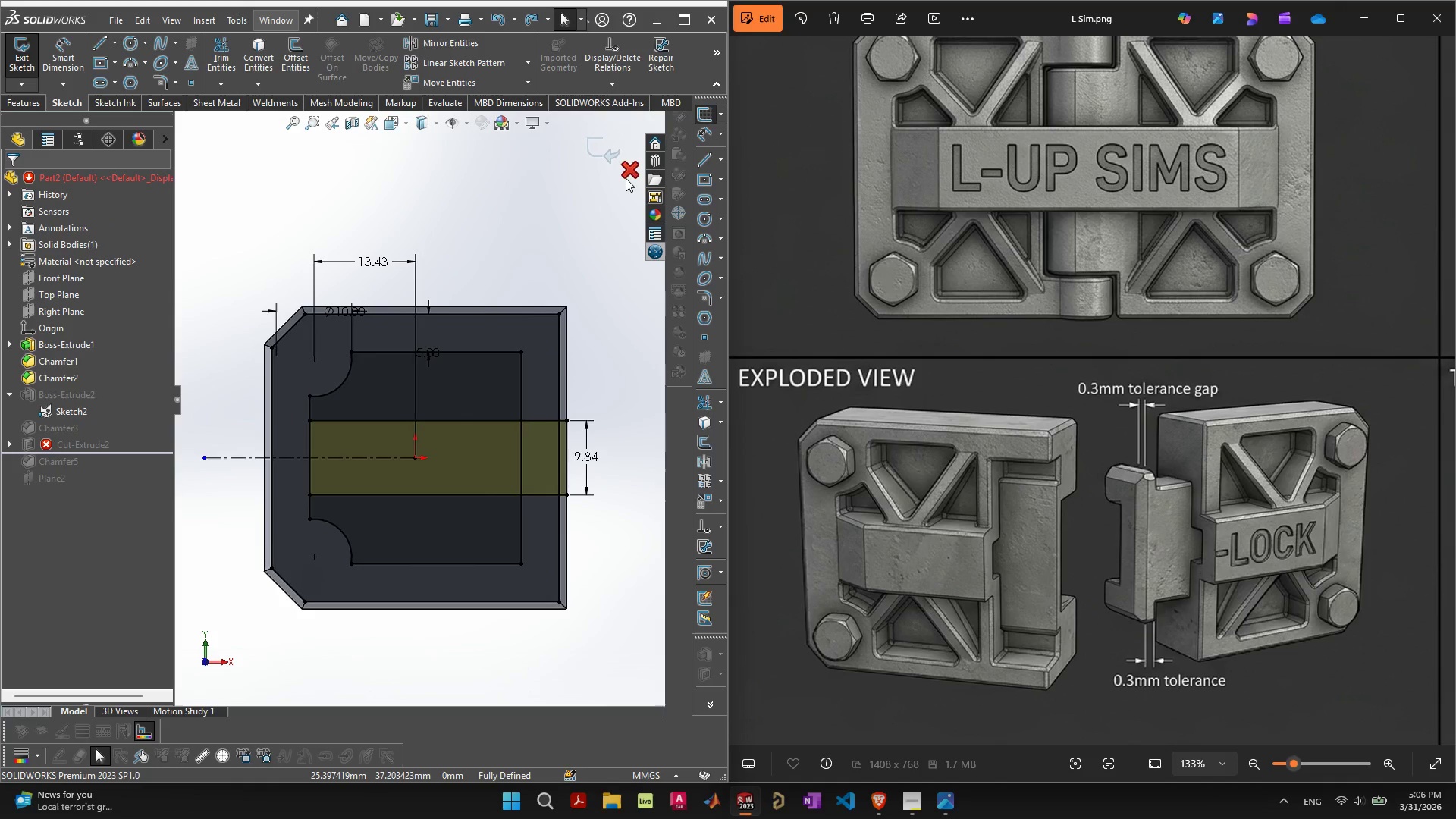 
left_click([627, 175])
 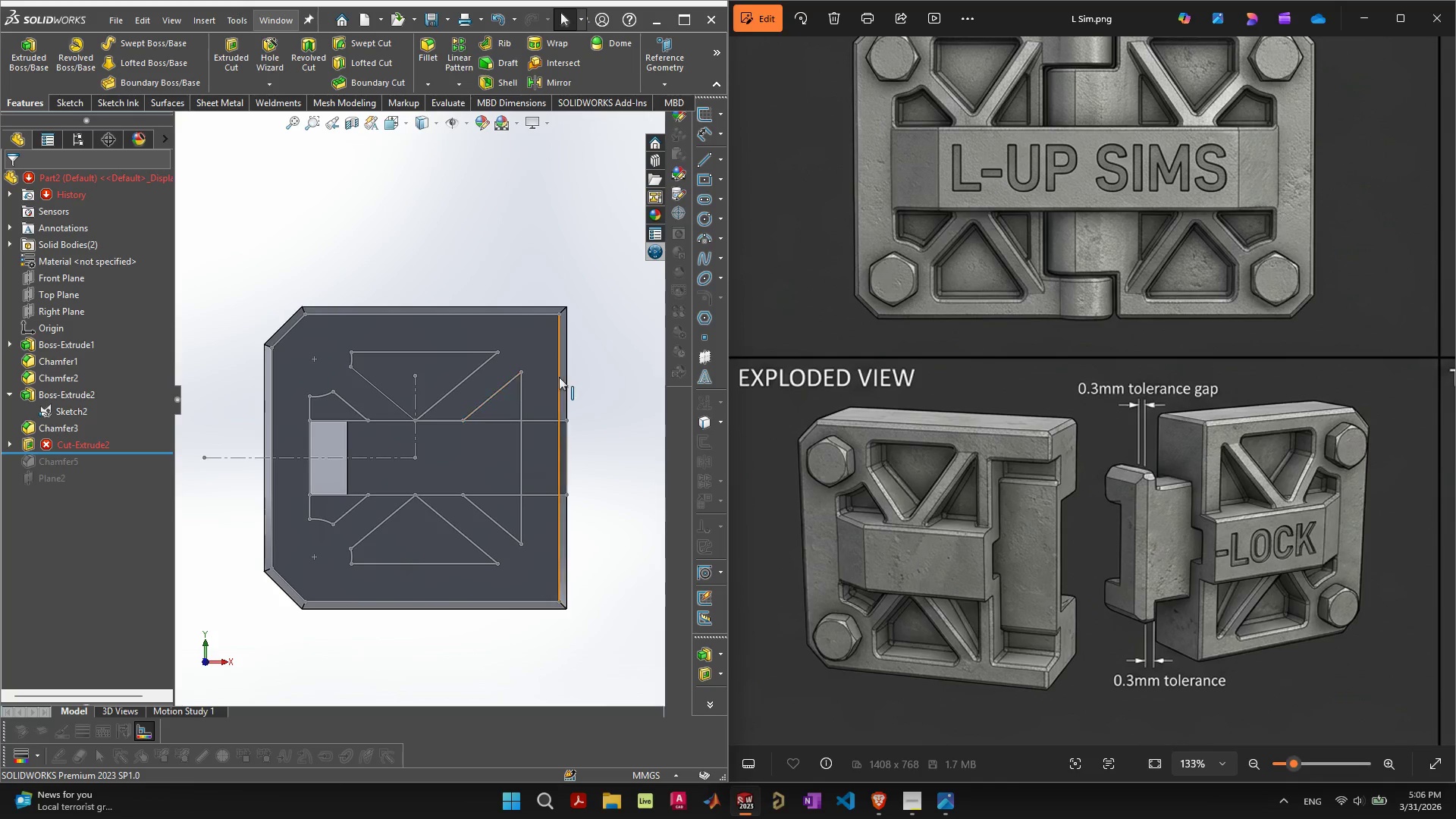 
key(Control+Z)
 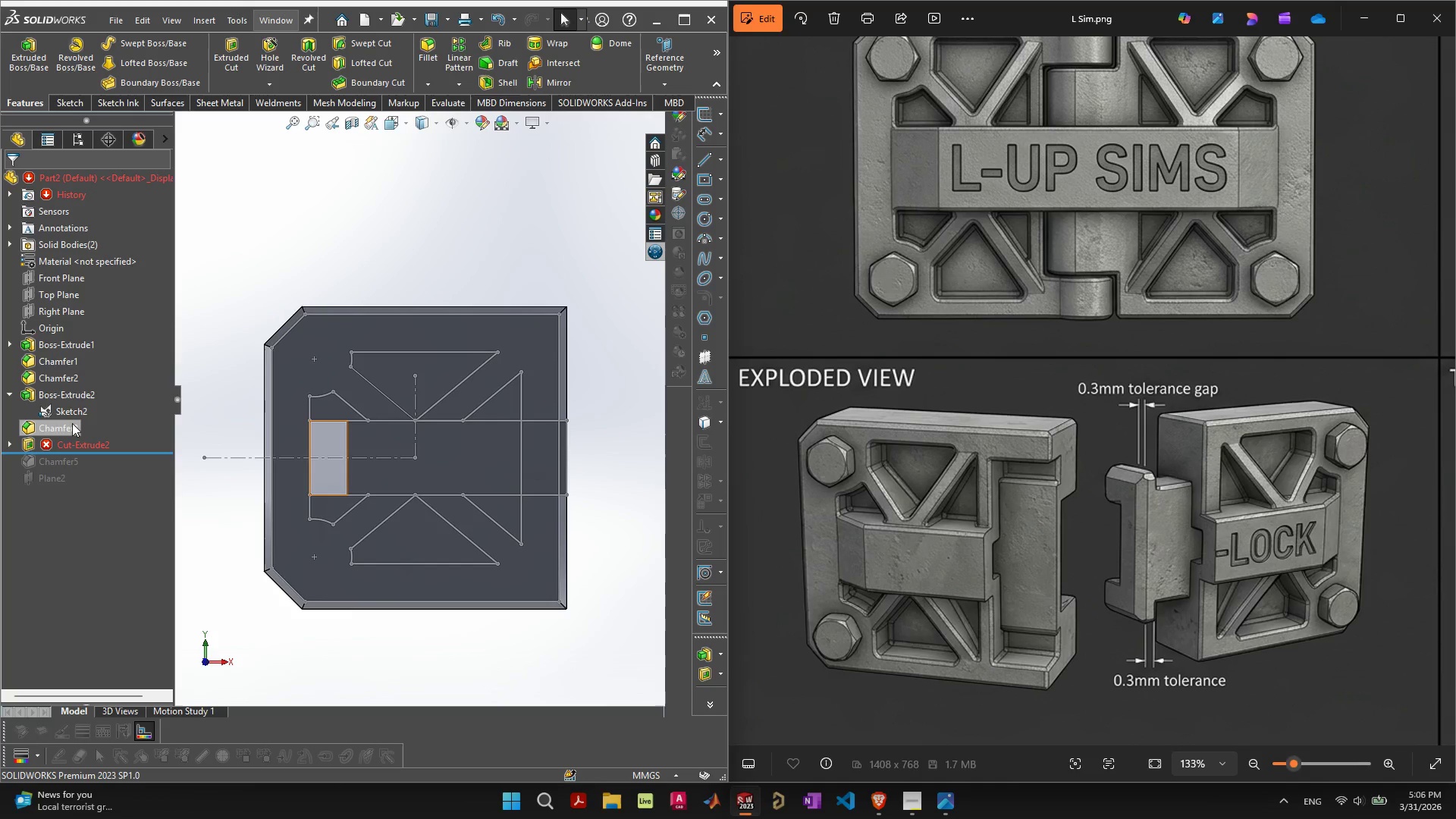 
left_click([77, 409])
 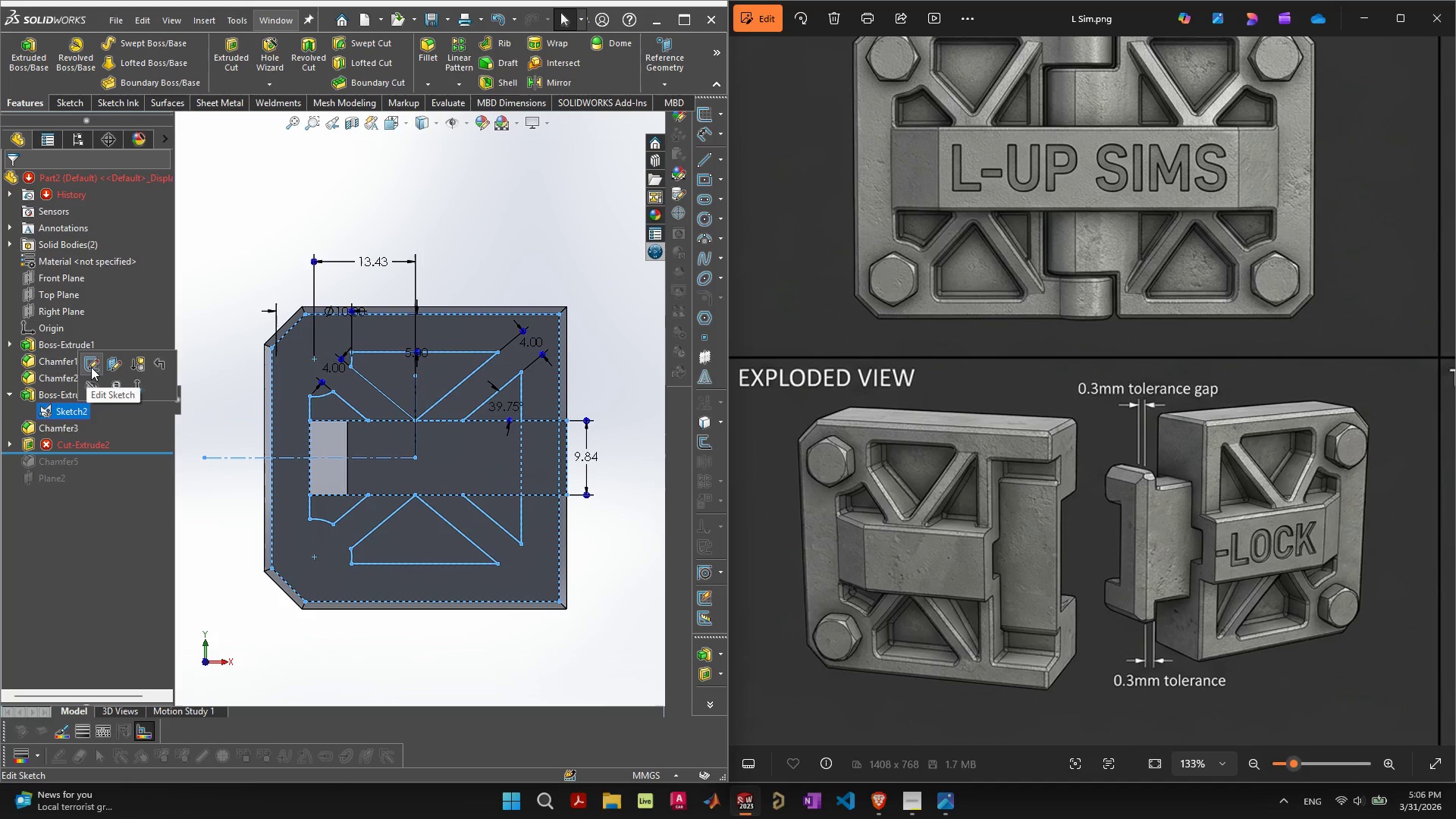 
left_click([91, 367])
 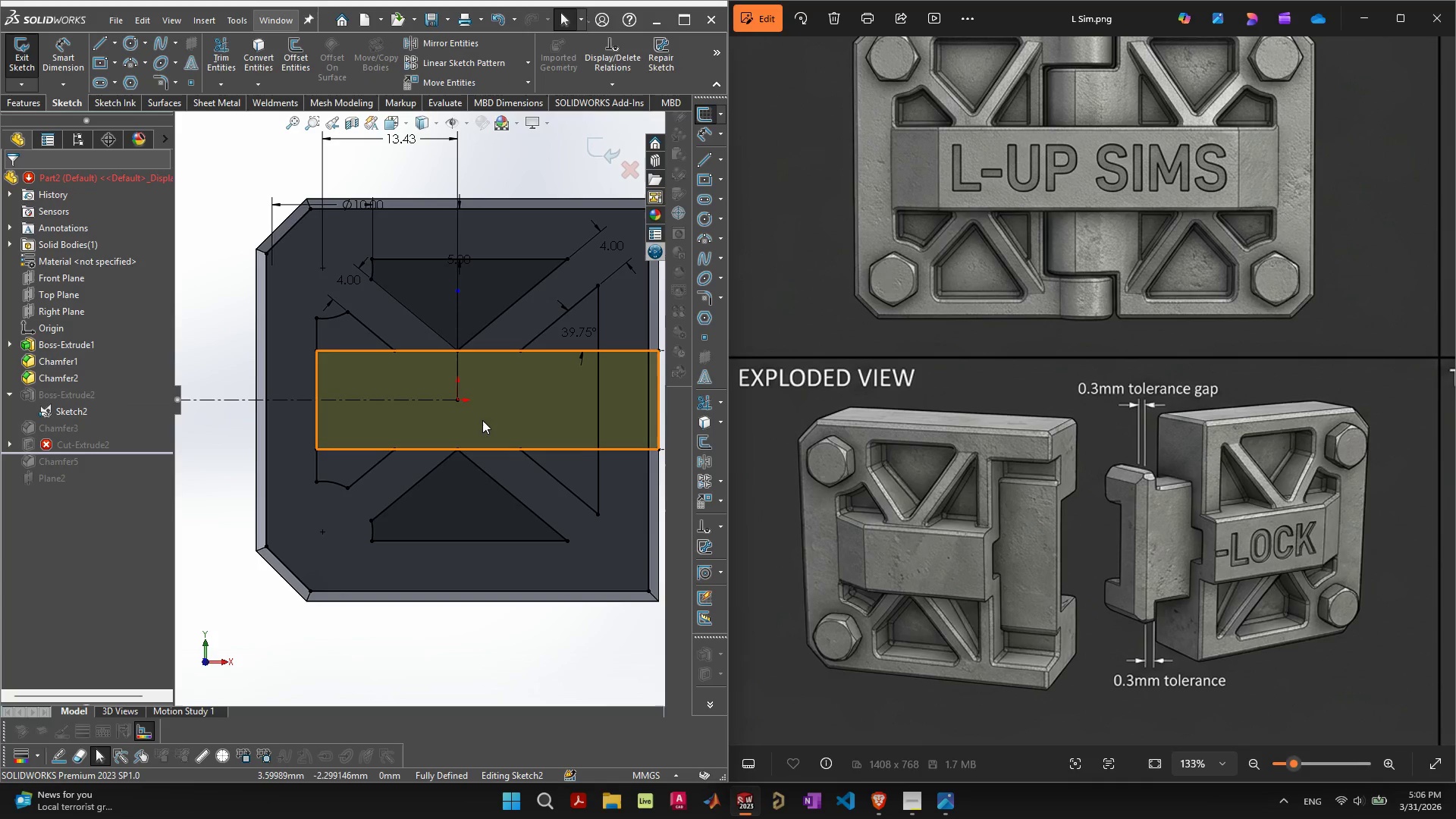 
key(Control+Z)
 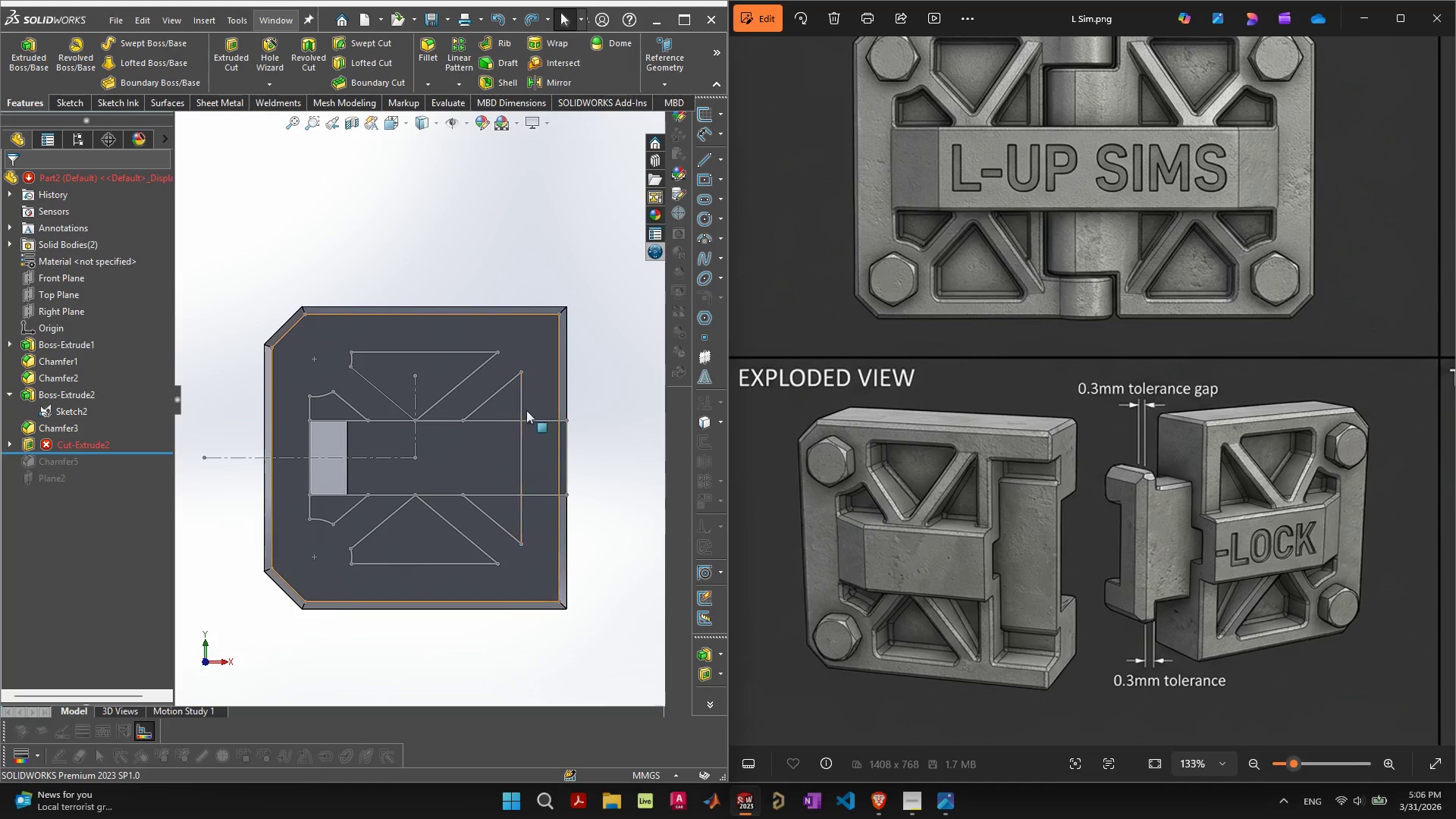 
key(Control+Z)
 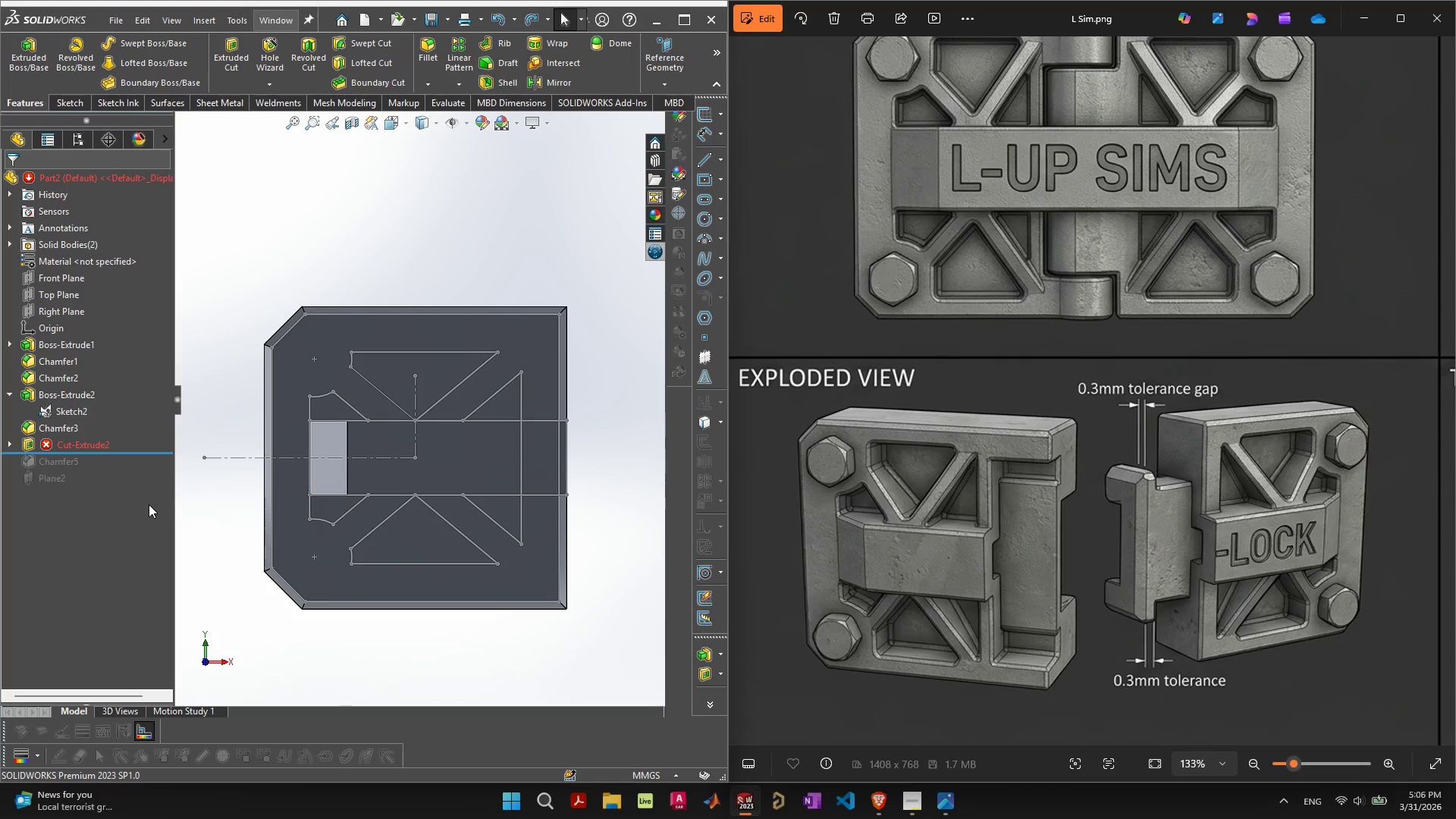 
key(Control+ControlLeft)
 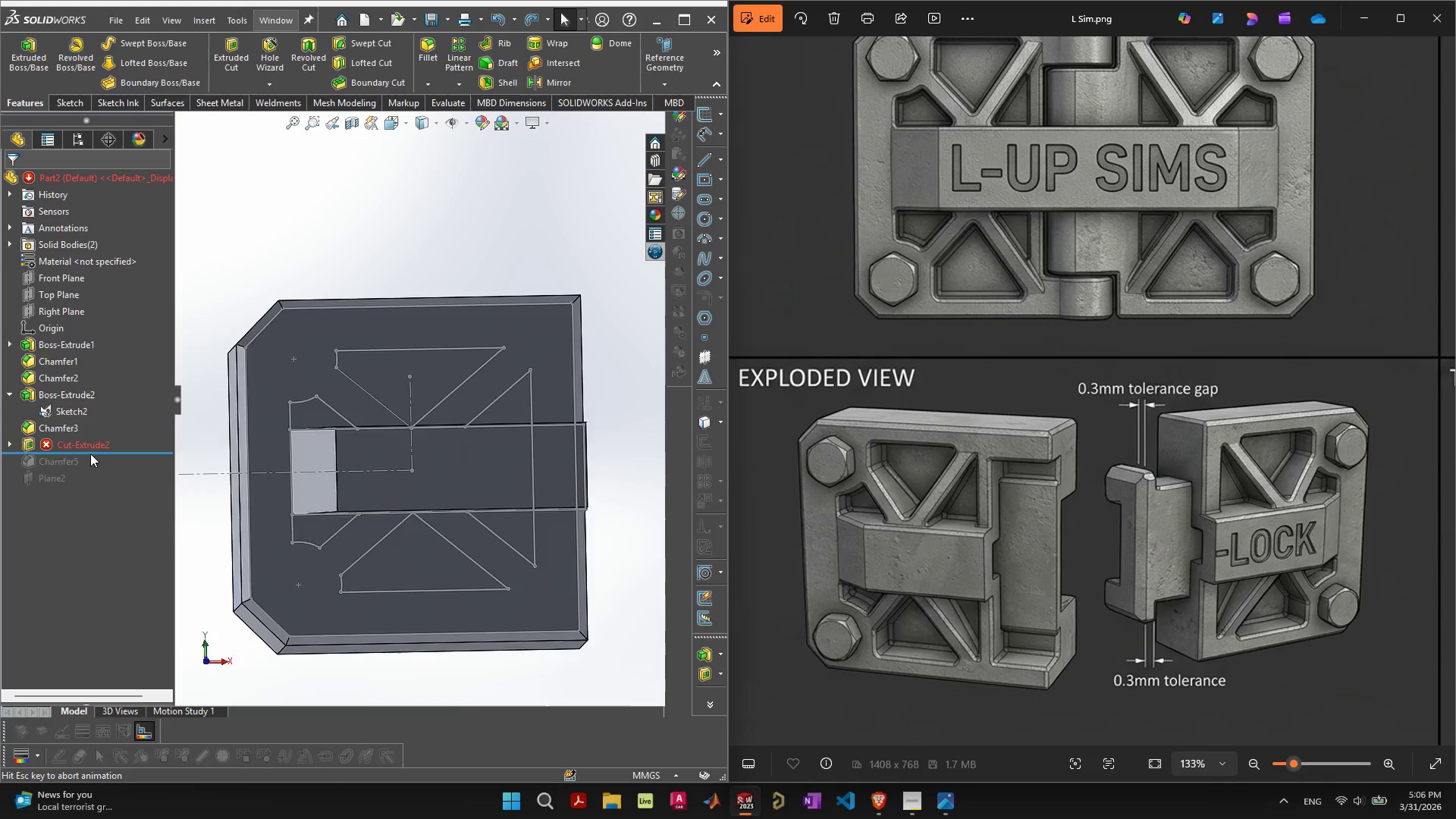 
key(Control+Z)
 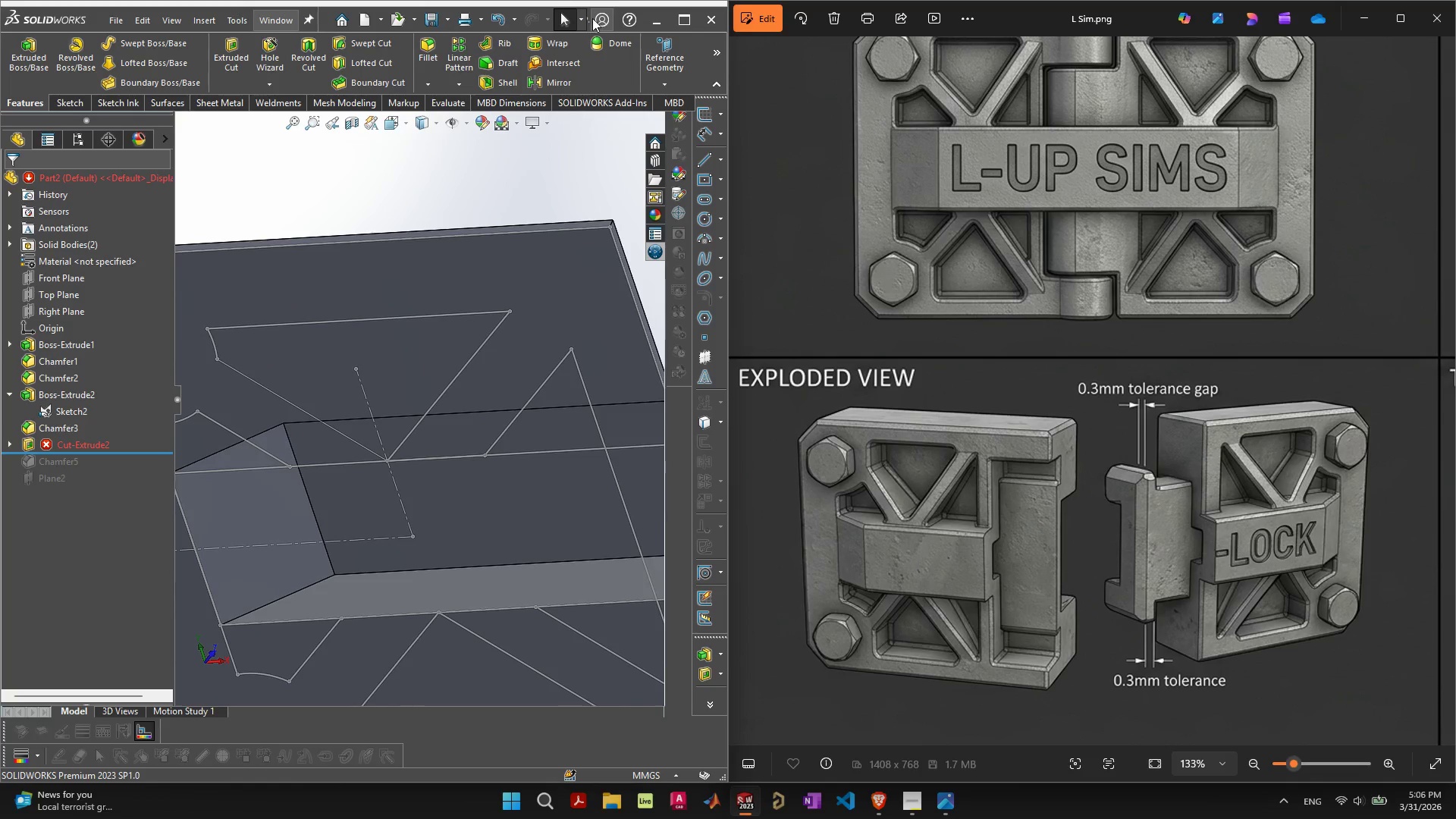 
left_click([499, 20])
 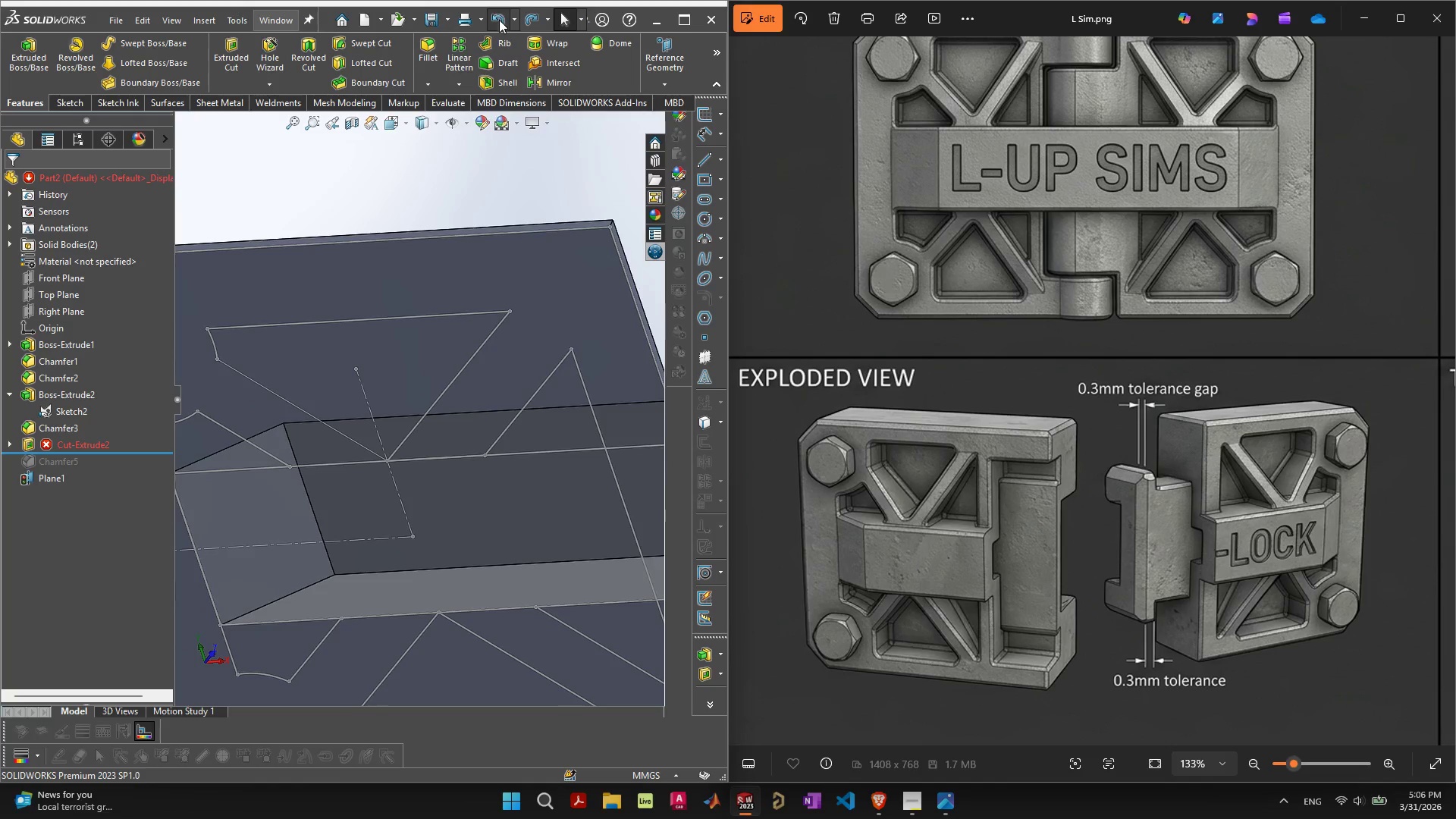 
double_click([499, 20])
 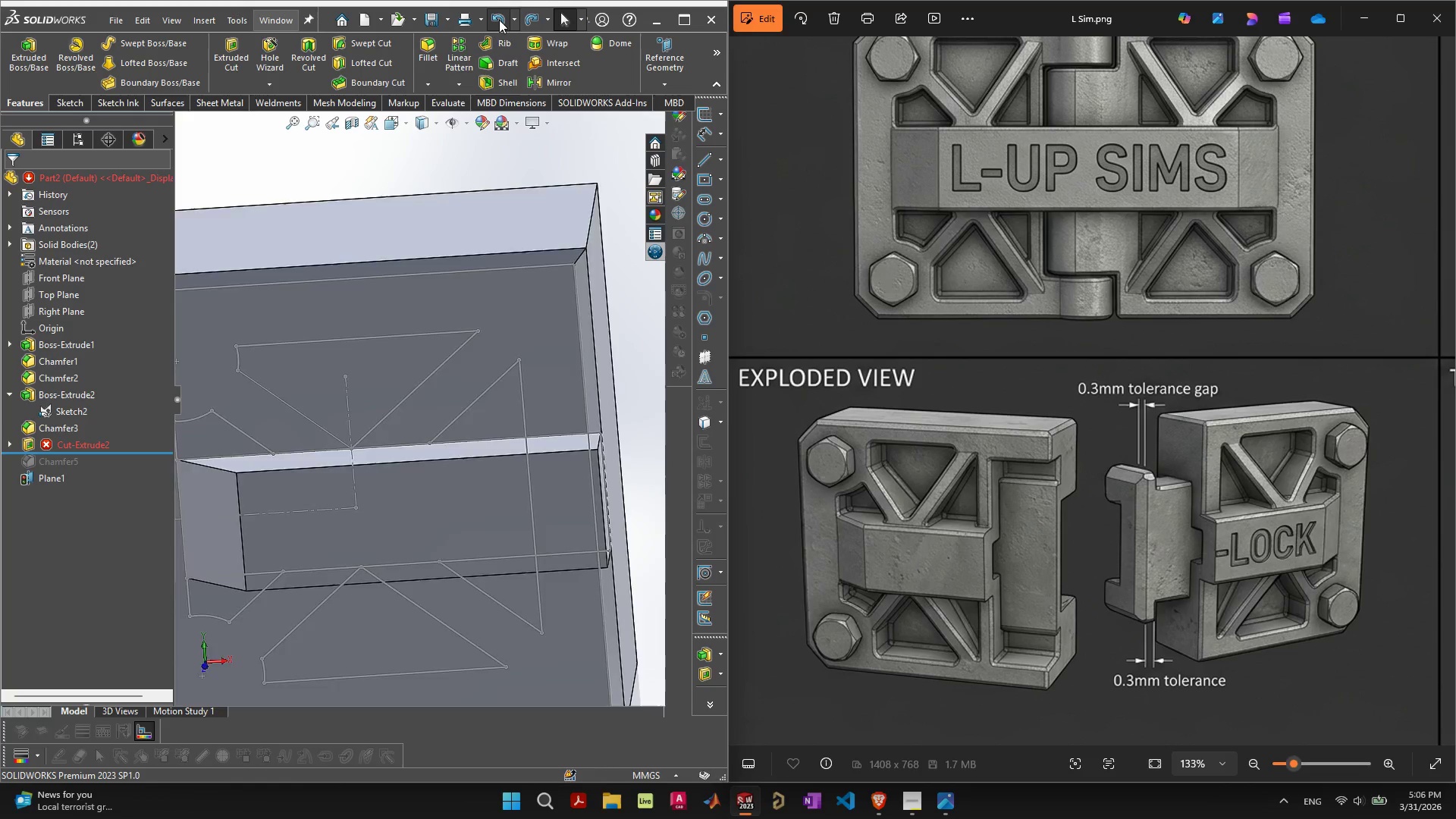 
double_click([499, 20])
 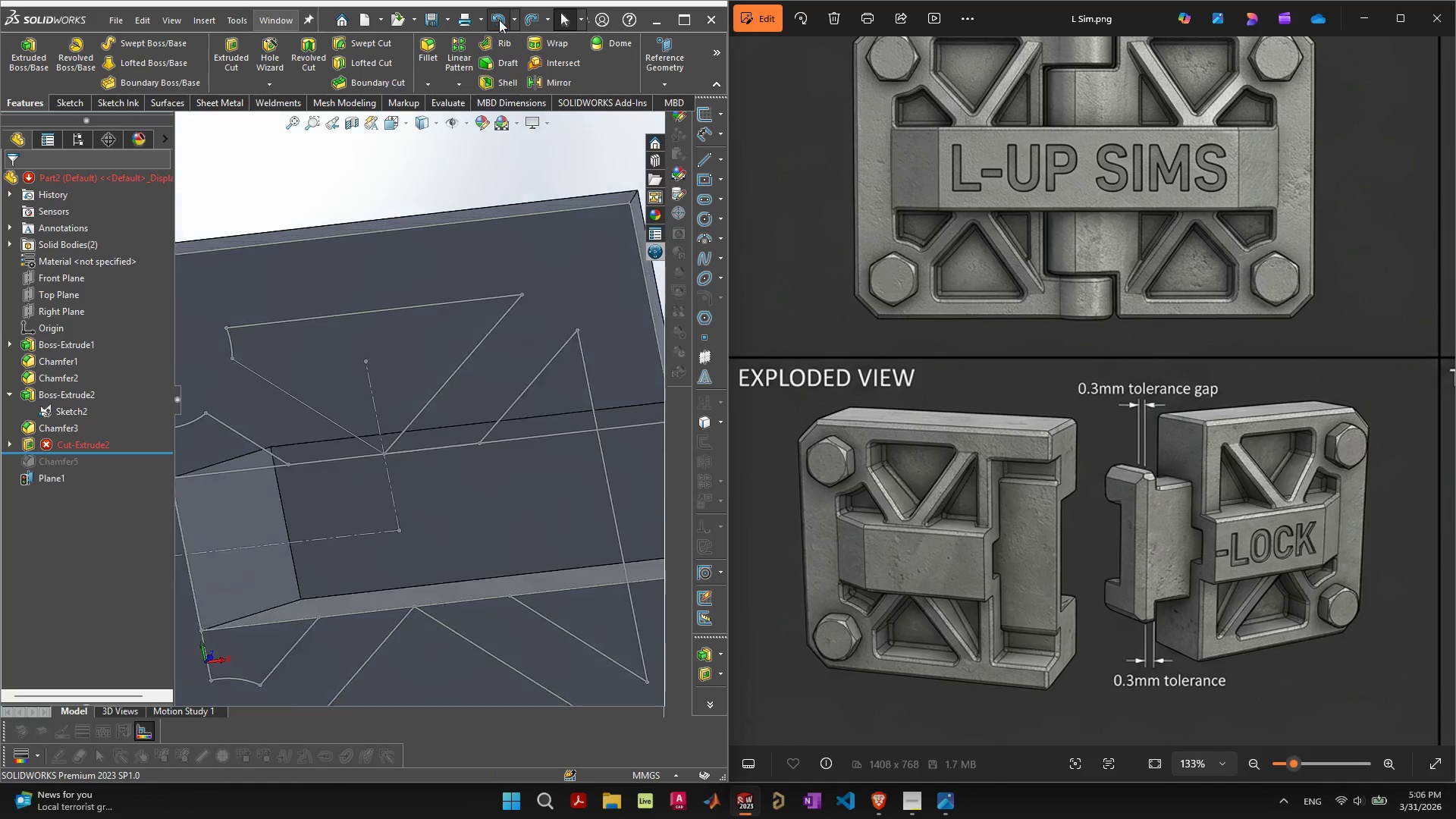 
triple_click([499, 20])
 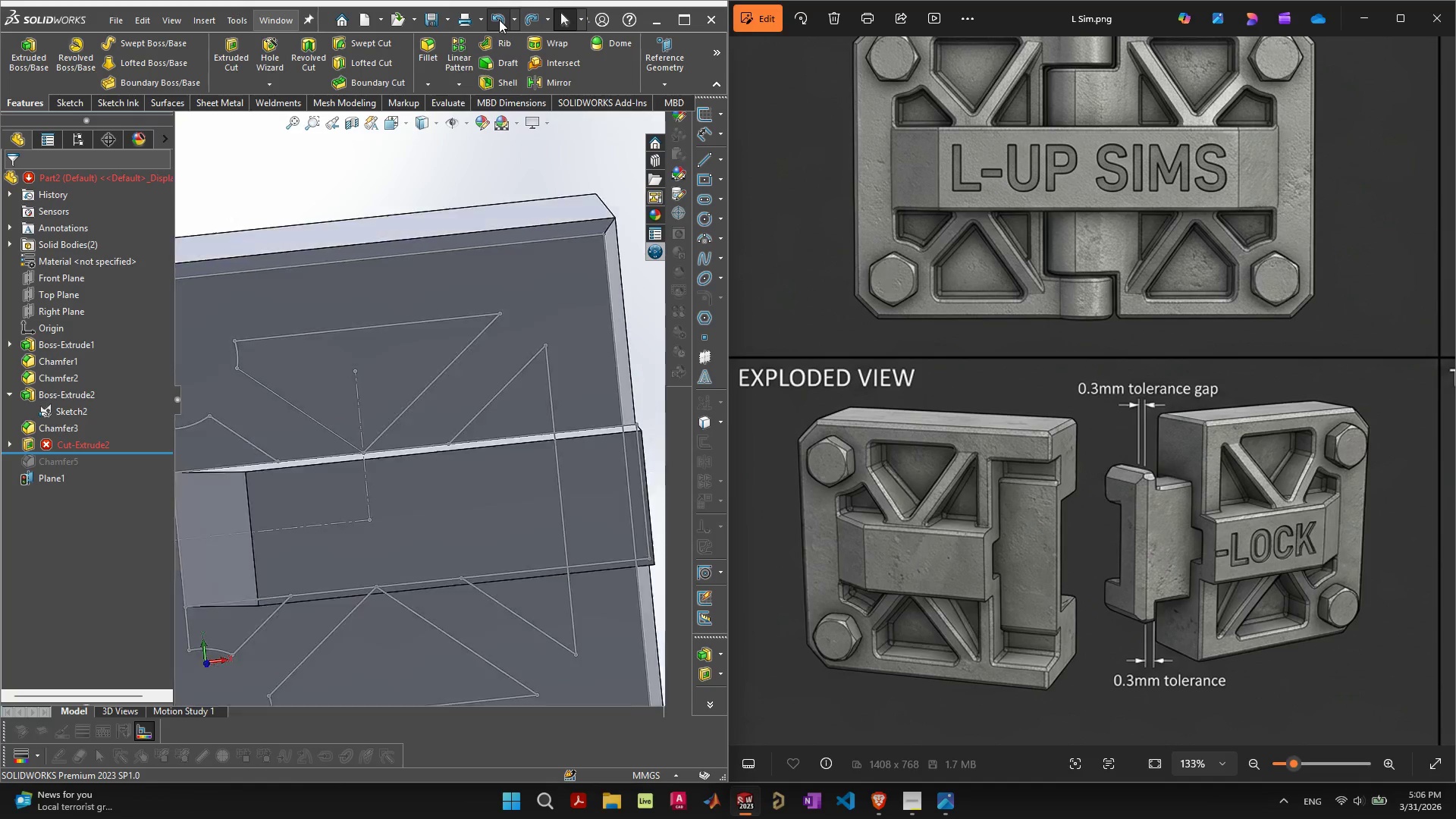 
triple_click([499, 20])
 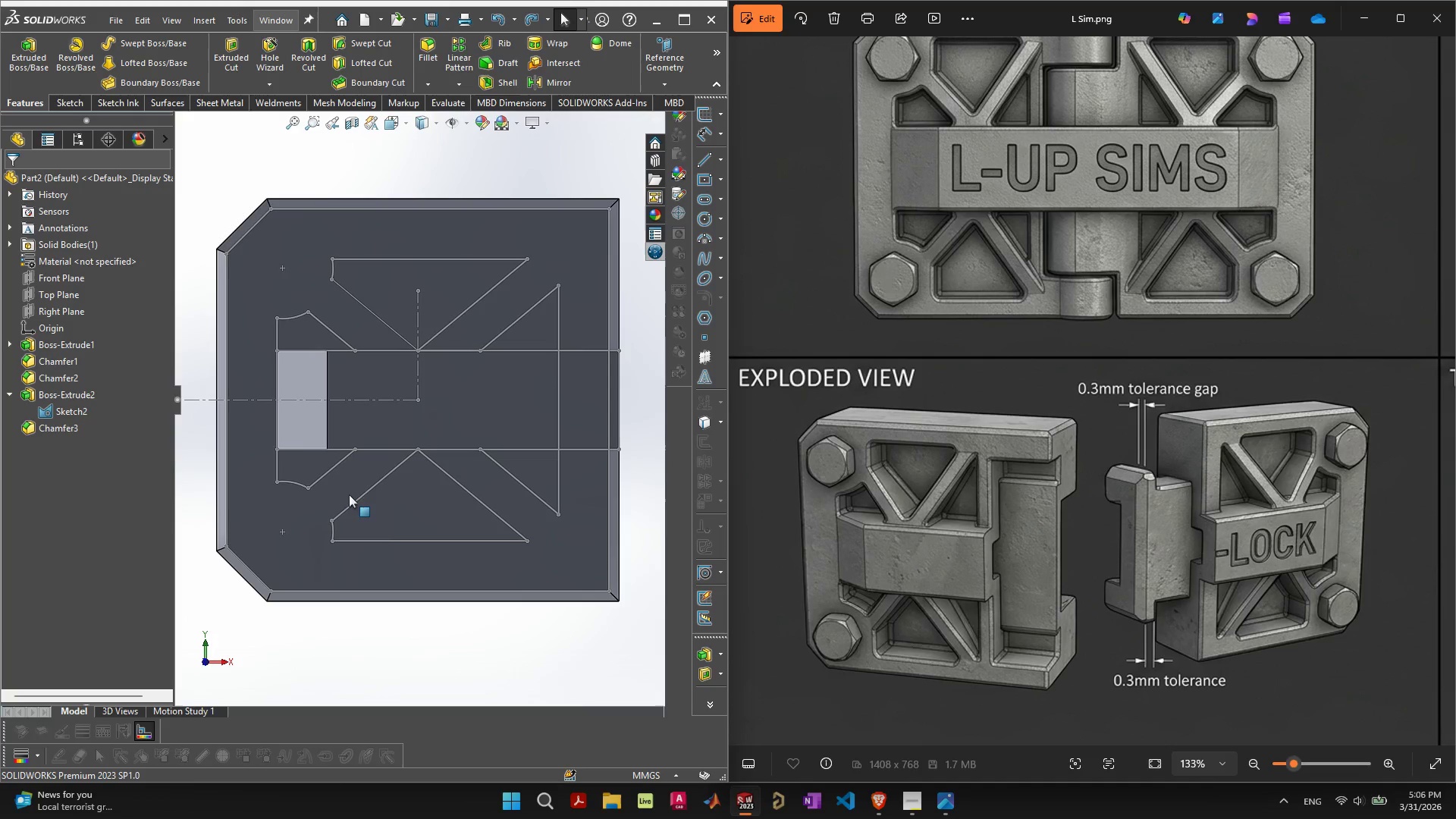 
left_click([461, 640])
 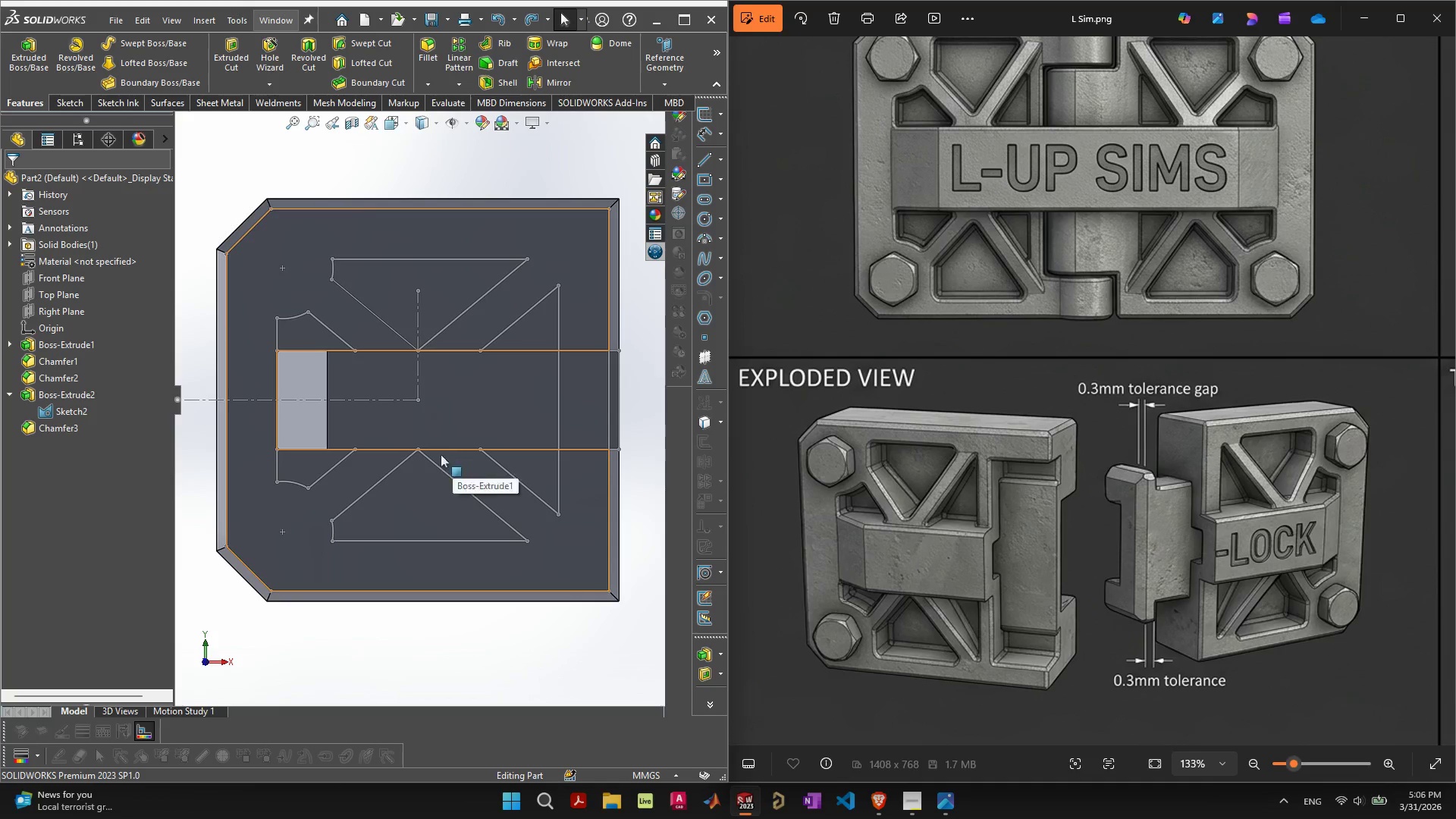 
left_click([79, 406])
 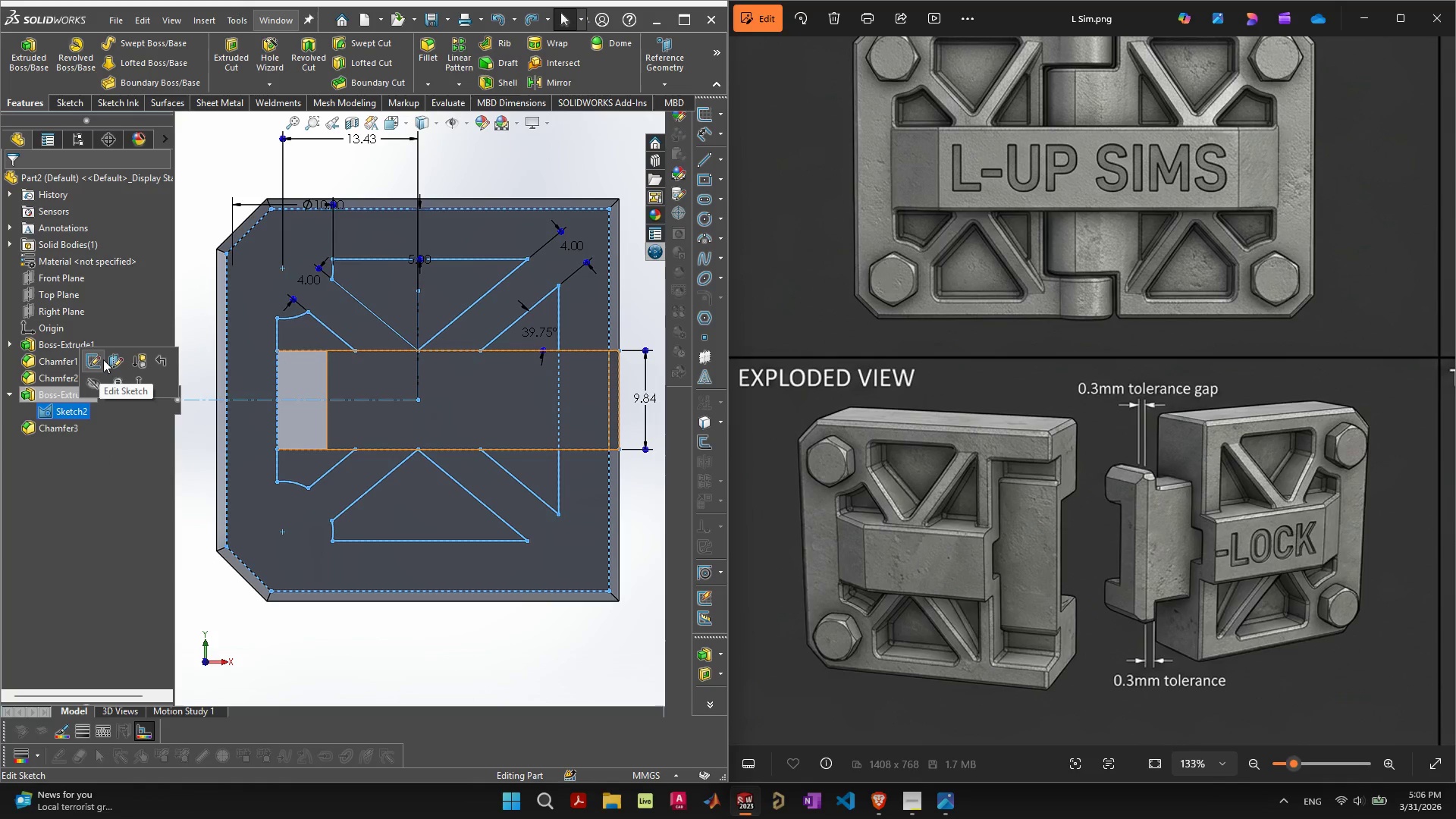 
left_click([103, 359])
 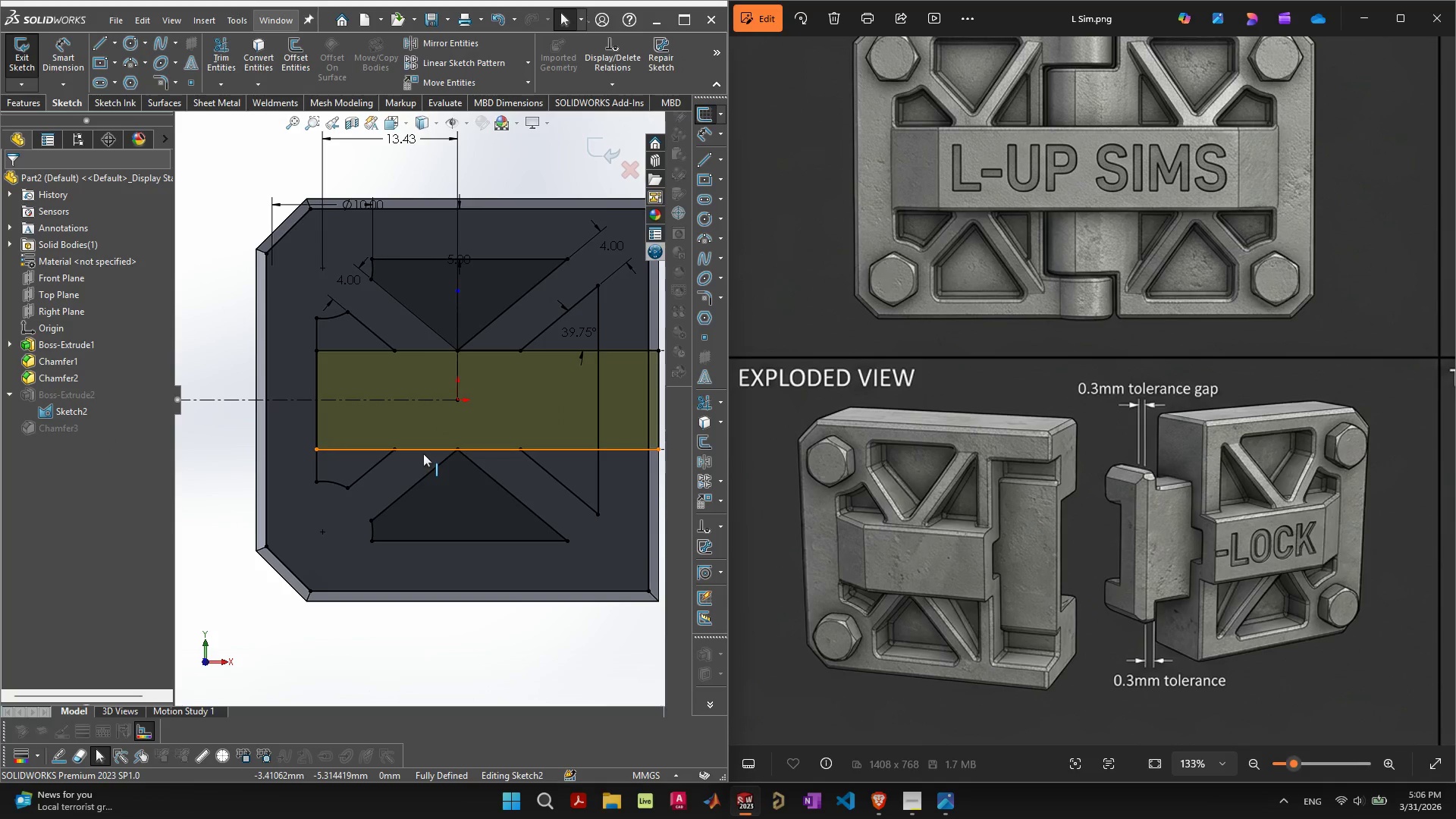 
wait(10.59)
 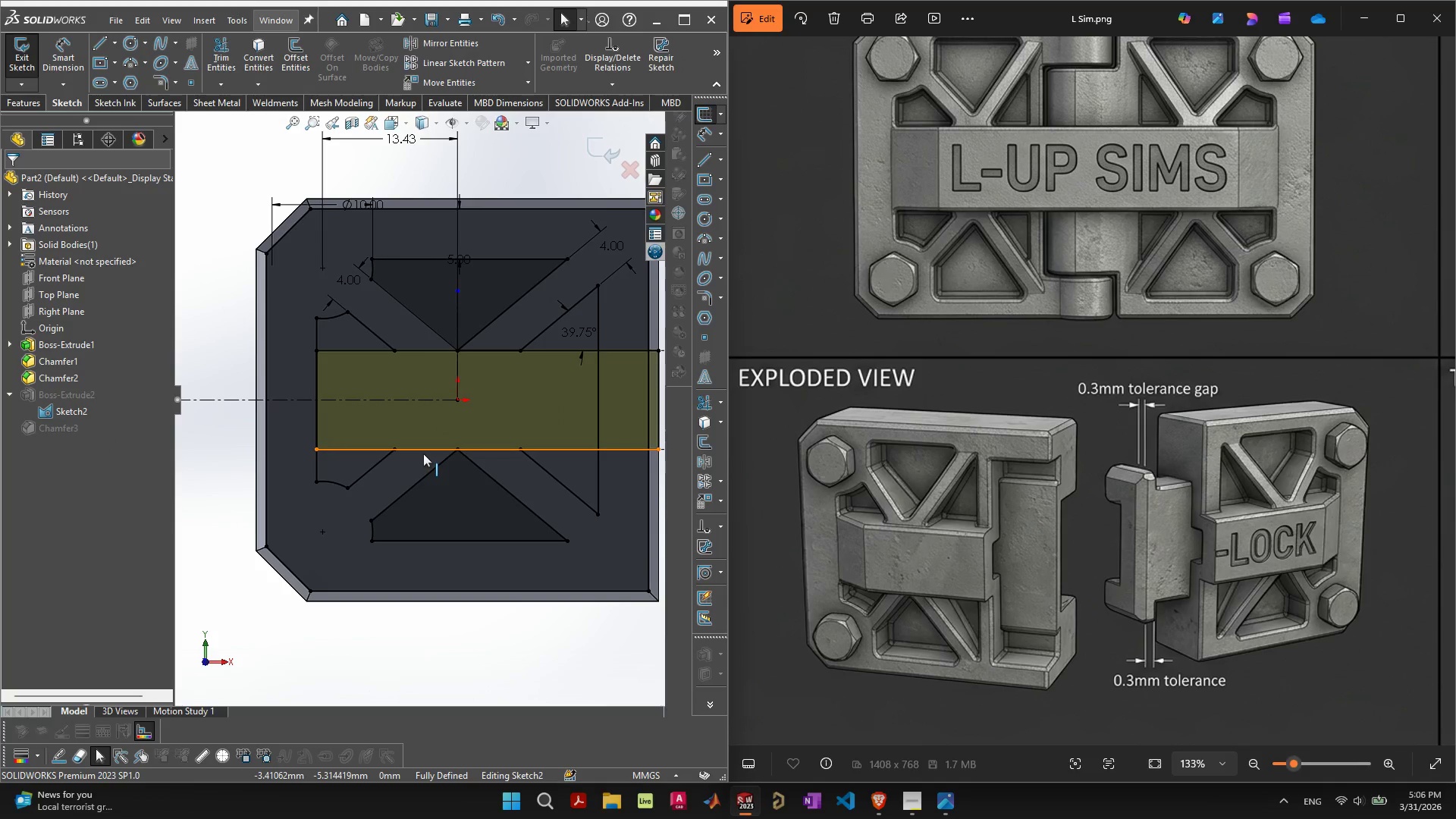 
left_click([471, 517])
 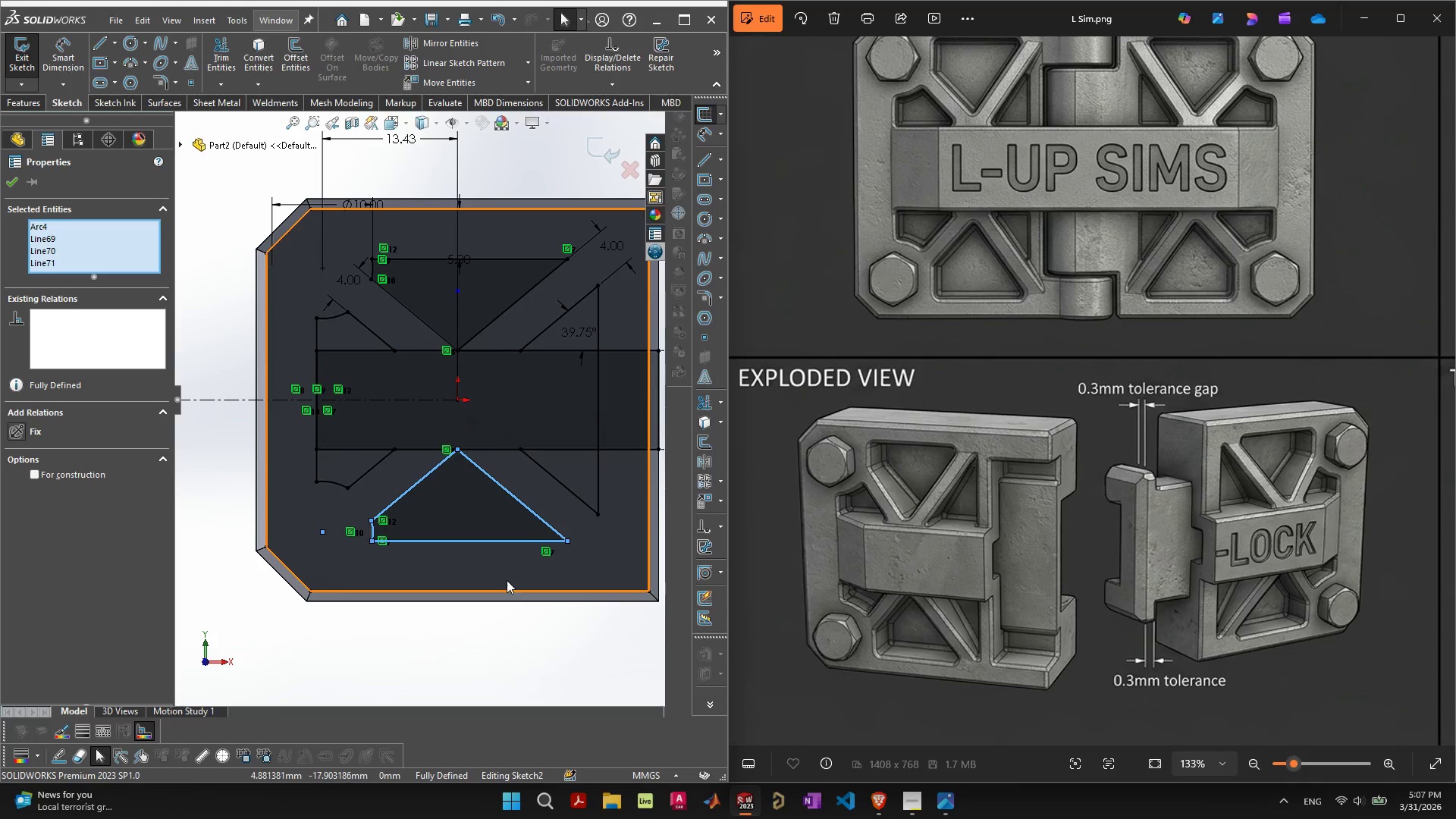 
left_click([541, 643])
 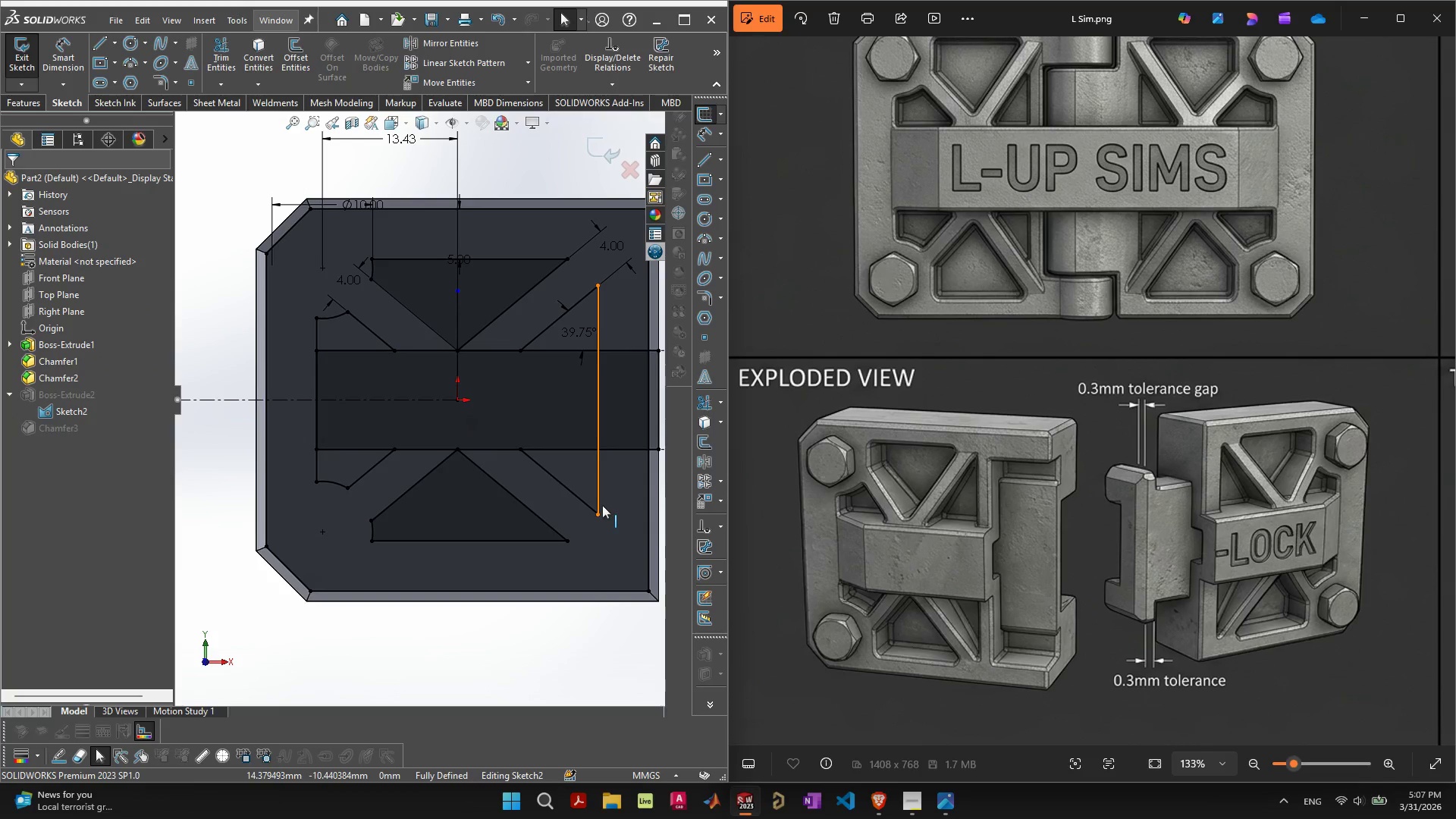 
left_click([602, 505])
 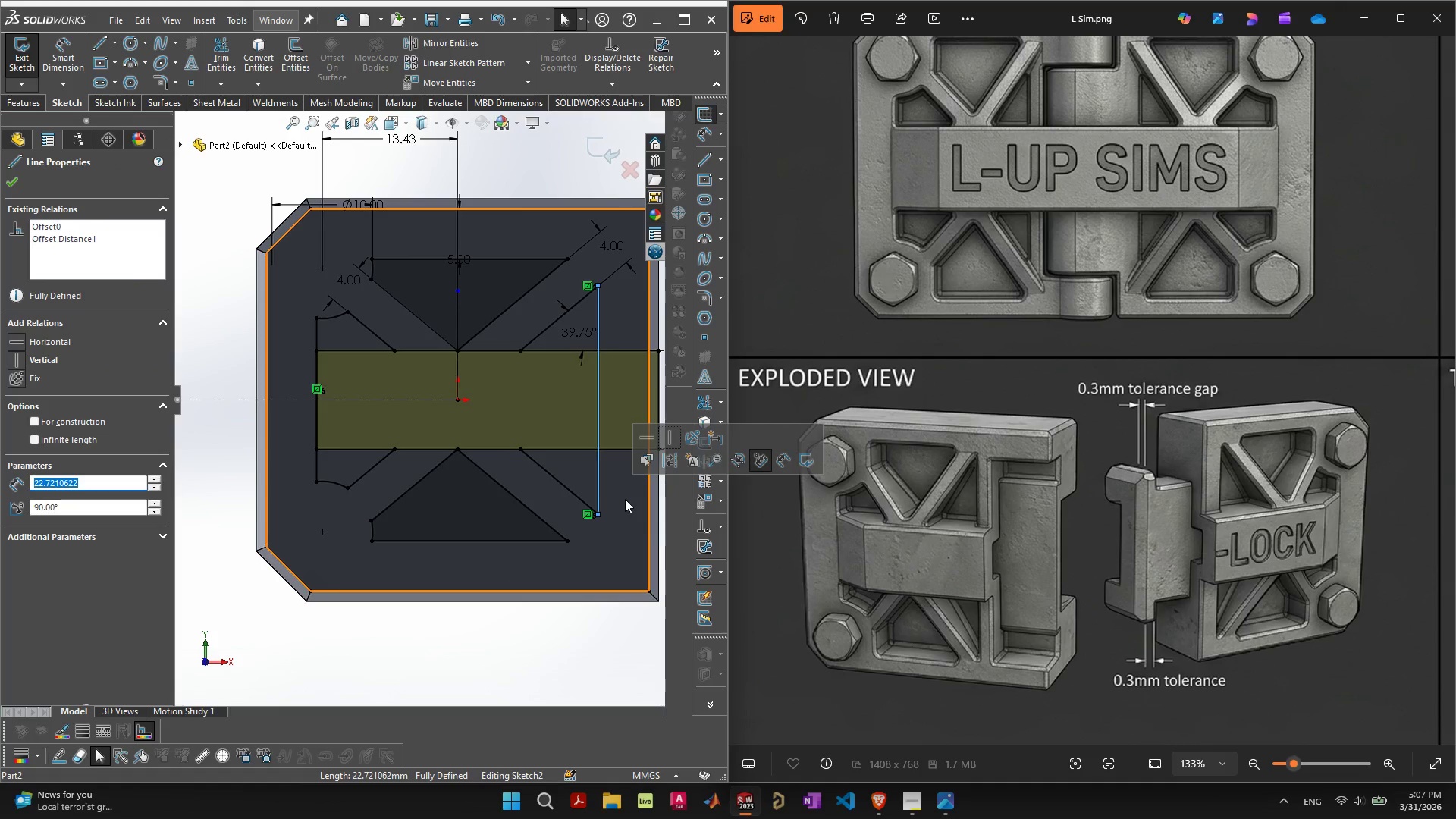 
key(Delete)
 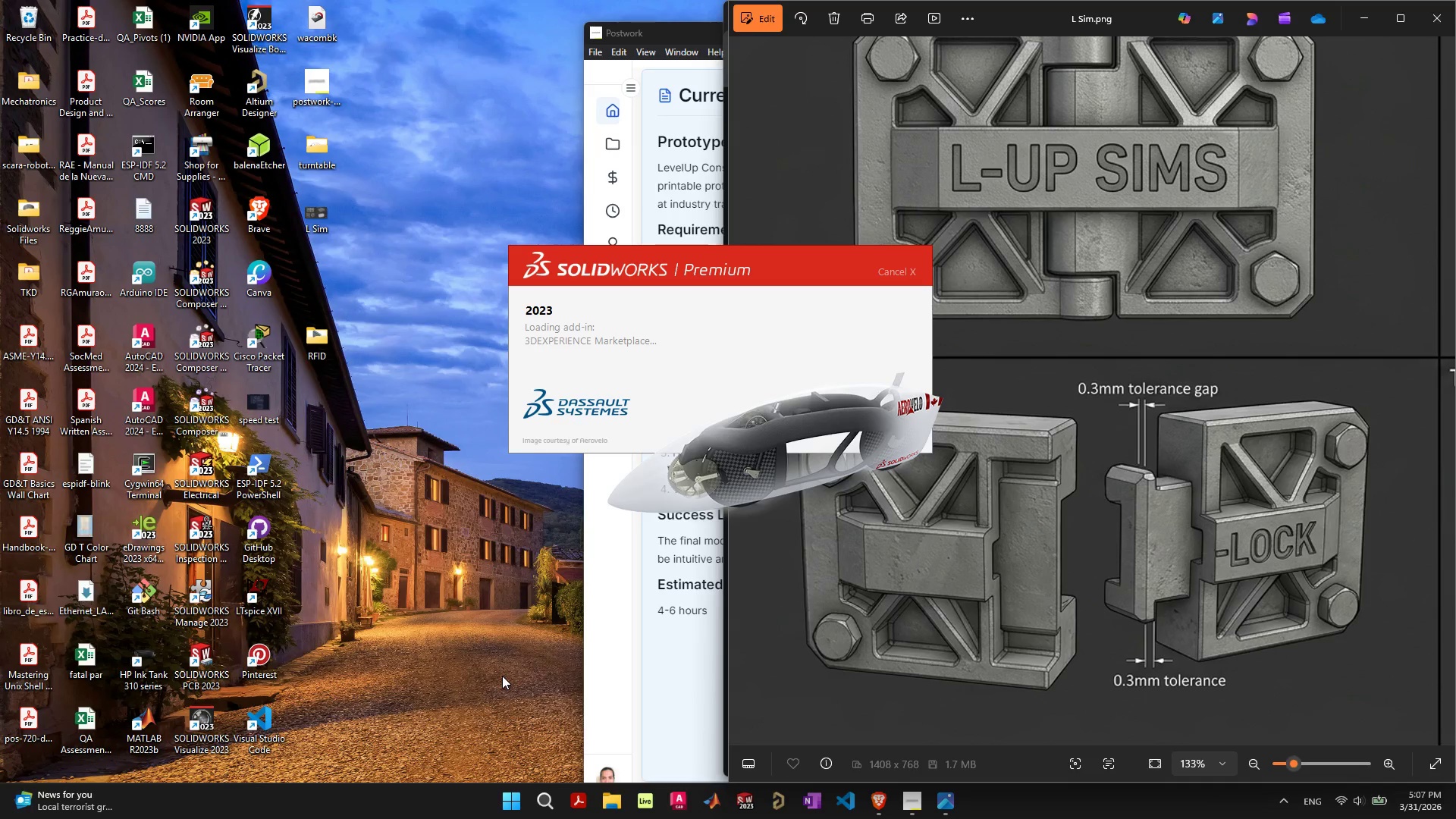 
wait(38.08)
 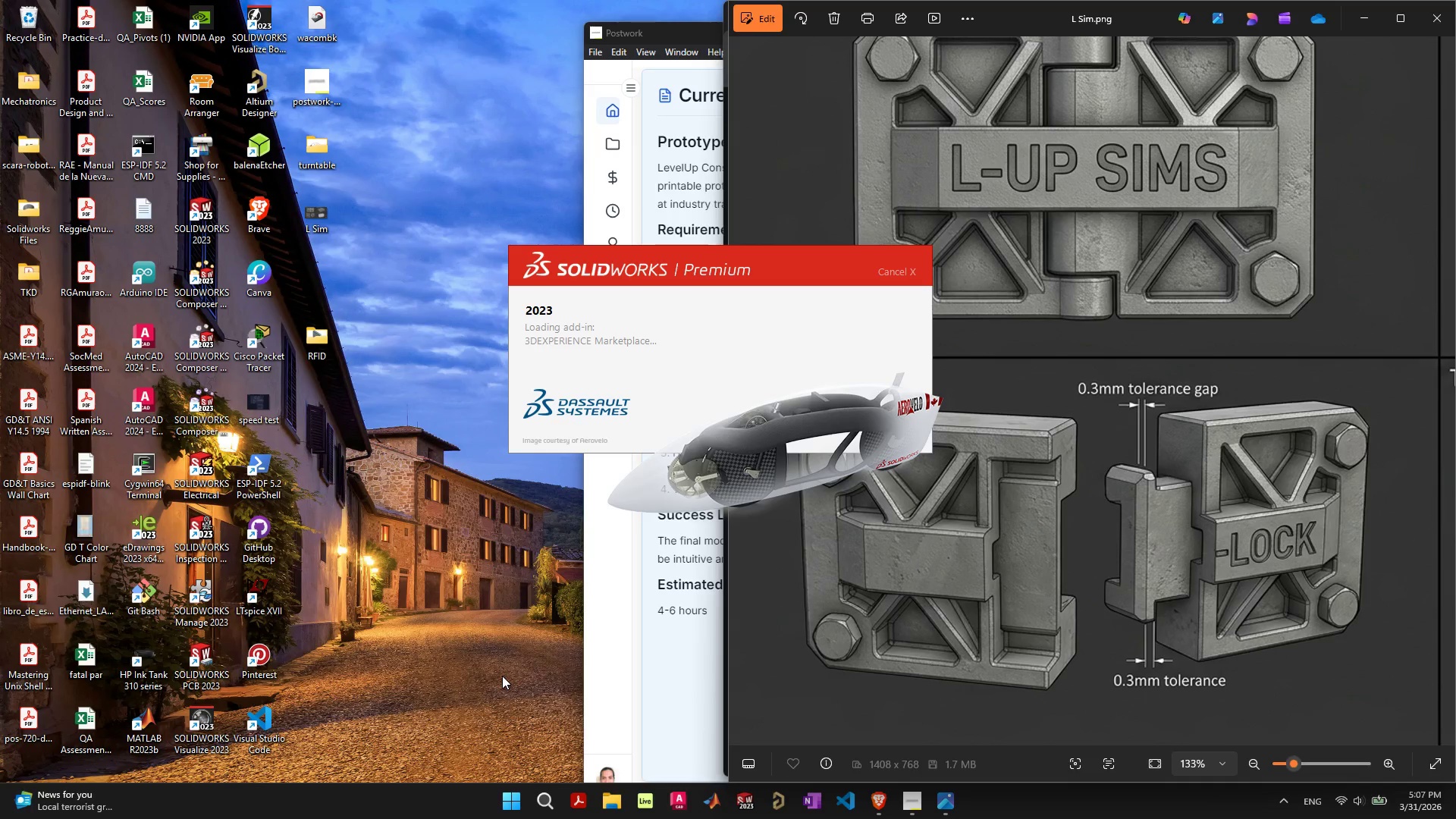 
left_click([253, 16])
 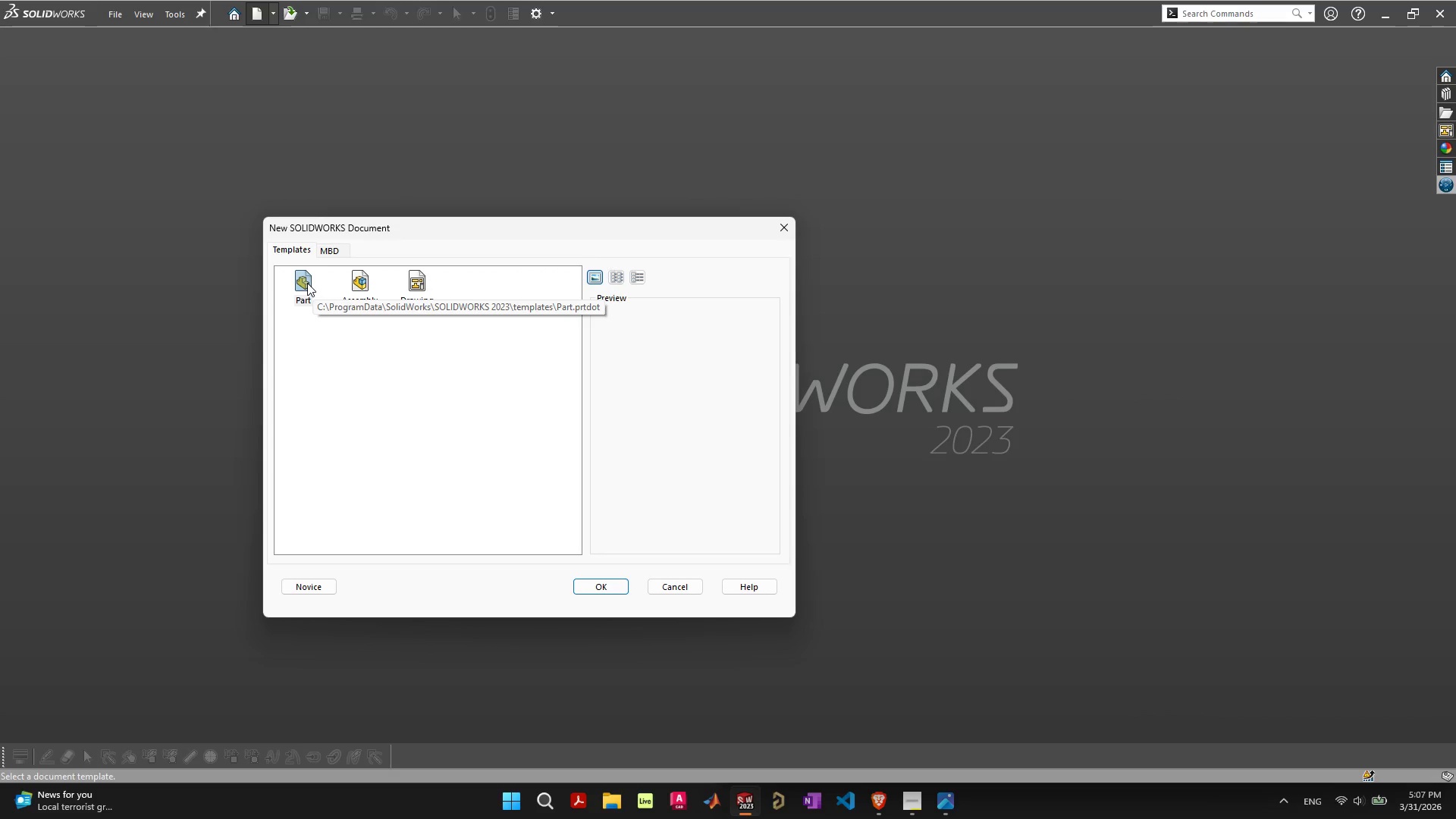 
double_click([307, 283])
 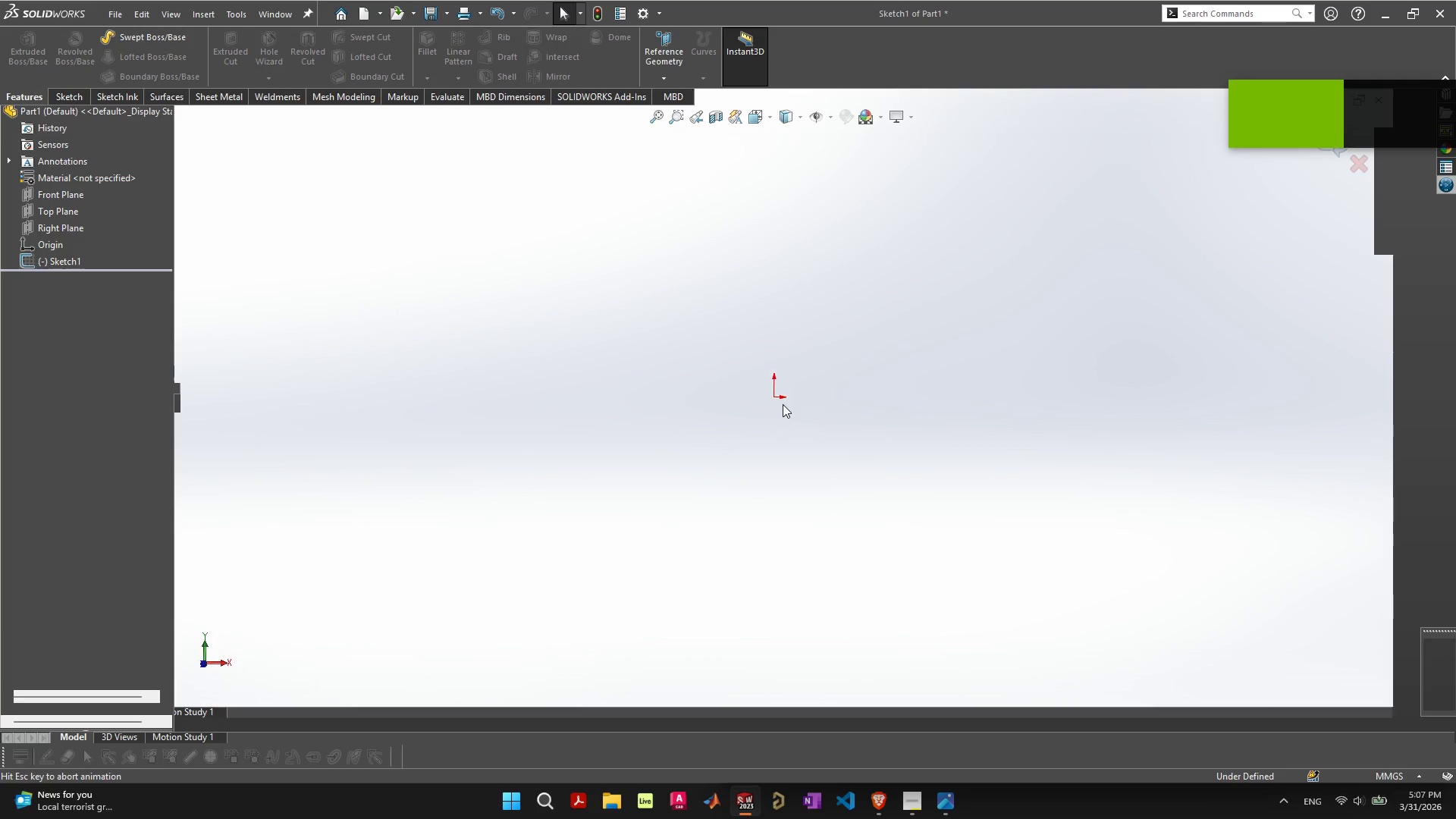 
wait(10.36)
 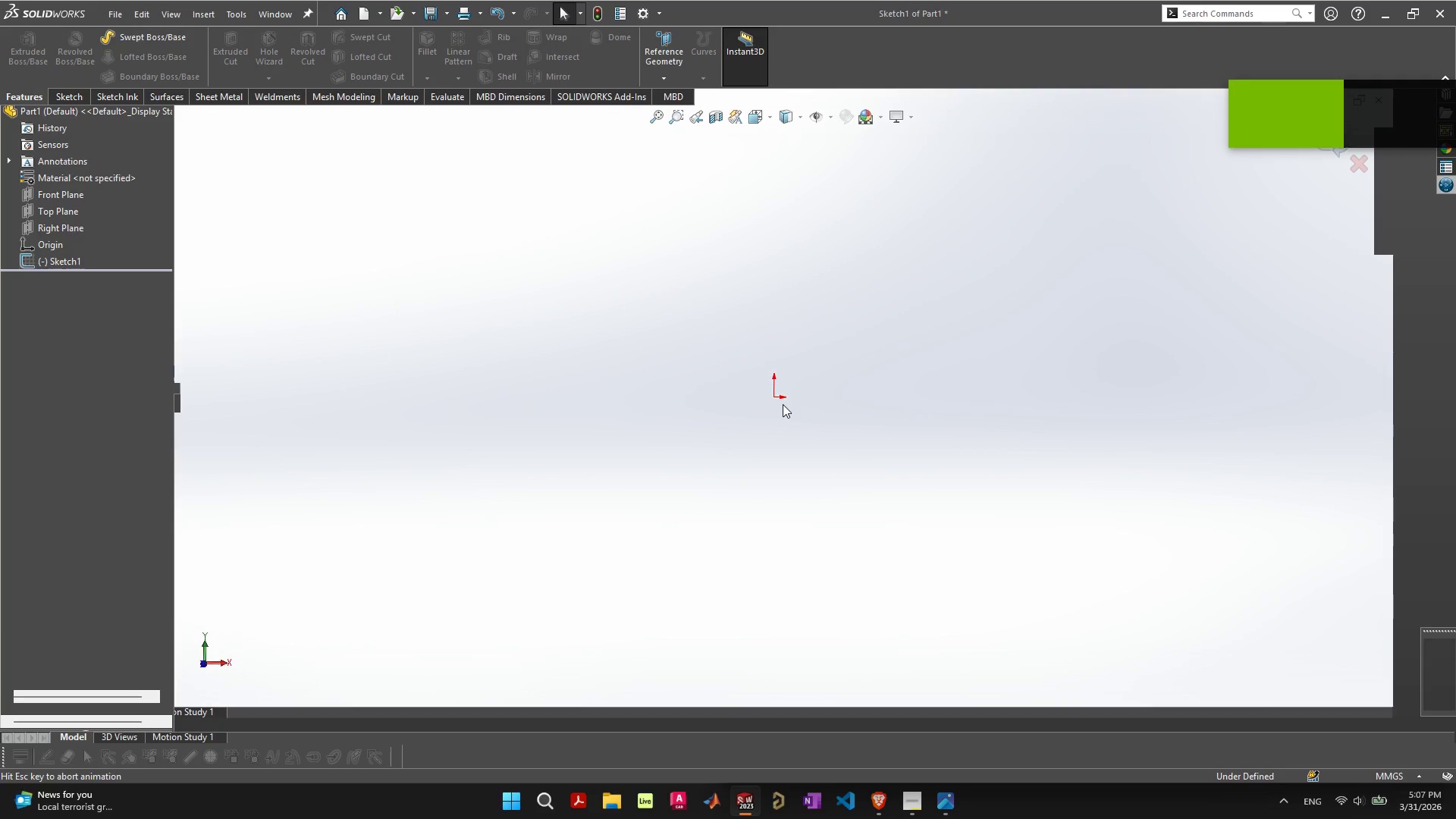 
left_click([844, 497])
 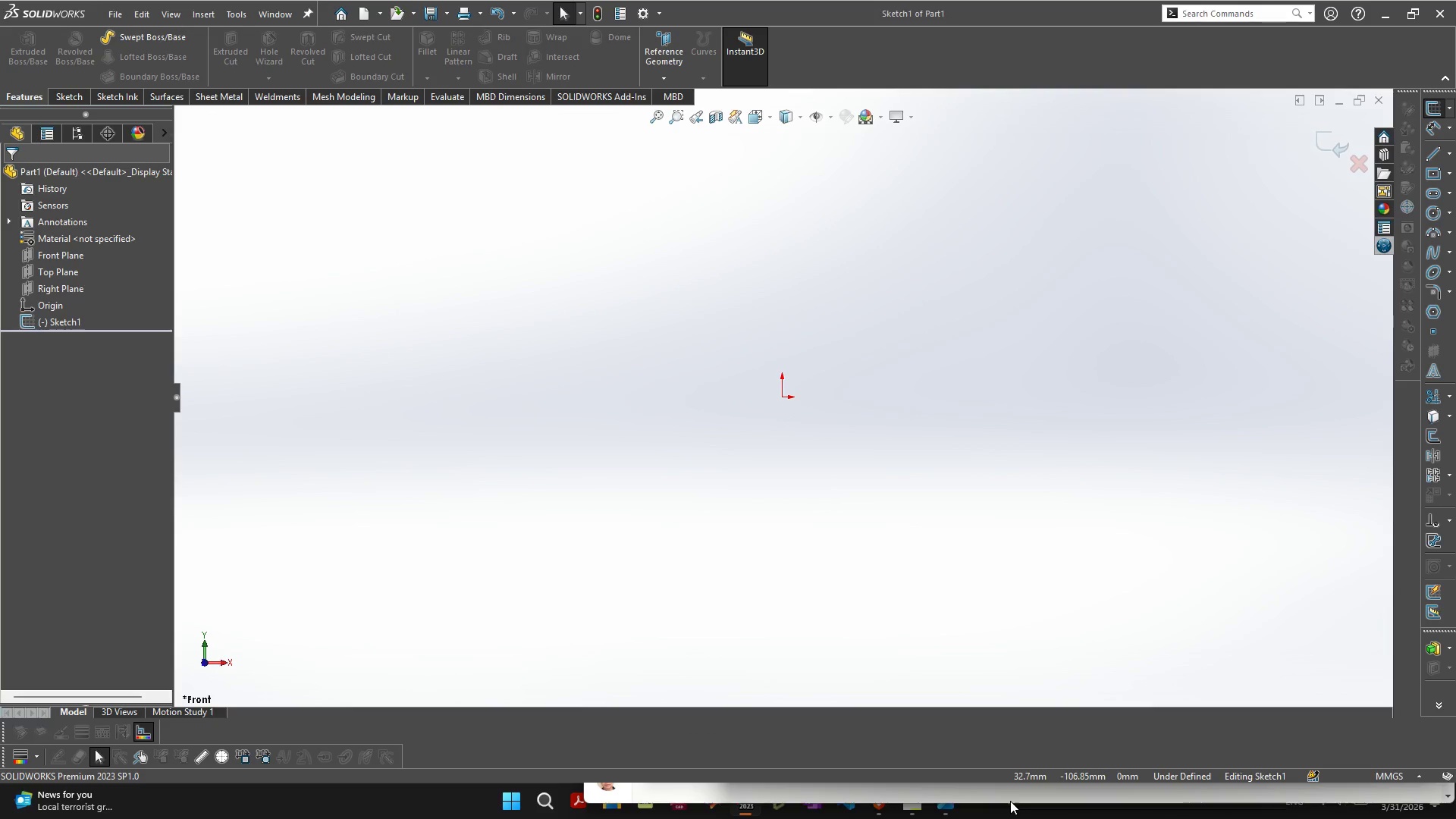 
left_click([1022, 812])
 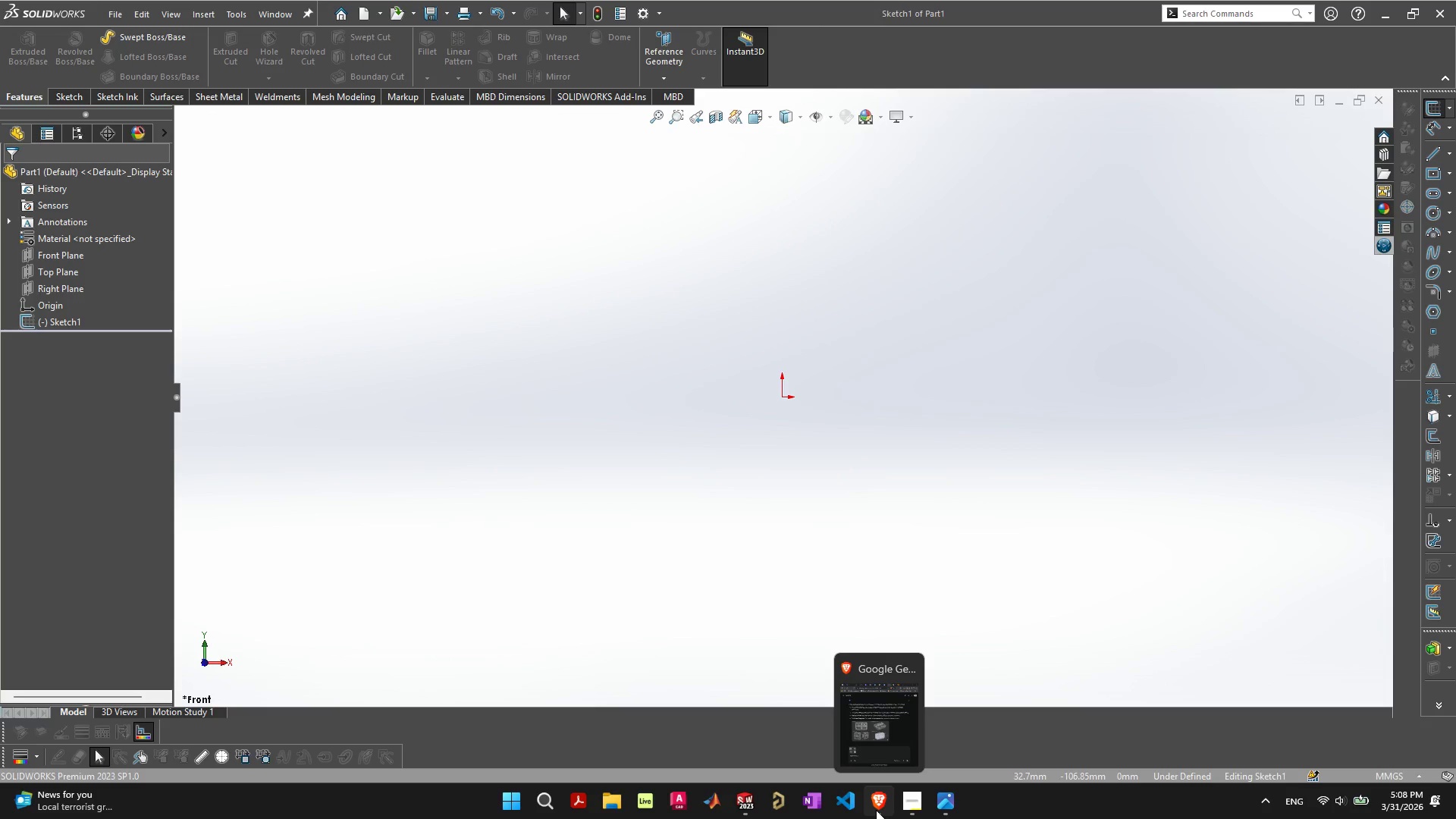 
left_click([880, 809])
 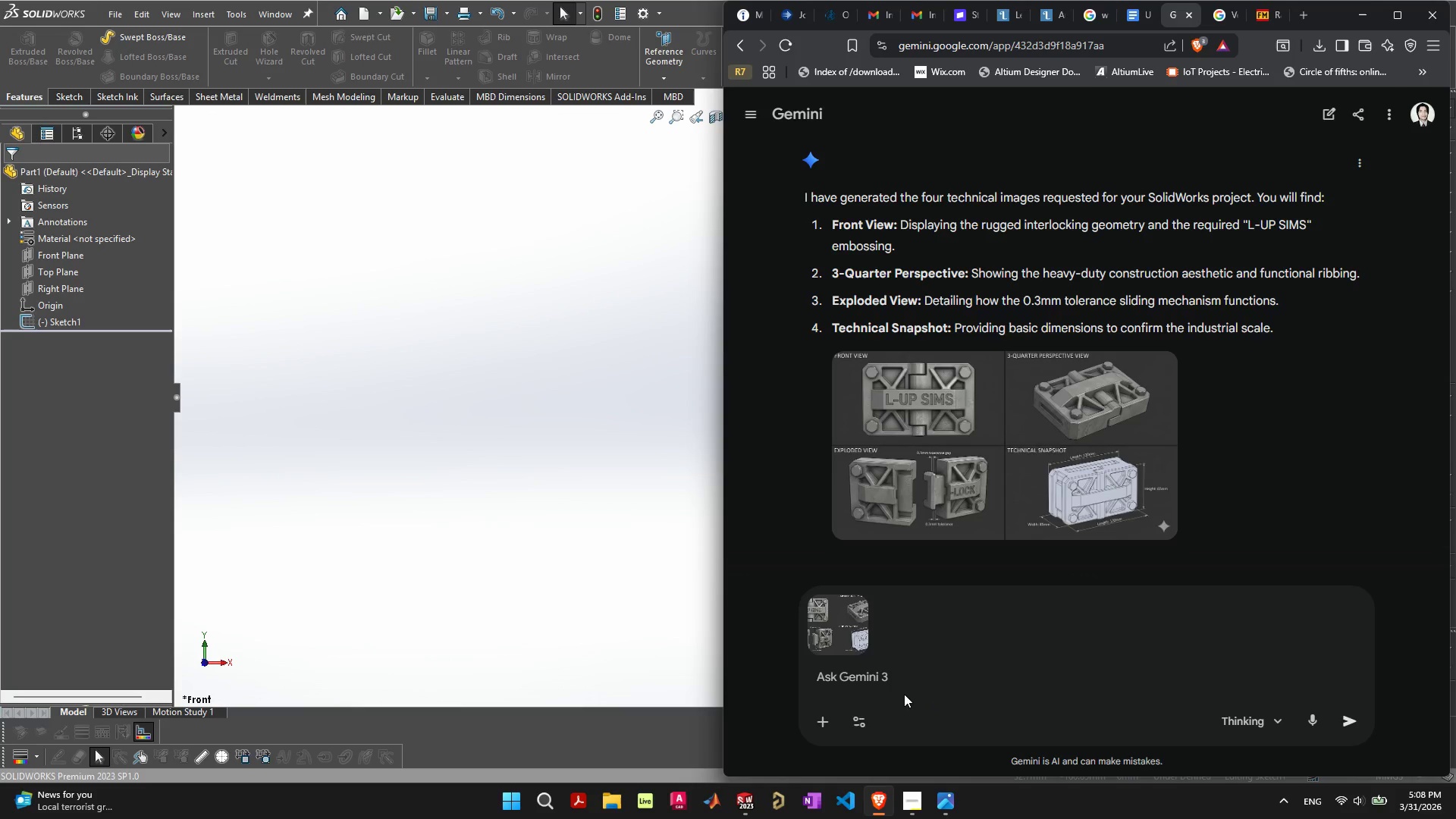 
left_click_drag(start_coordinate=[999, 626], to_coordinate=[995, 626])
 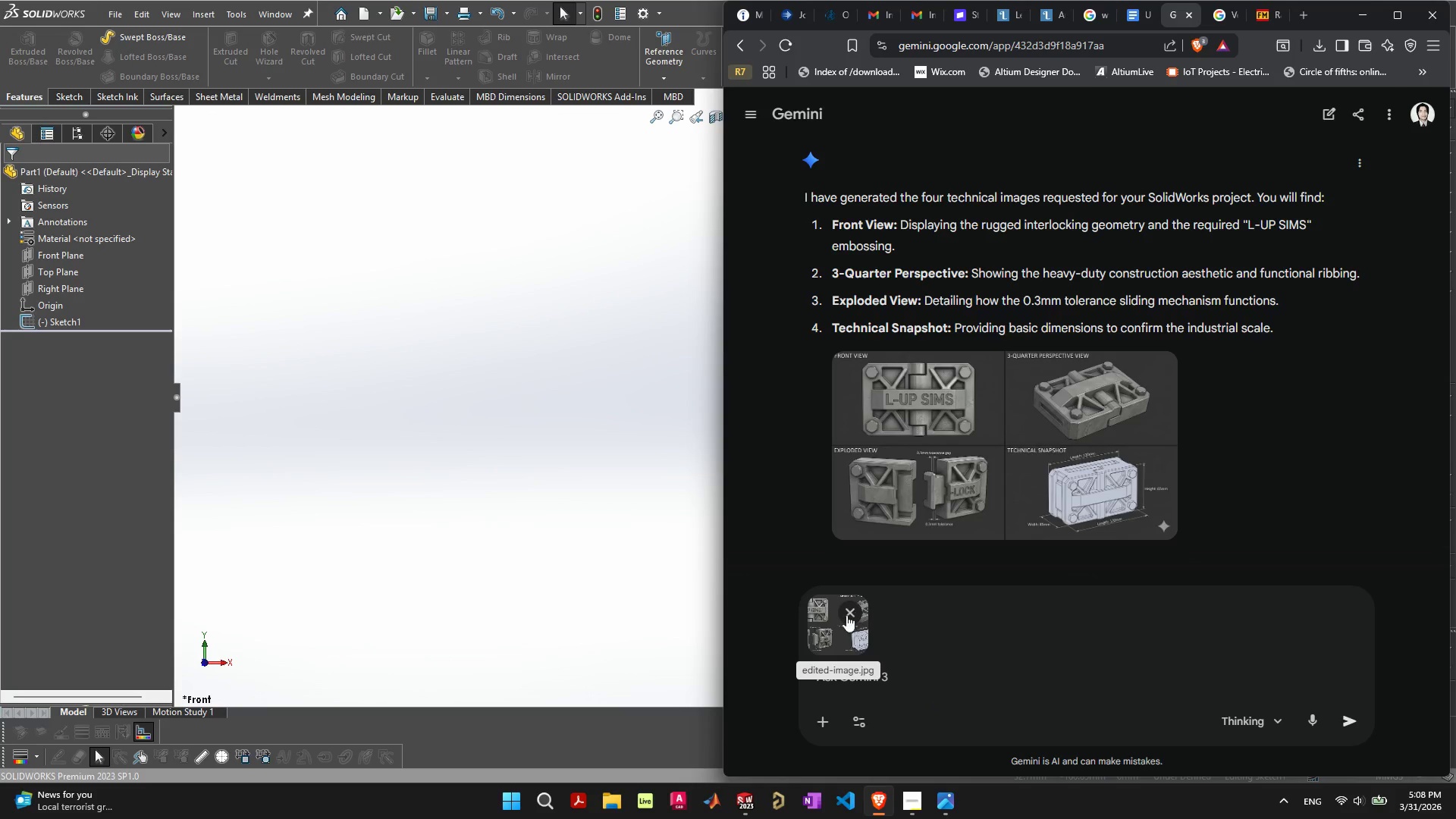 
left_click([846, 615])
 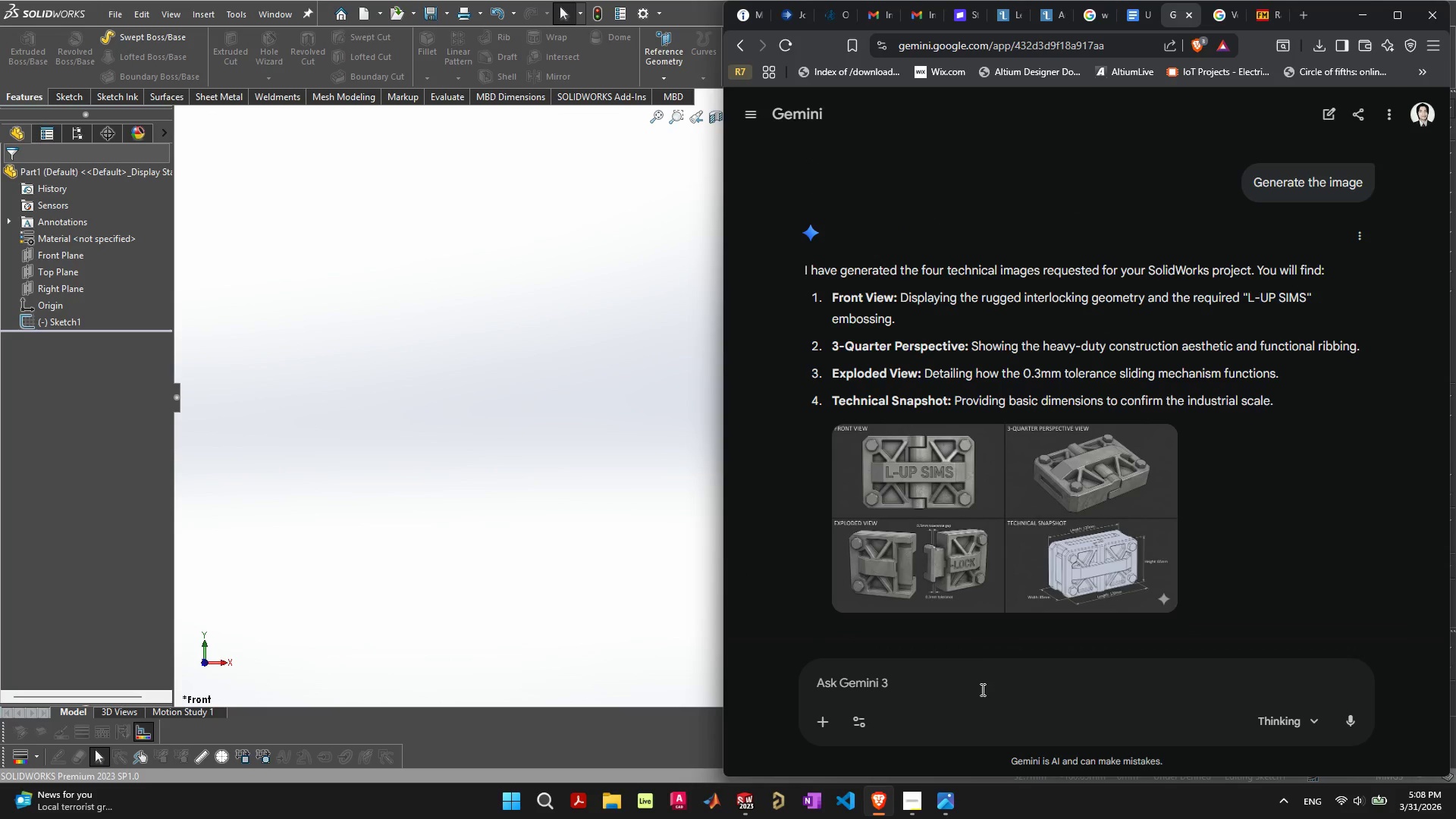 
left_click([981, 689])
 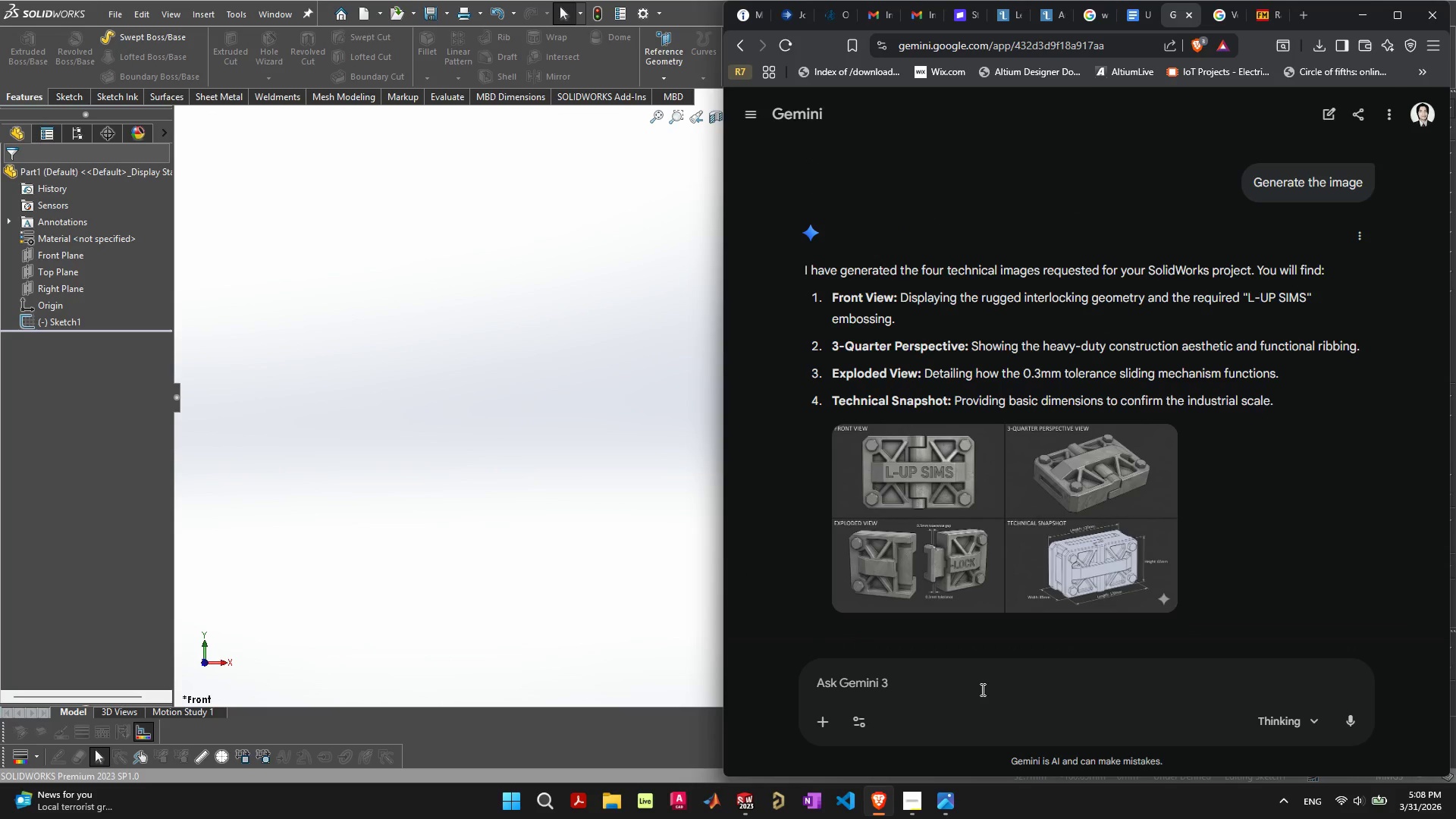 
type(in sold)
key(Backspace)
type(idworks, how to slid)
key(Backspace)
type(ce a body )
 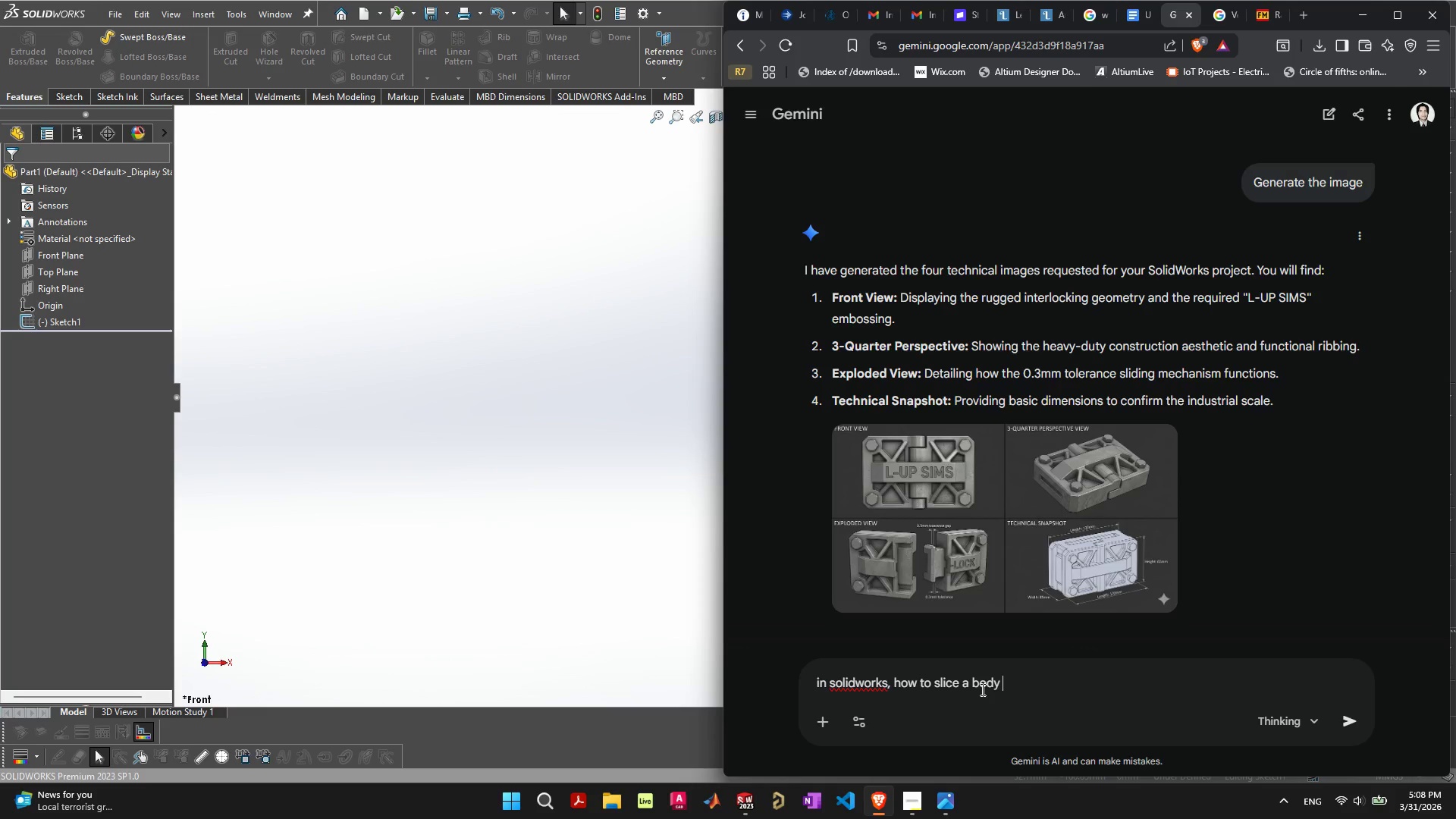 
type(into two and save i)
key(Backspace)
type(them in 2 different files?)
 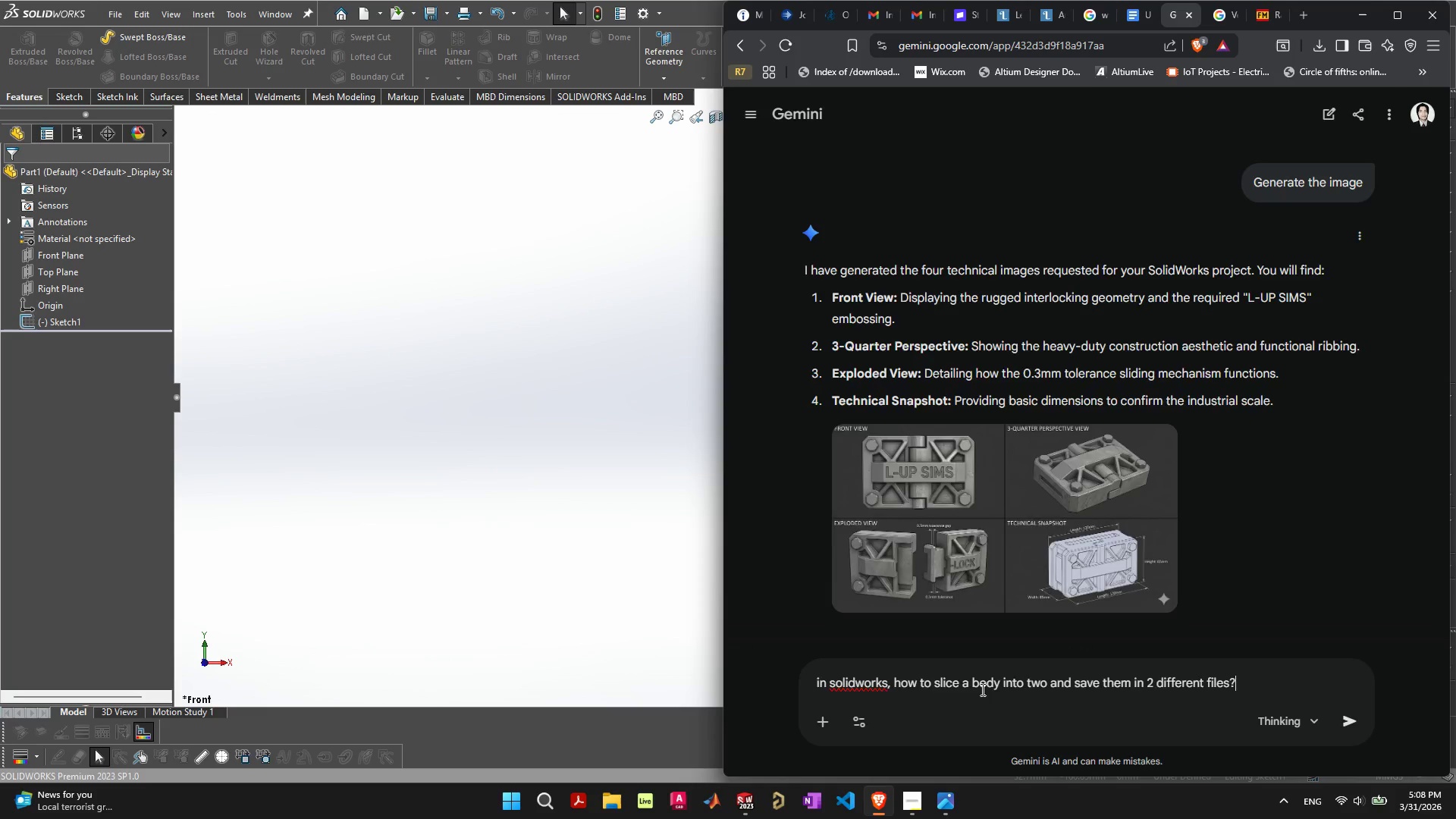 
key(Enter)
 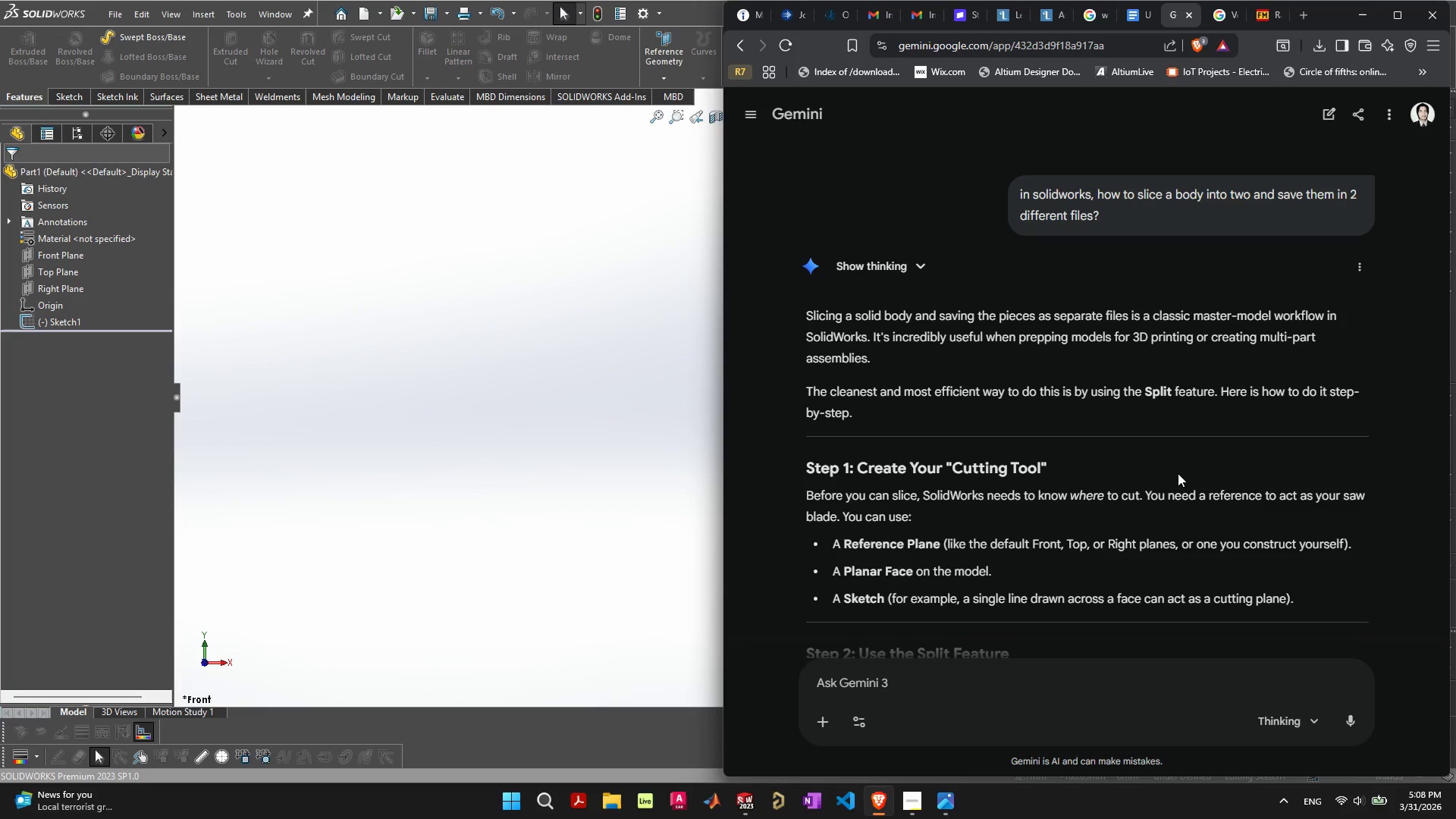 
wait(22.72)
 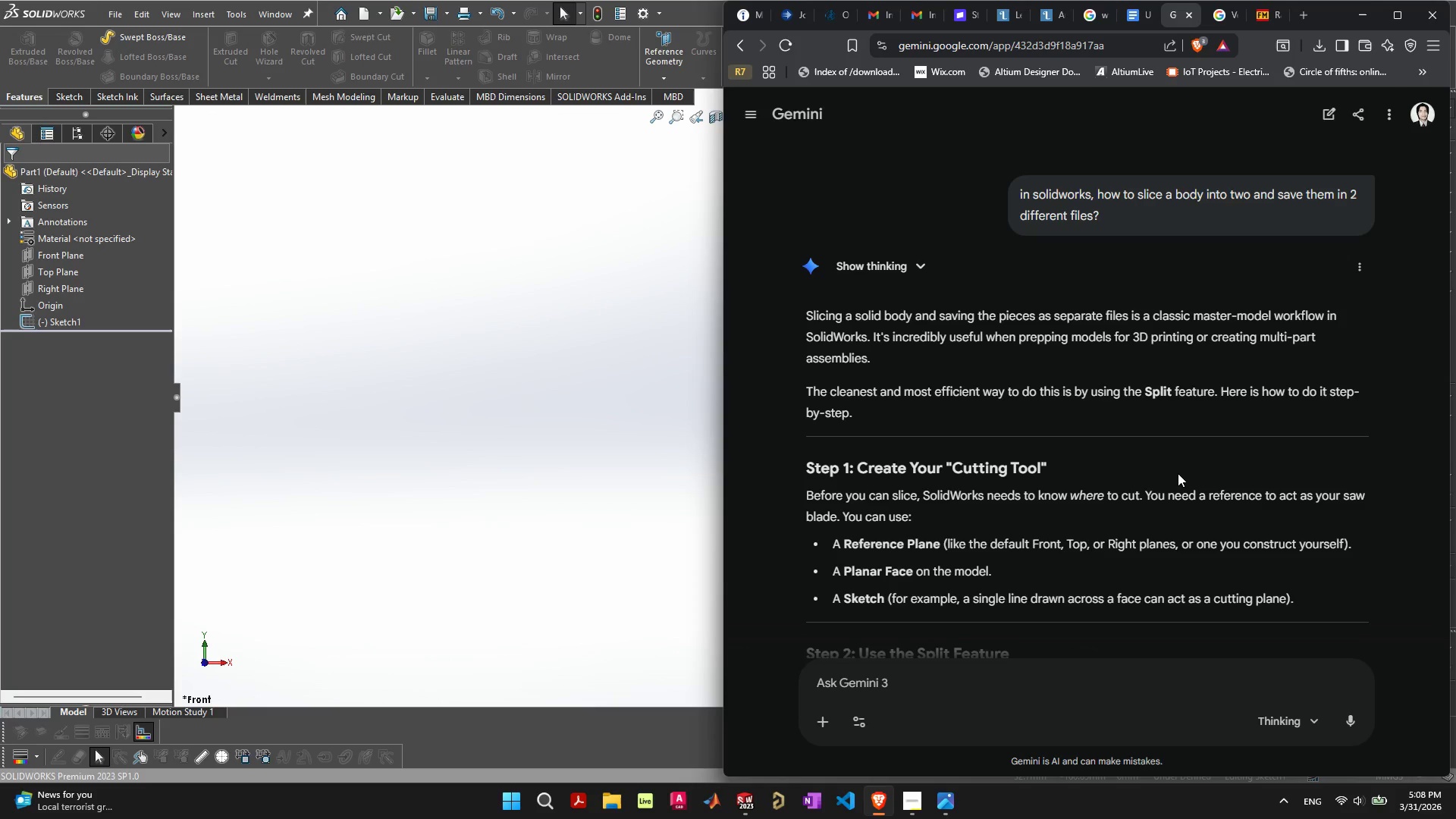 
scroll: coordinate [1055, 542], scroll_direction: none, amount: 0.0
 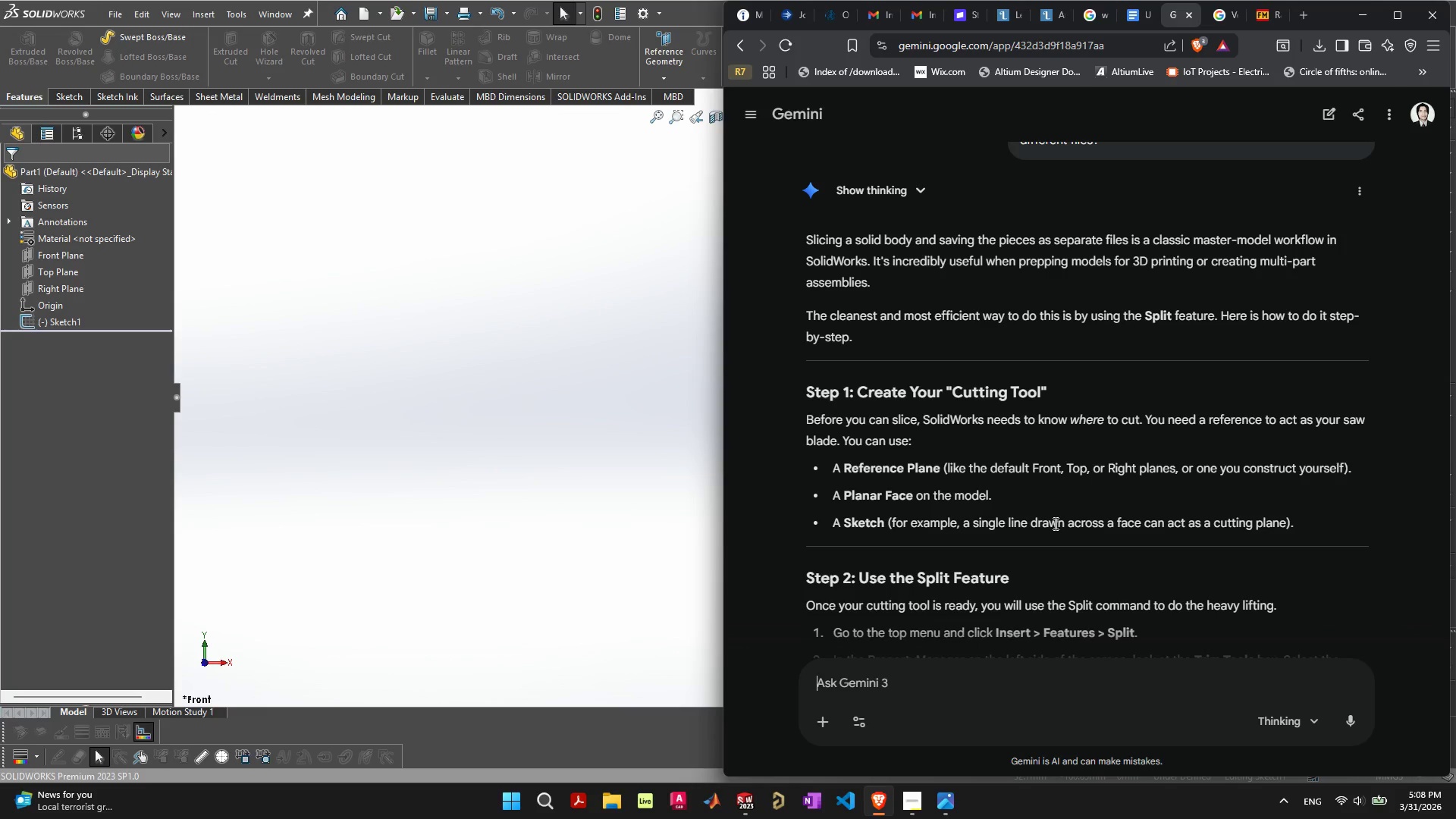 
left_click([492, 357])
 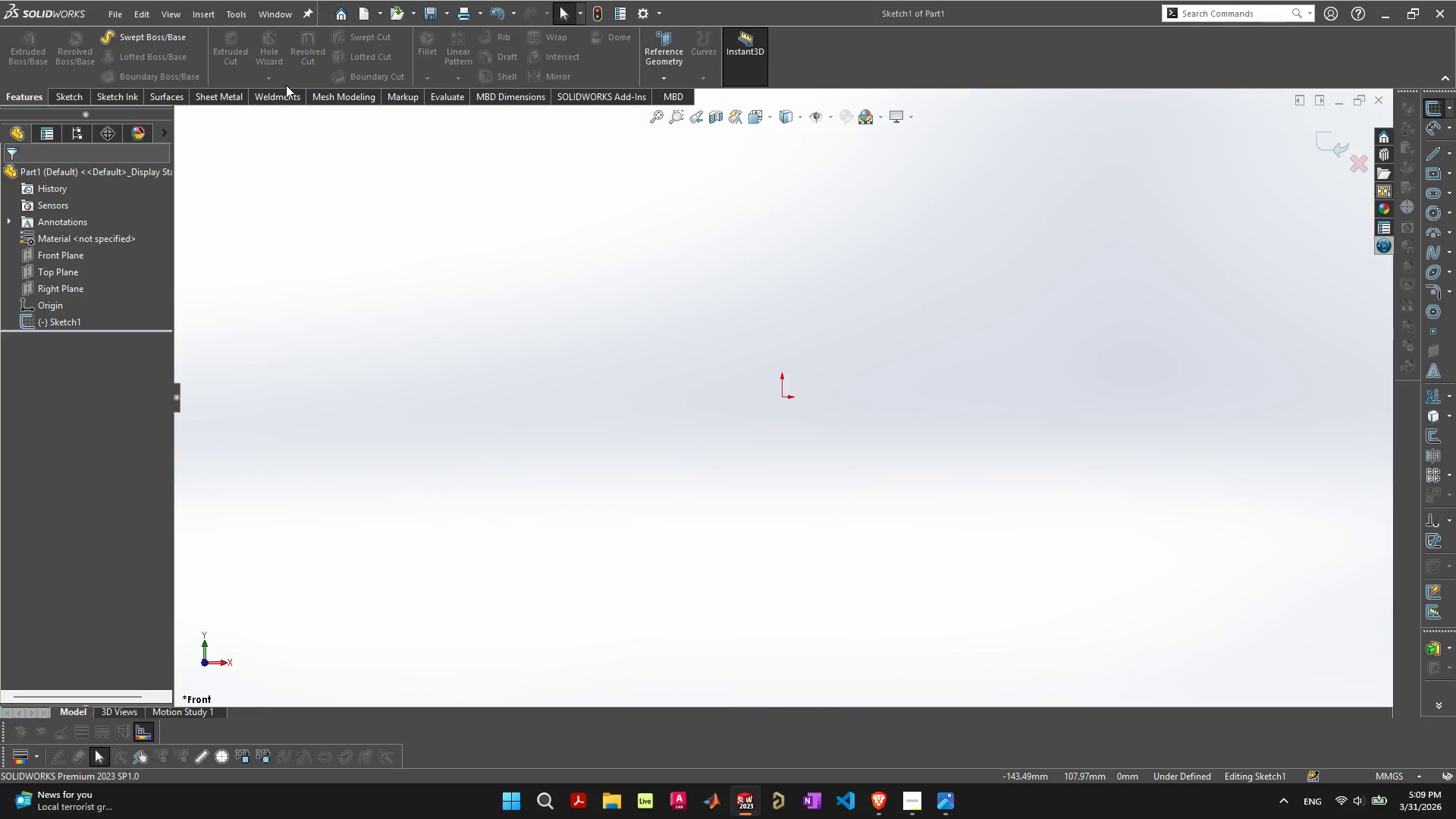 
scroll: coordinate [1054, 523], scroll_direction: down, amount: 1.0
 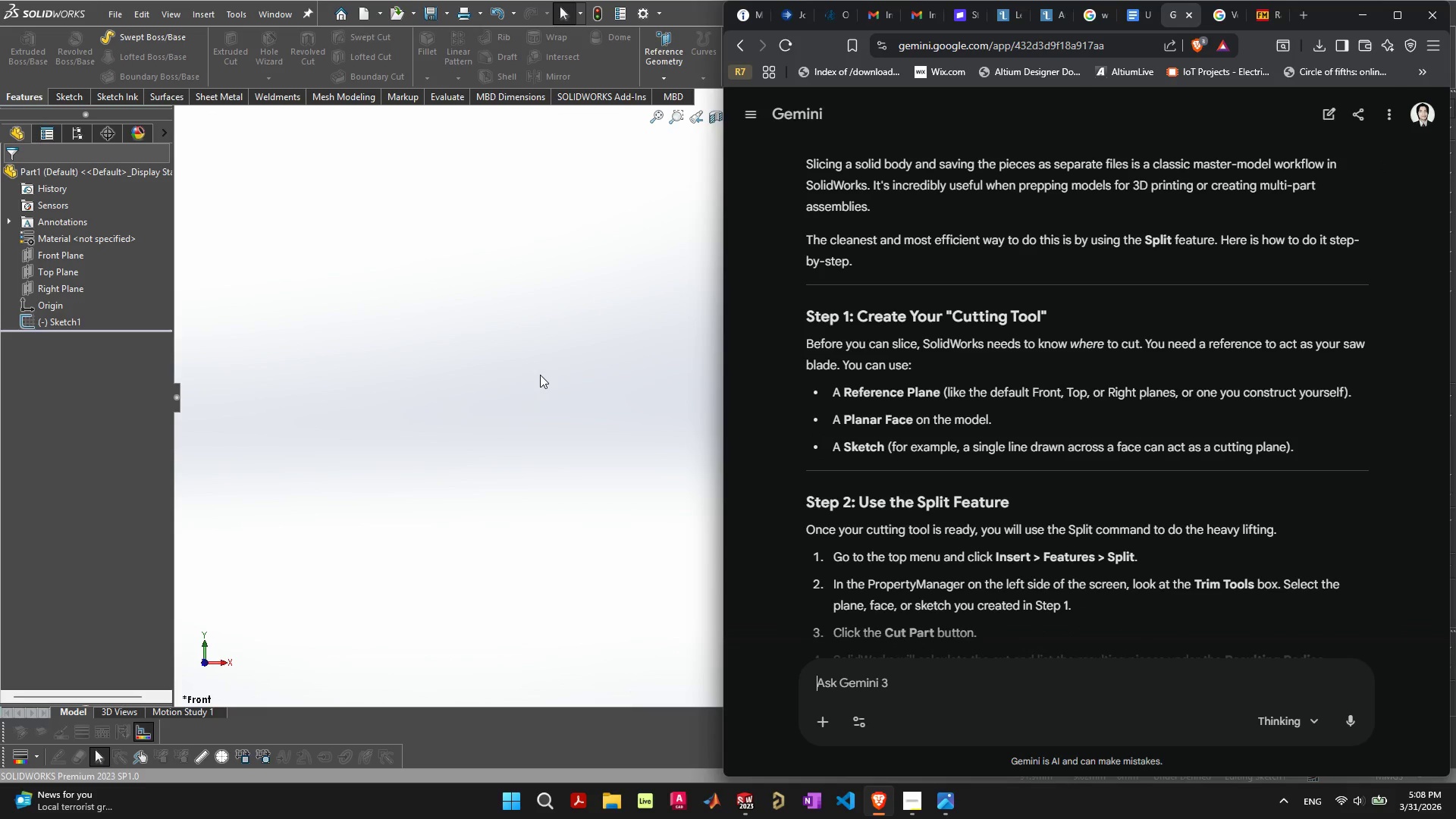 
left_click([273, 193])
 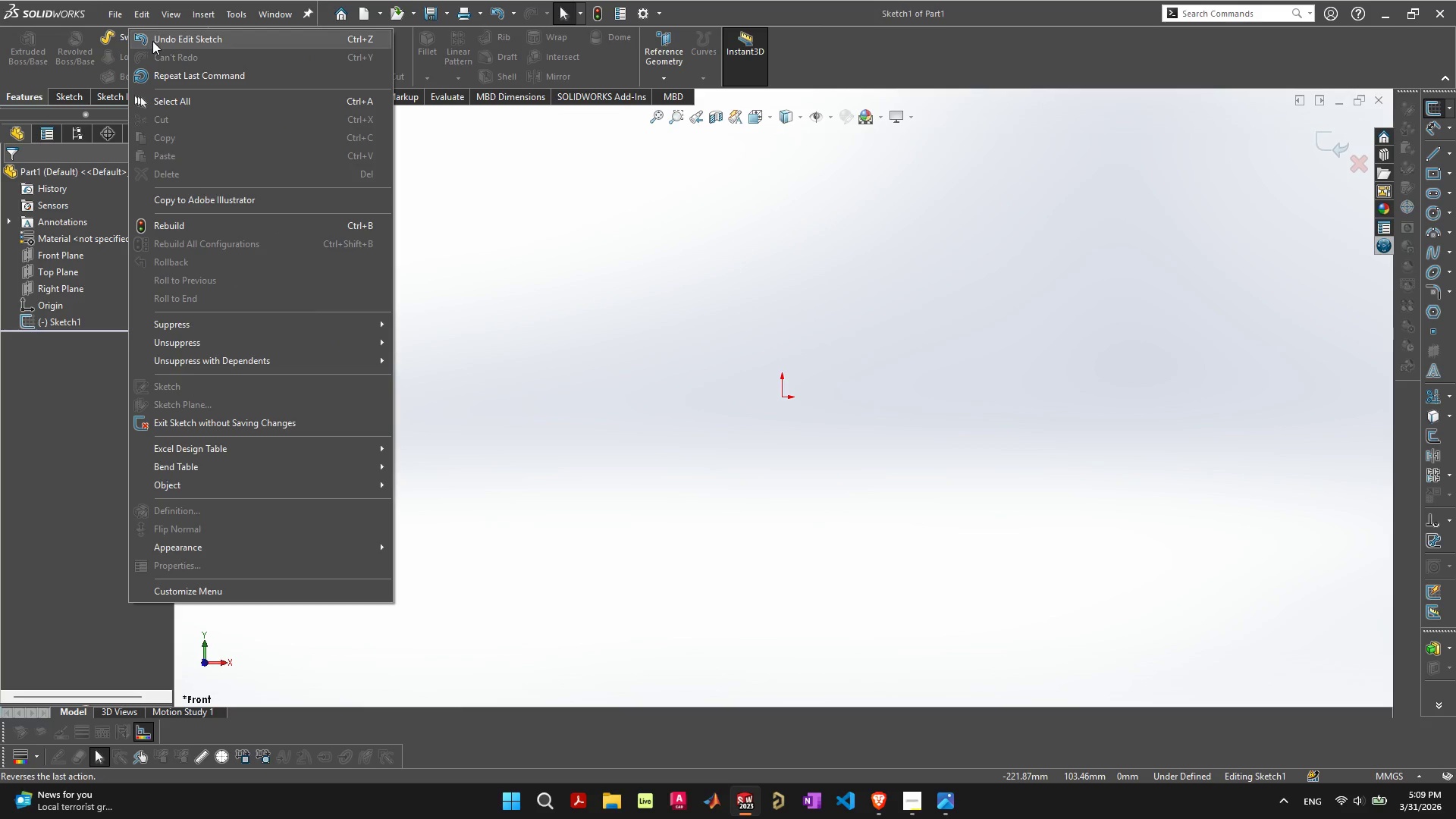 
left_click([136, 43])
 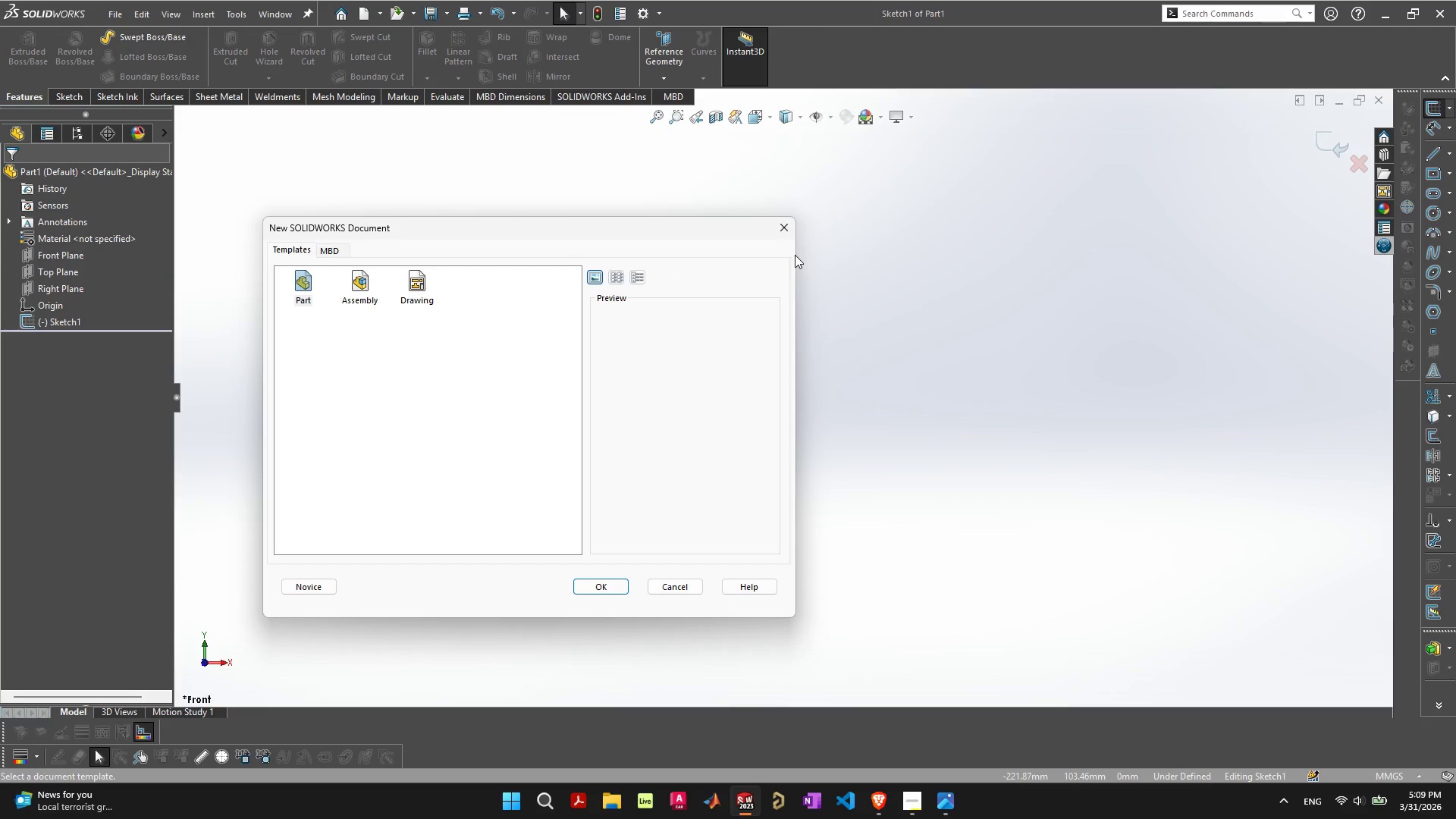 
left_click([772, 215])
 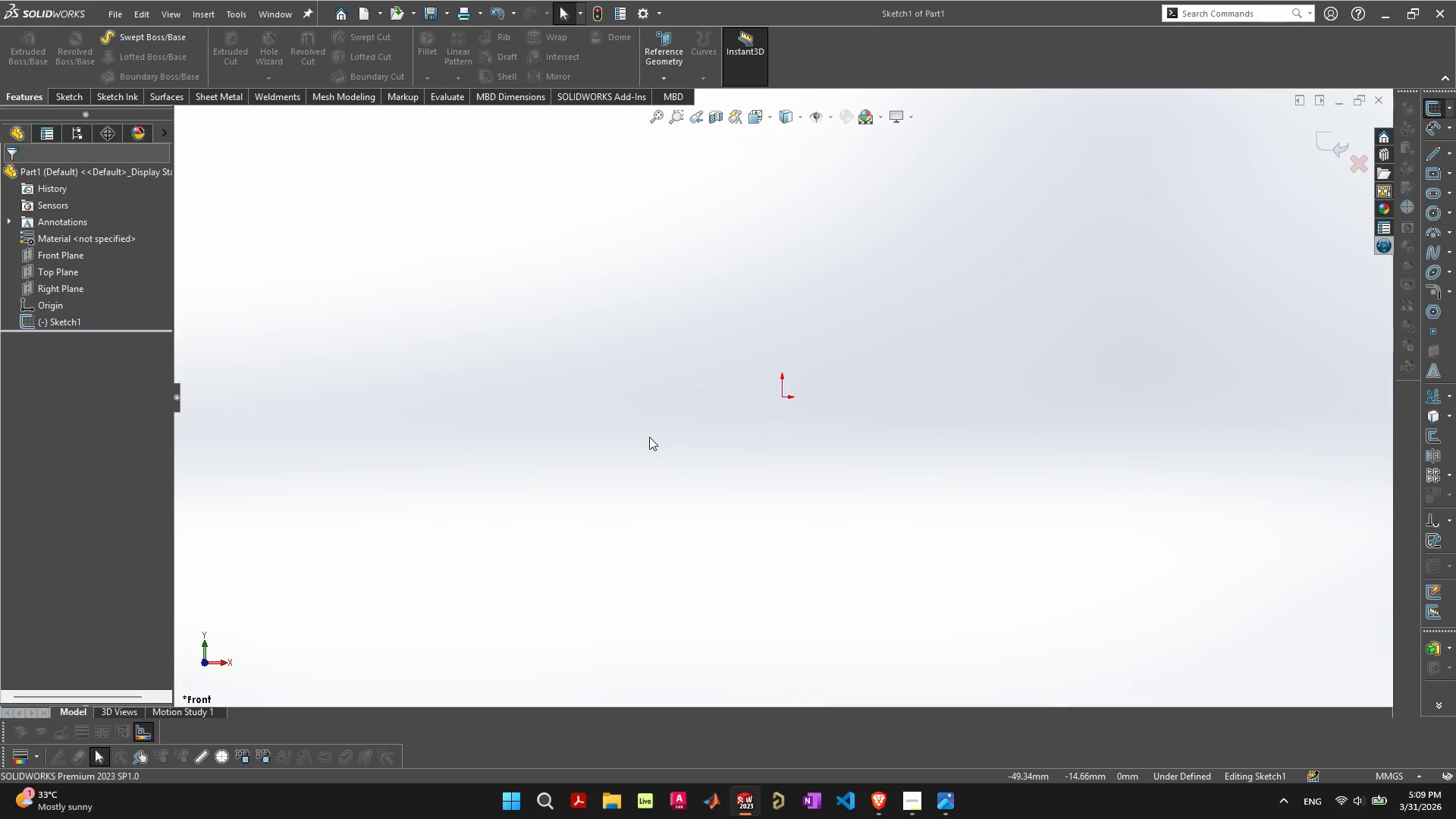 
wait(19.28)
 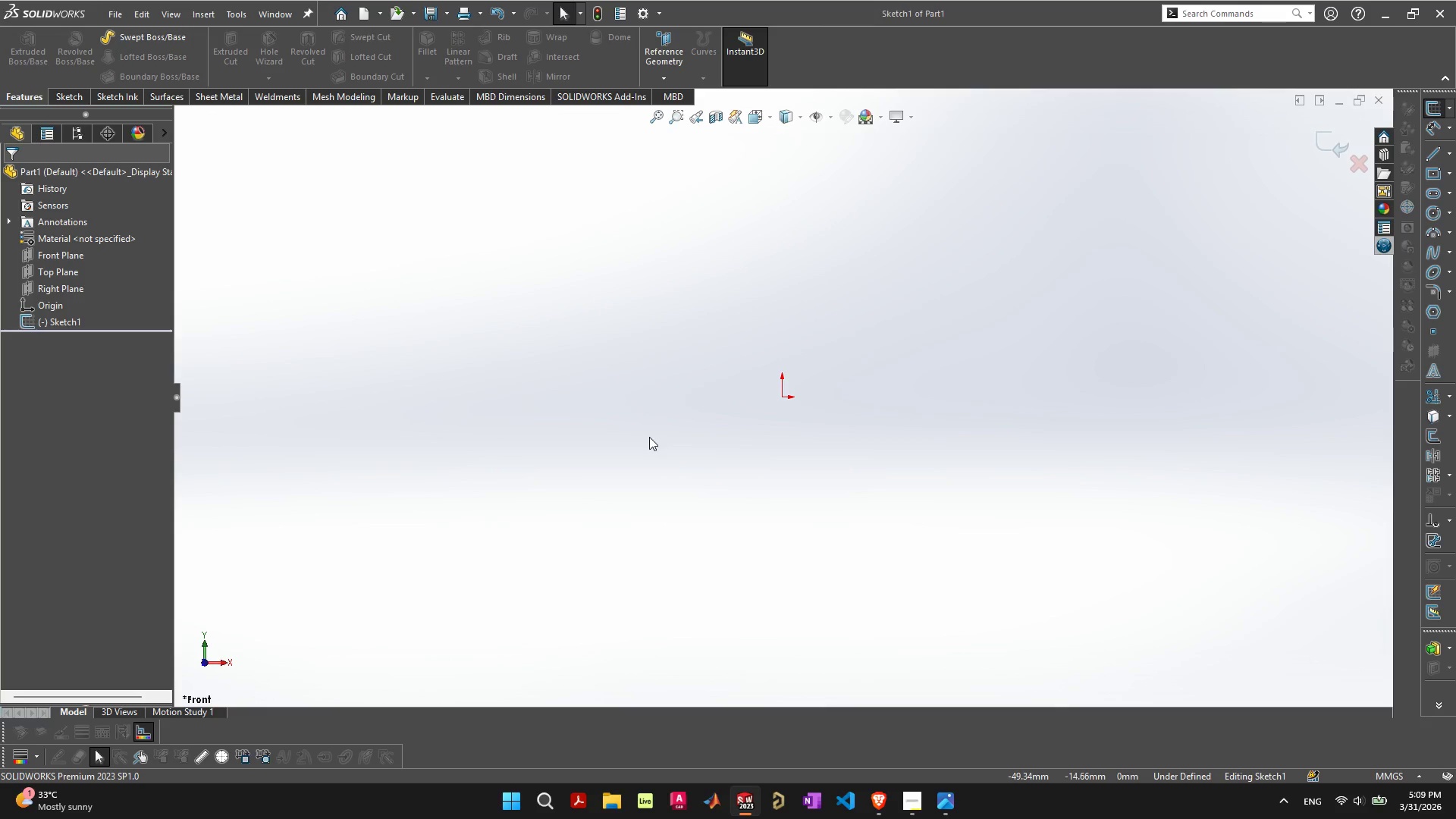 
left_click_drag(start_coordinate=[585, 321], to_coordinate=[783, 452])
 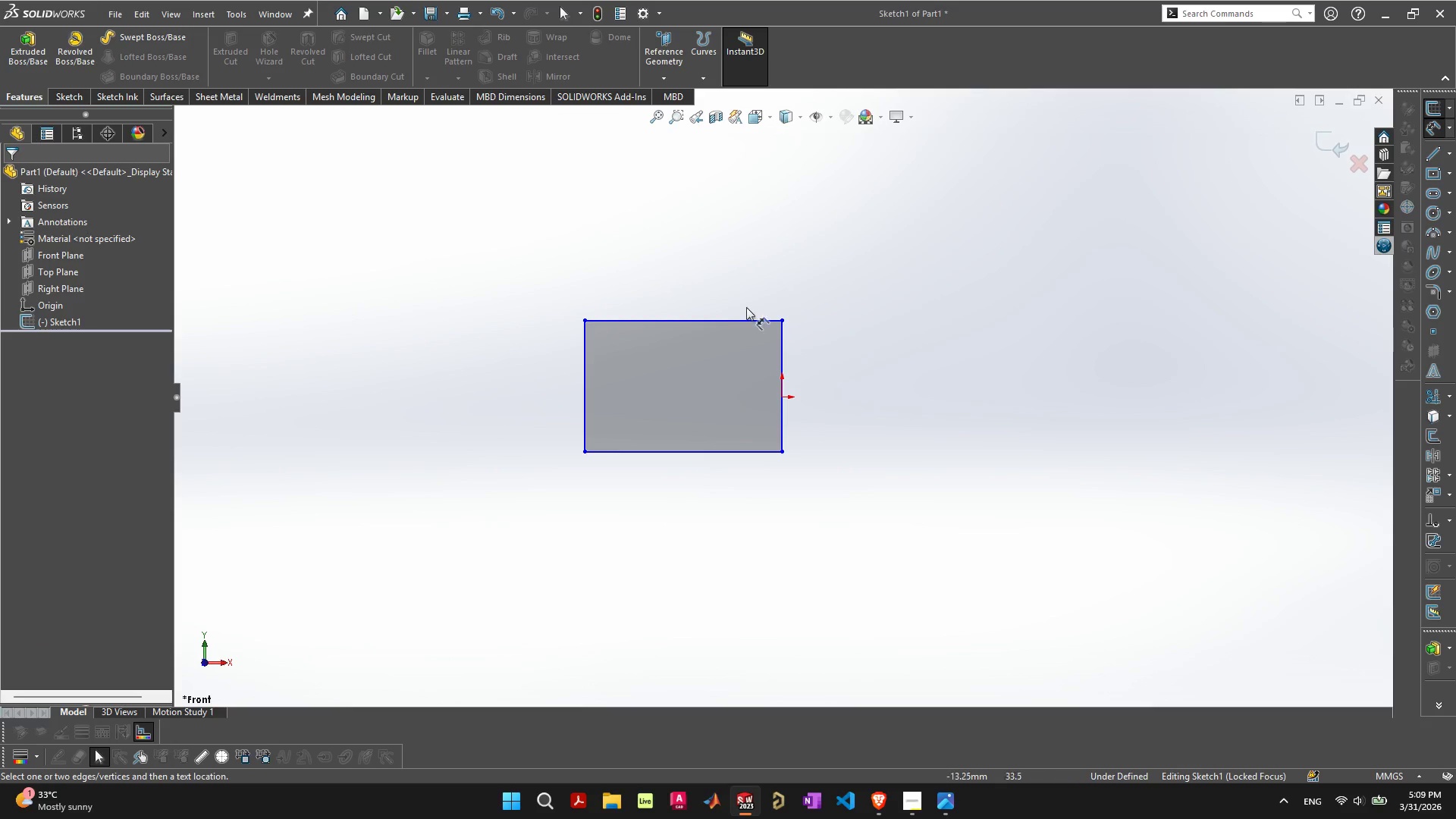 
double_click([696, 266])
 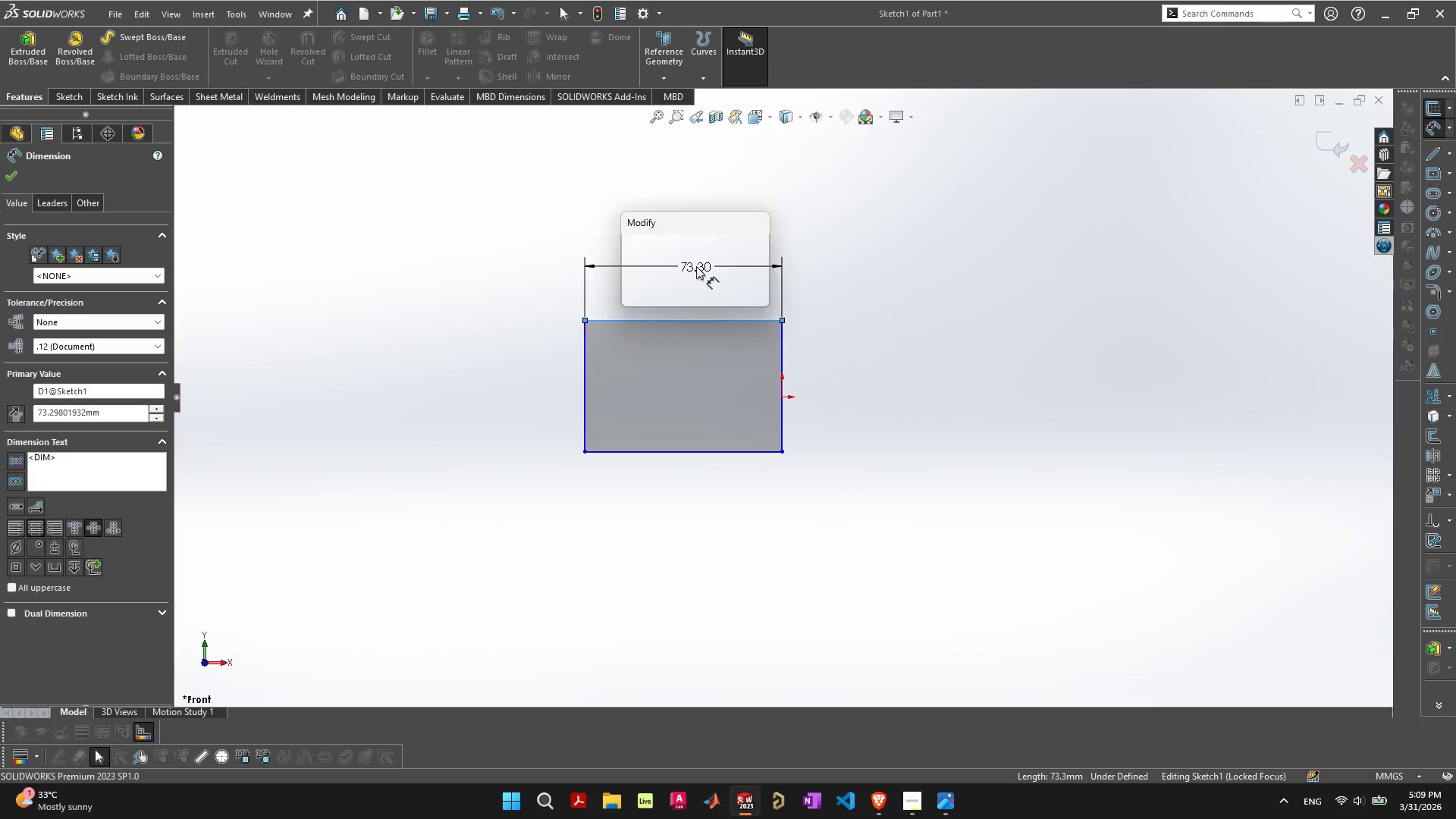 
type(40)
 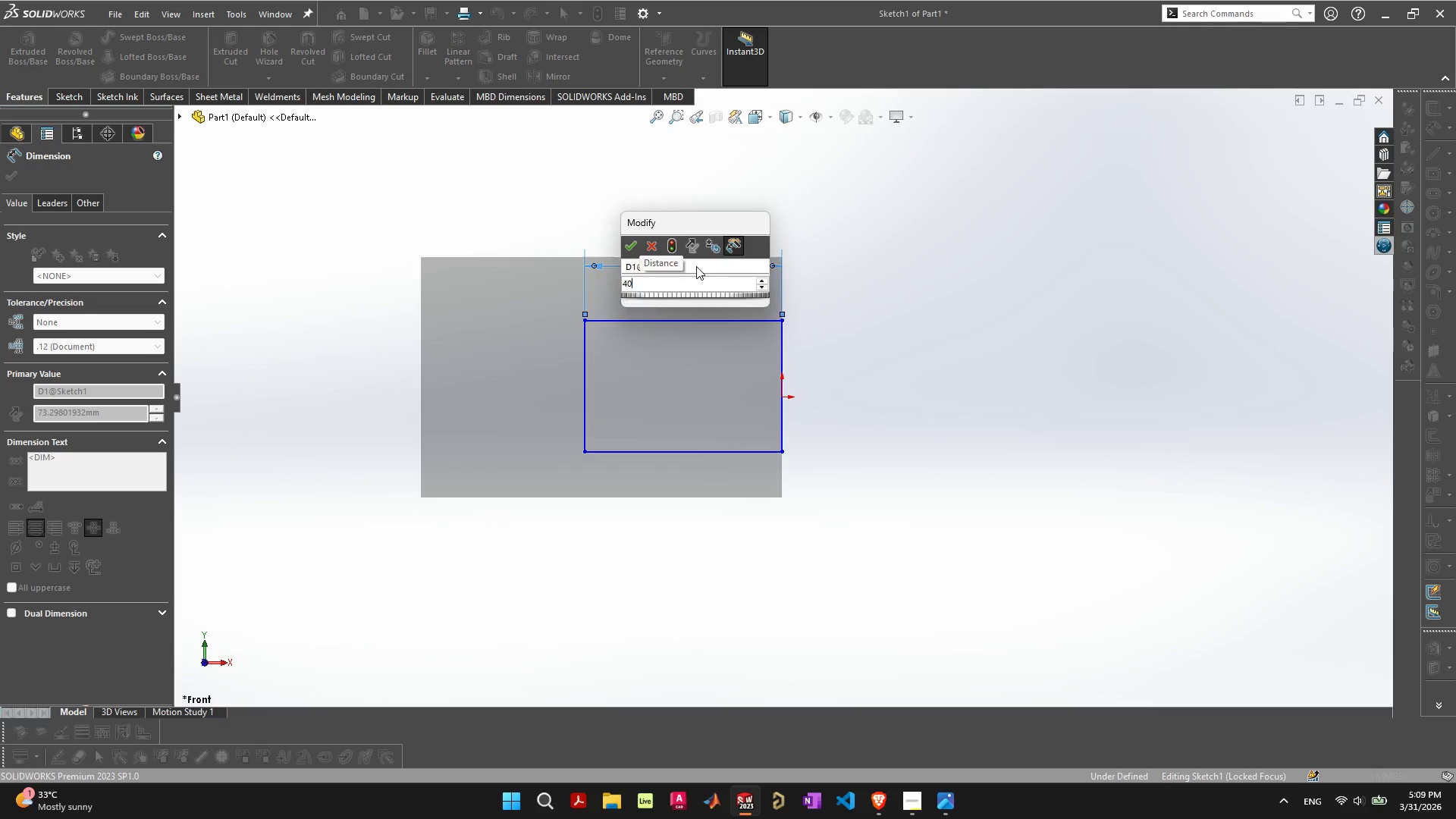 
key(Enter)
 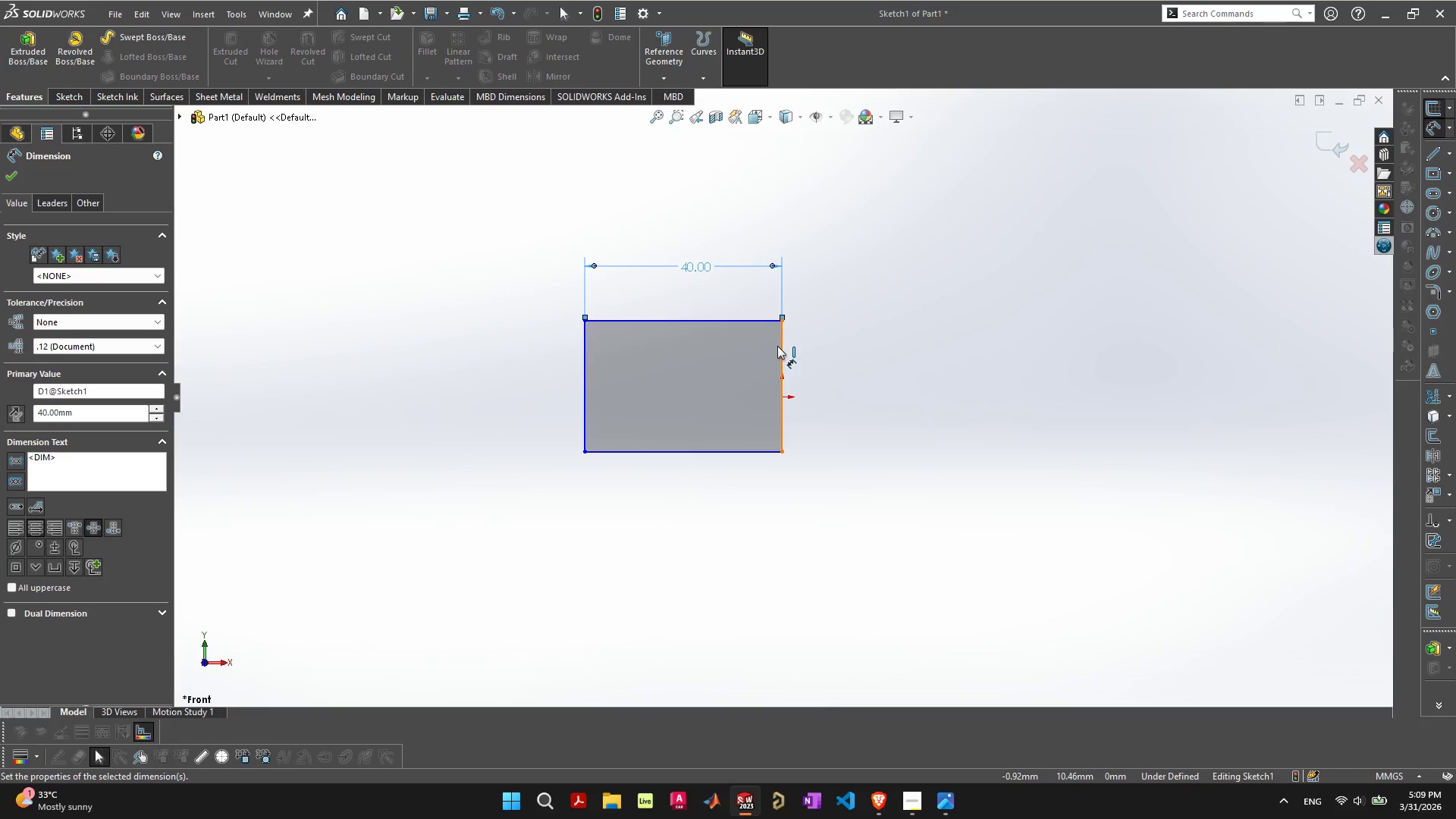 
double_click([886, 351])
 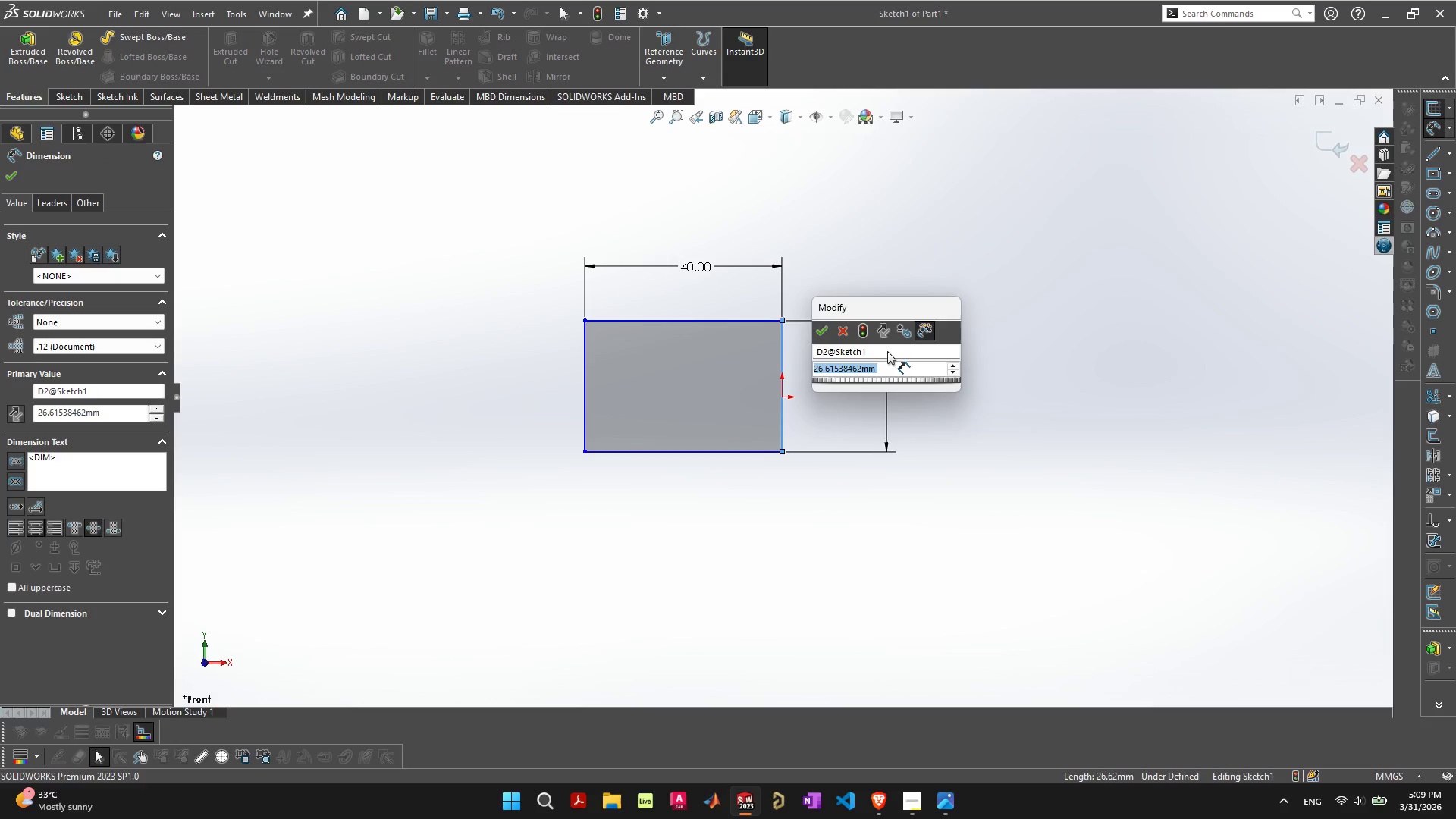 
type(40)
 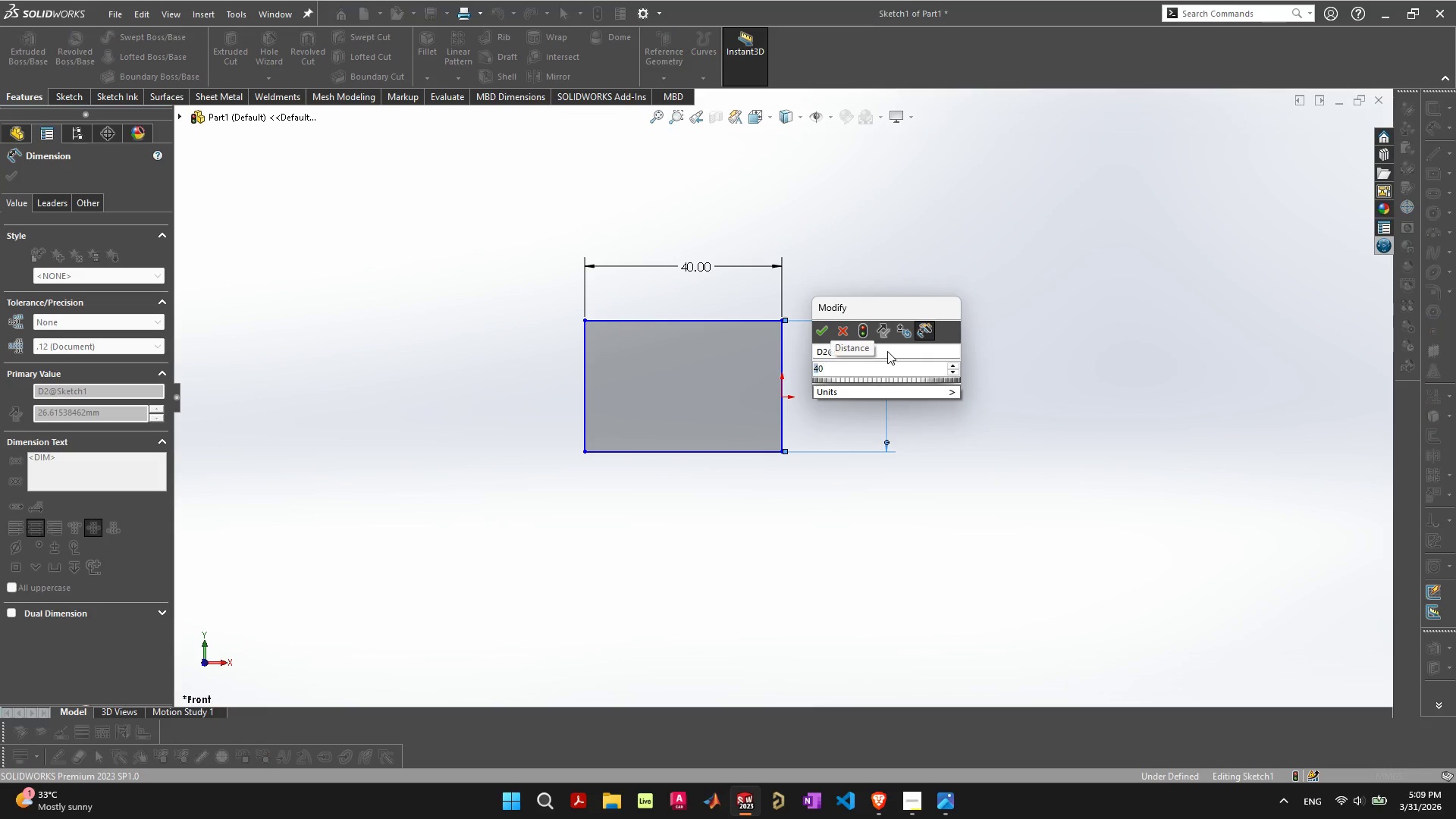 
key(Enter)
 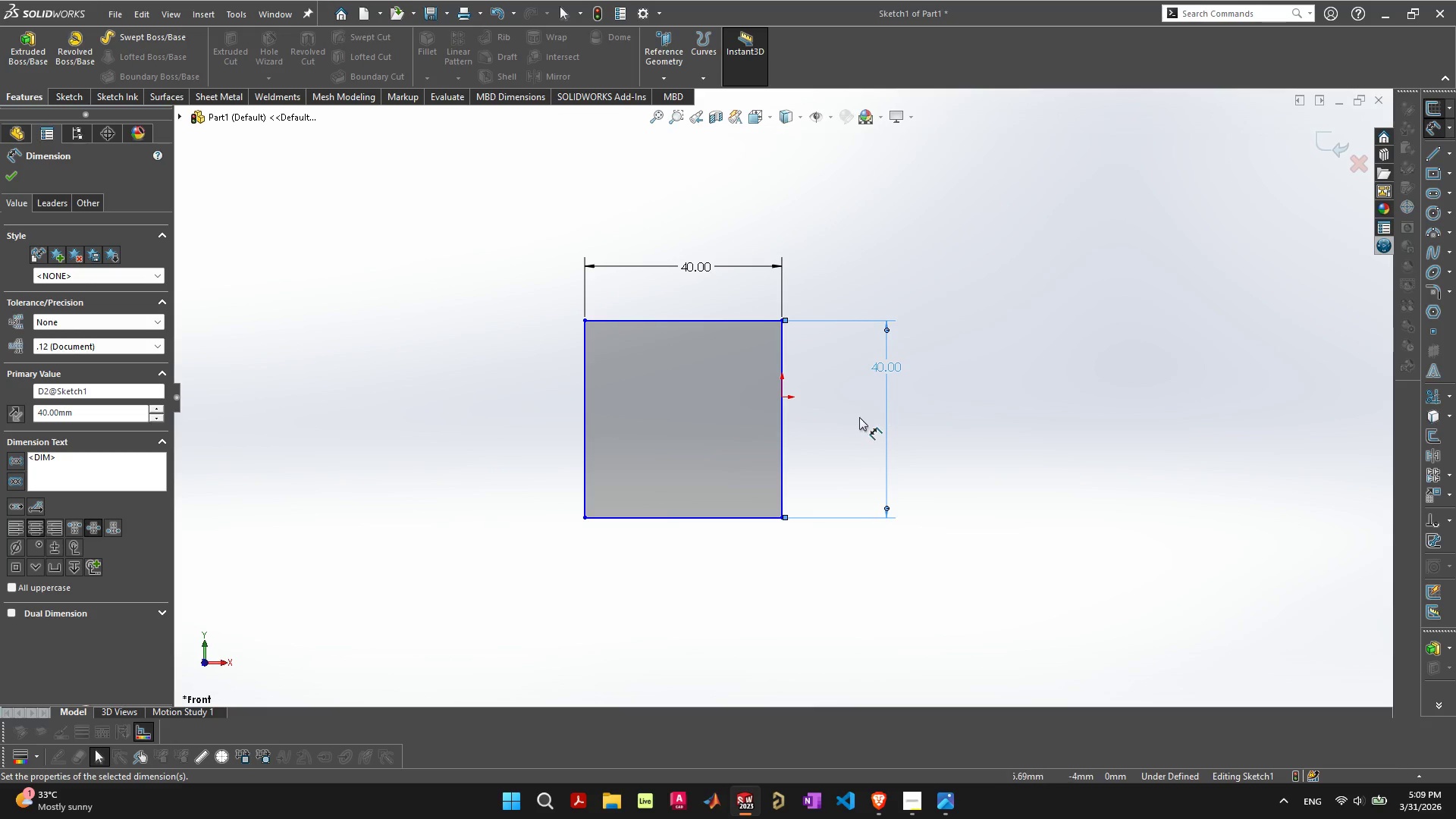 
key(Escape)
 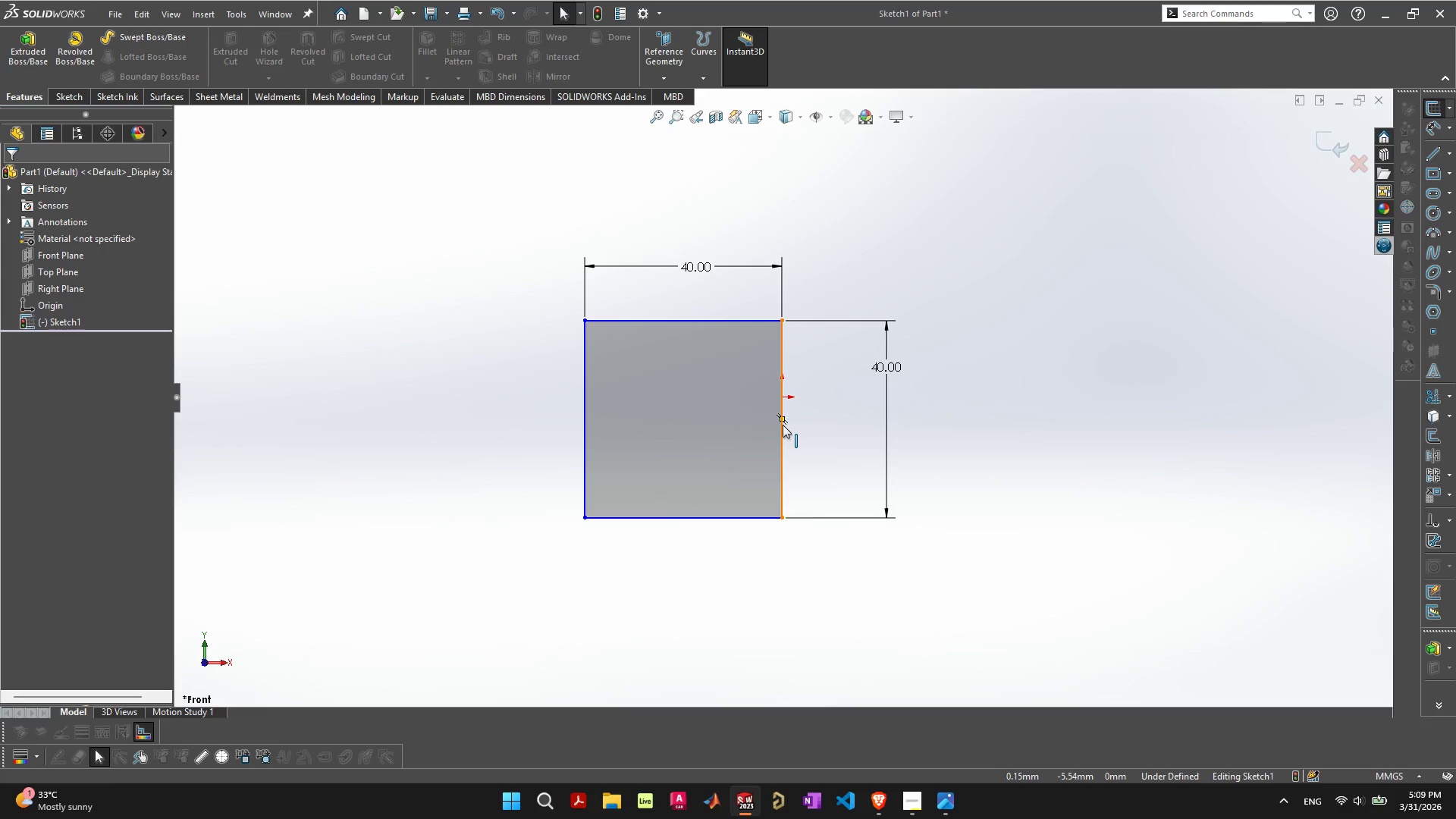 
left_click([783, 421])
 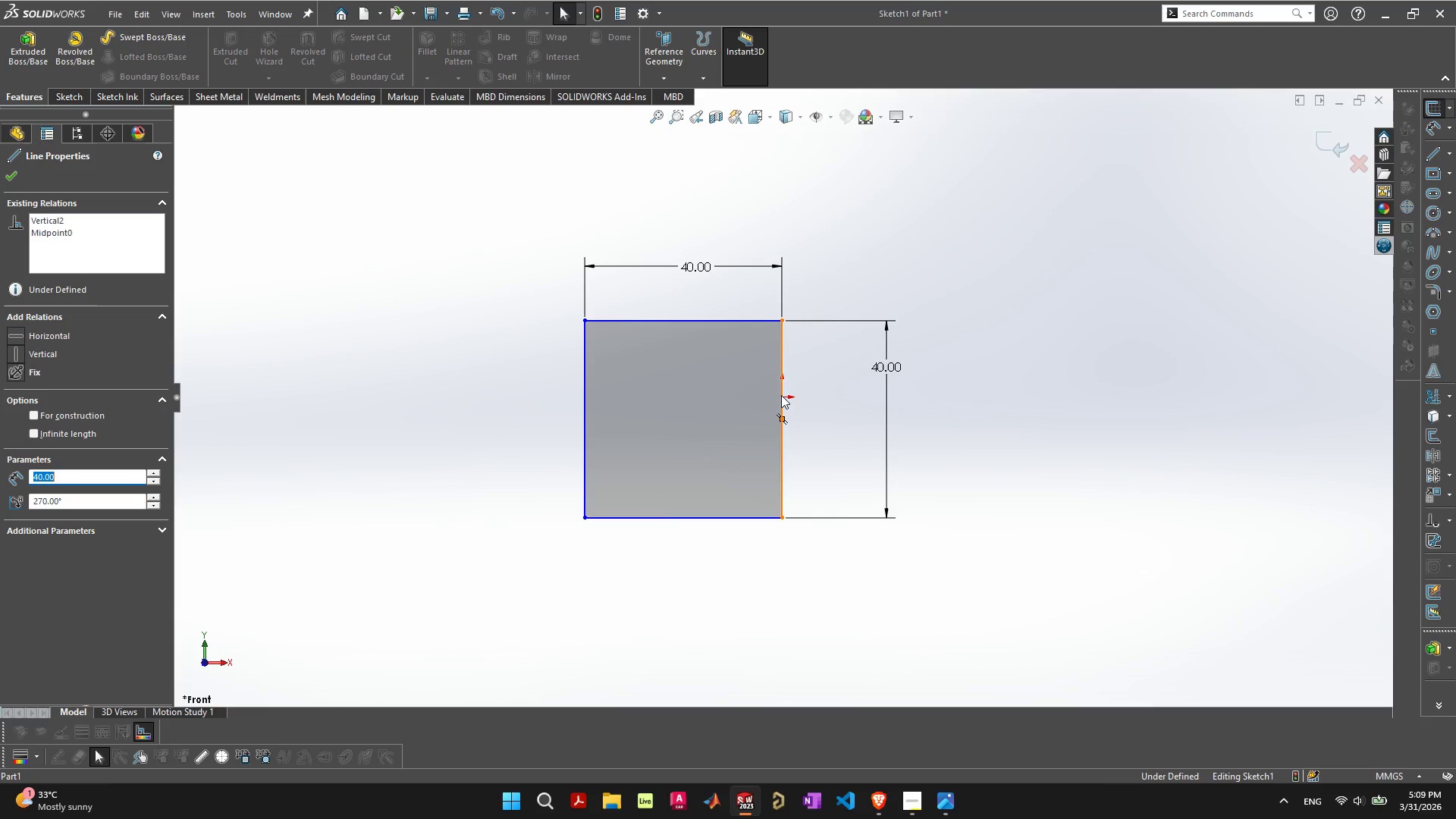 
hold_key(key=ControlLeft, duration=0.64)
left_click([781, 395])
 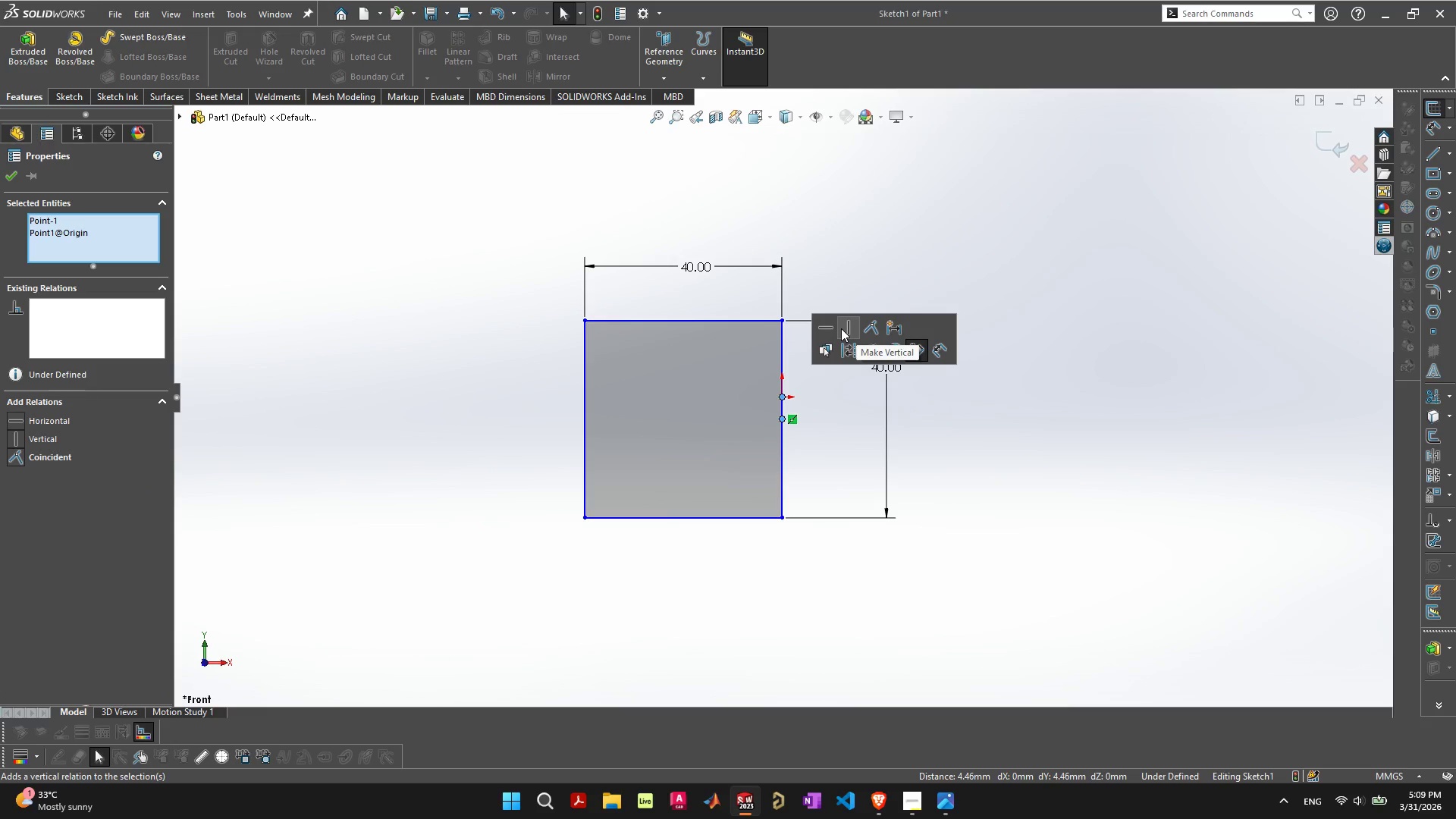 
left_click([833, 328])
 